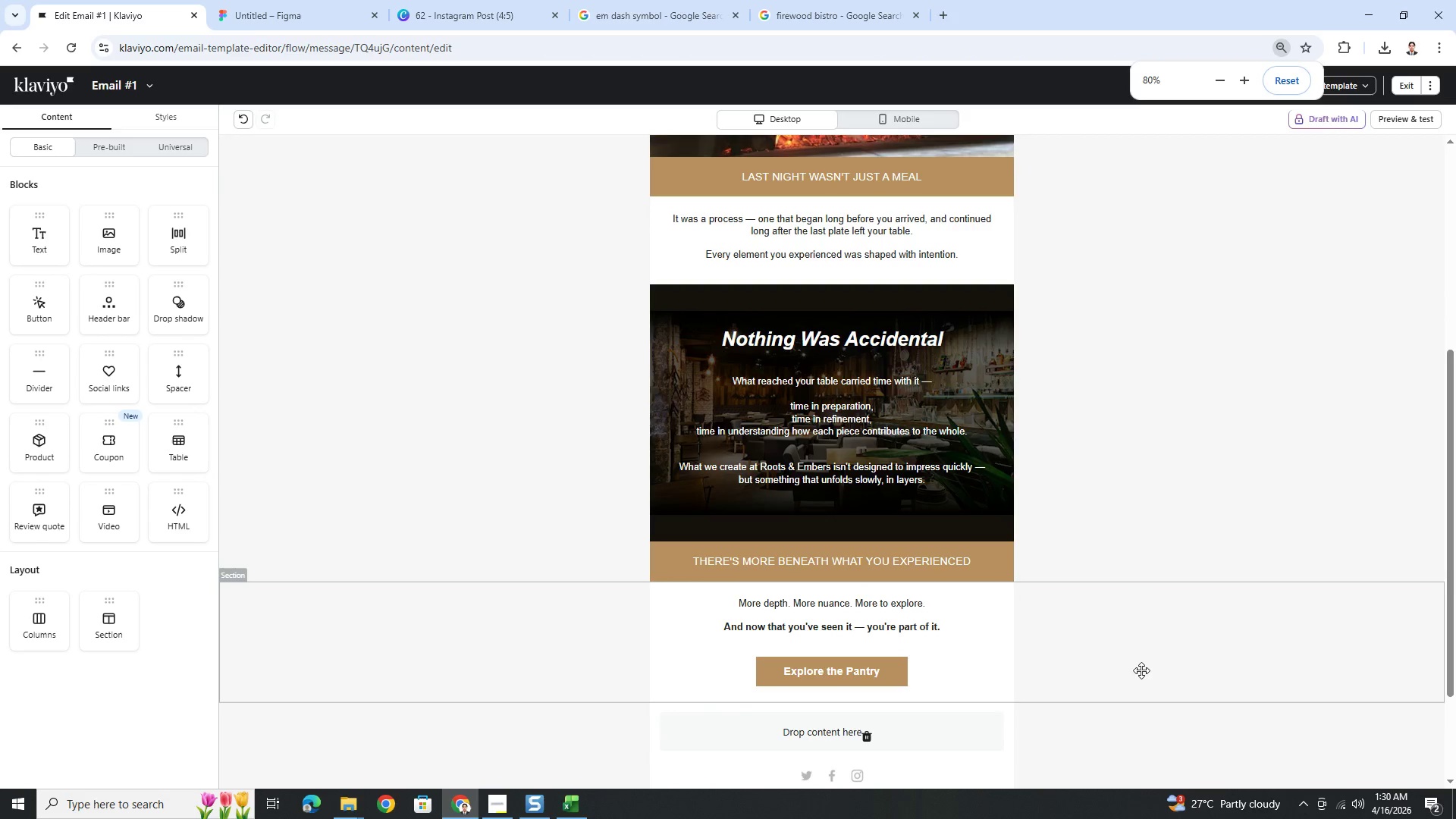 
hold_key(key=ControlLeft, duration=0.44)
scroll: coordinate [1142, 671], scroll_direction: up, amount: 1.0
 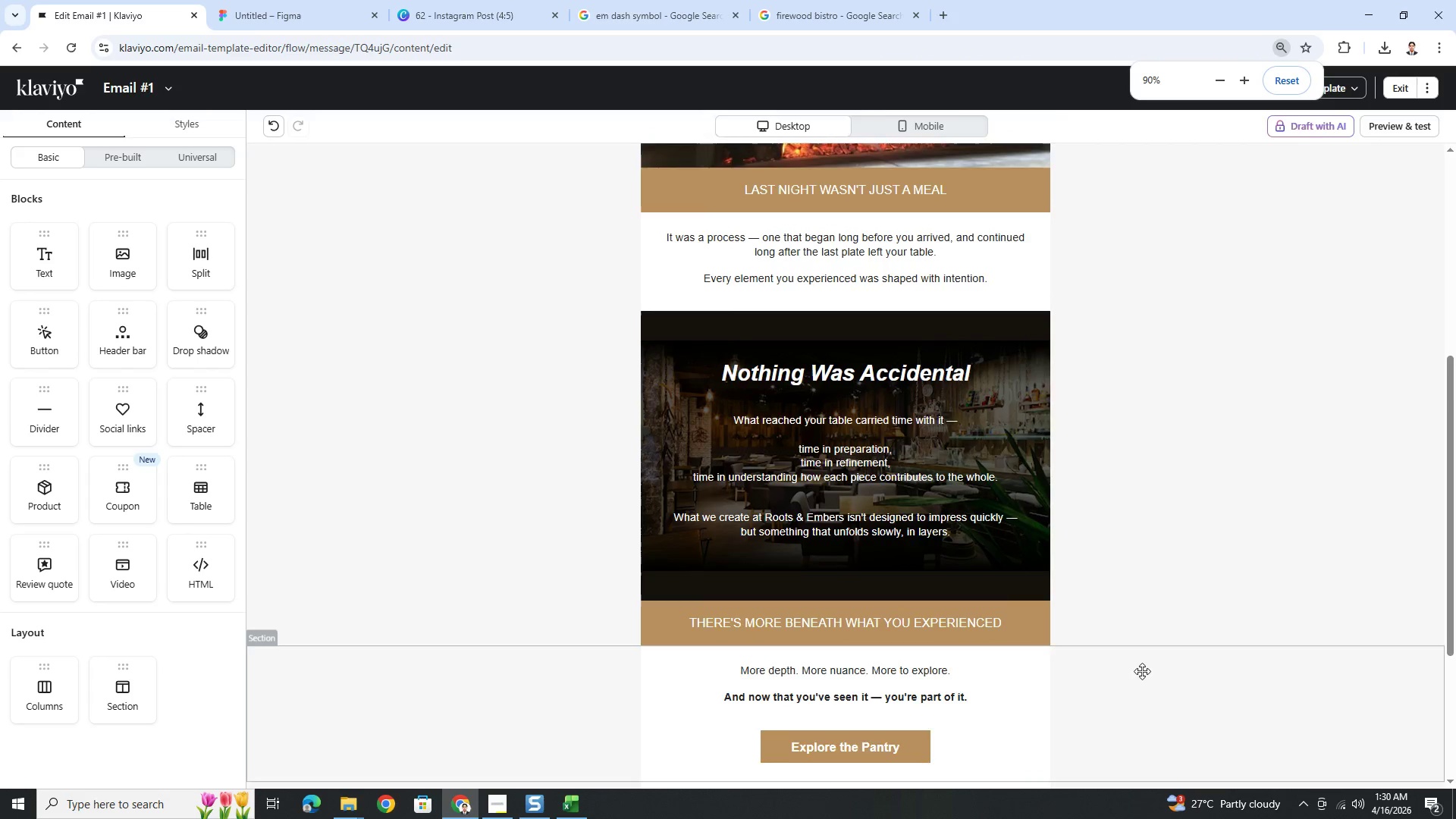 
scroll: coordinate [1142, 671], scroll_direction: down, amount: 3.0
 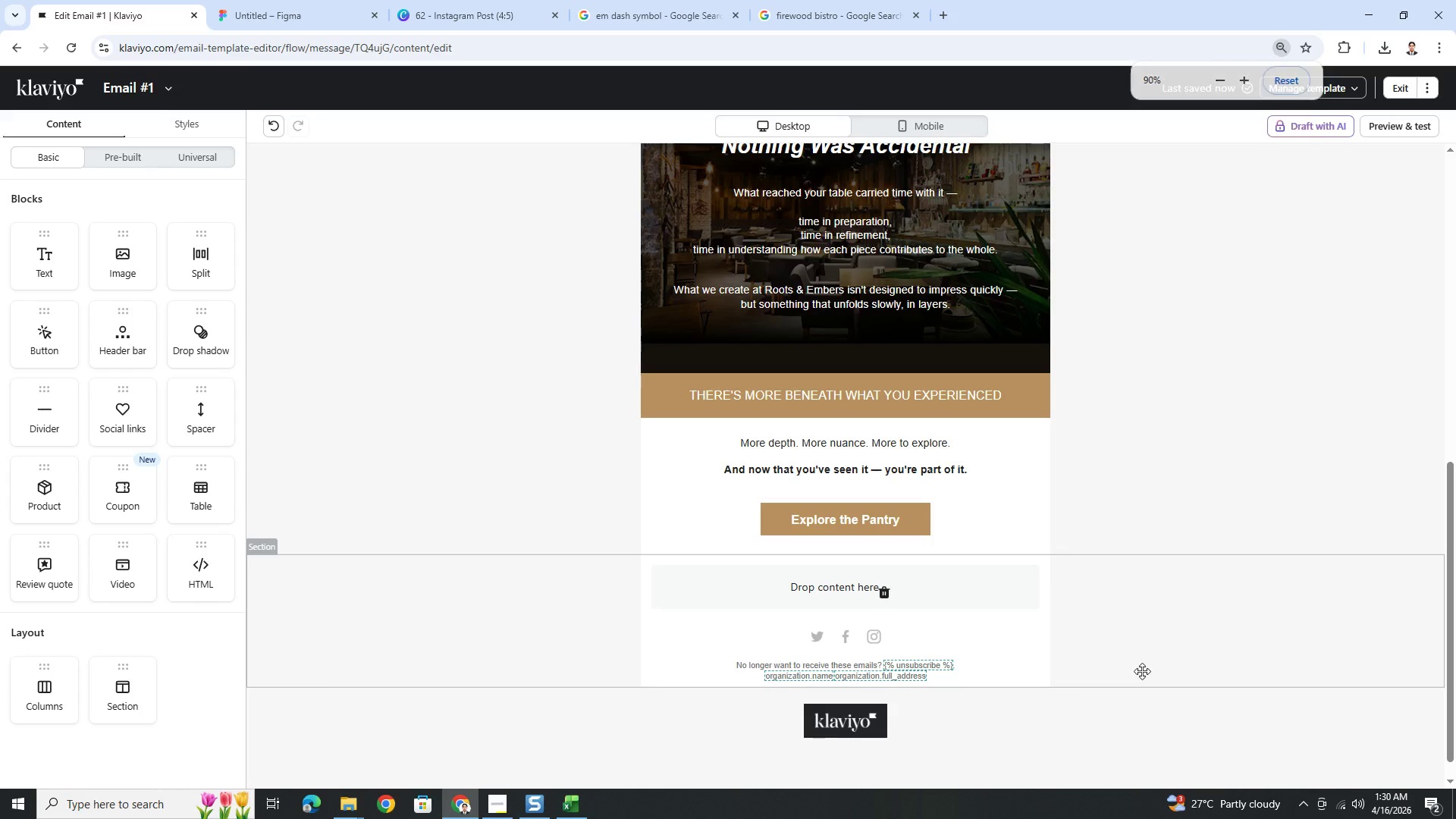 
hold_key(key=ControlLeft, duration=1.5)
scroll: coordinate [1142, 668], scroll_direction: down, amount: 4.0
 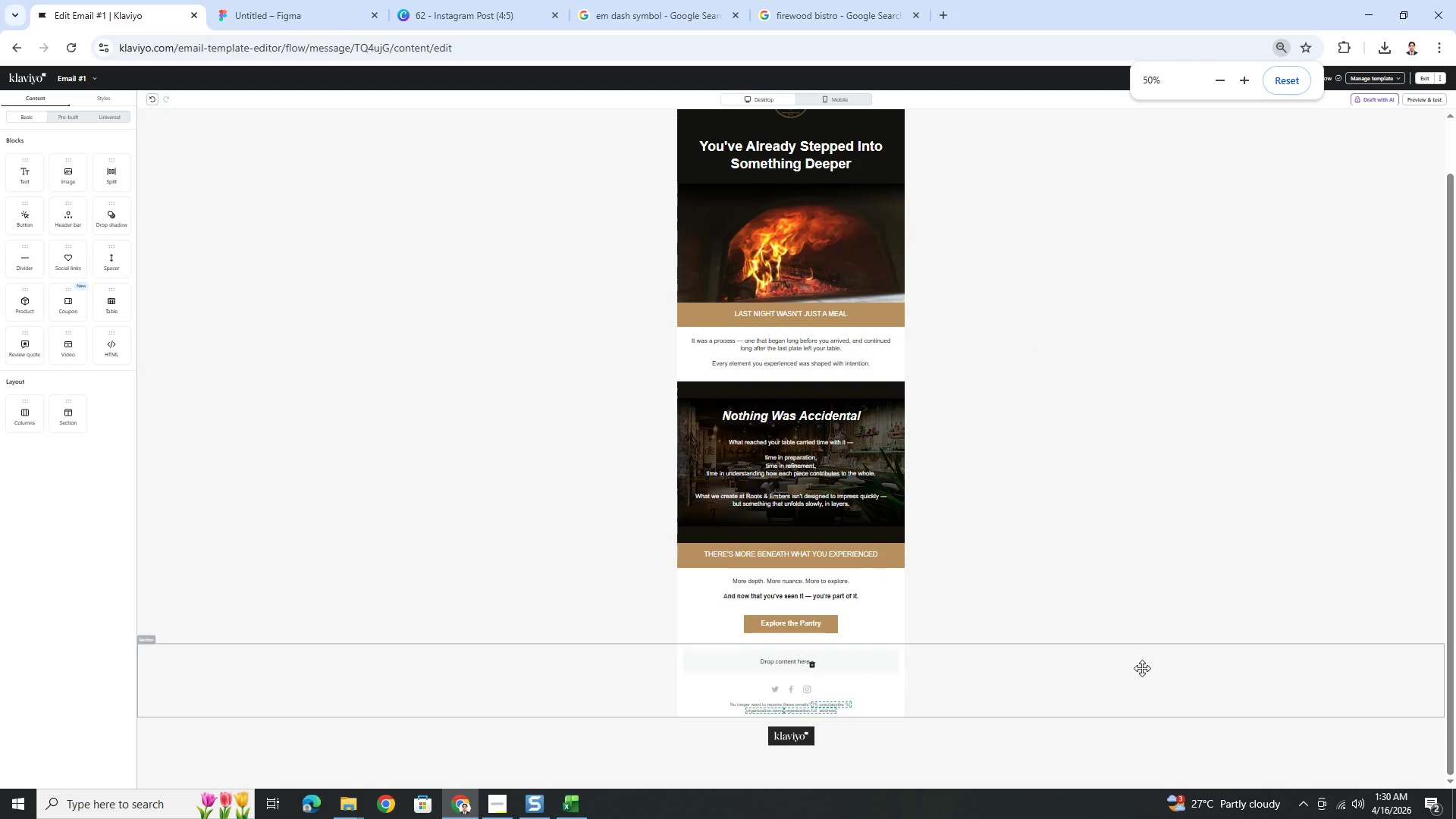 
key(Control+ControlLeft)
 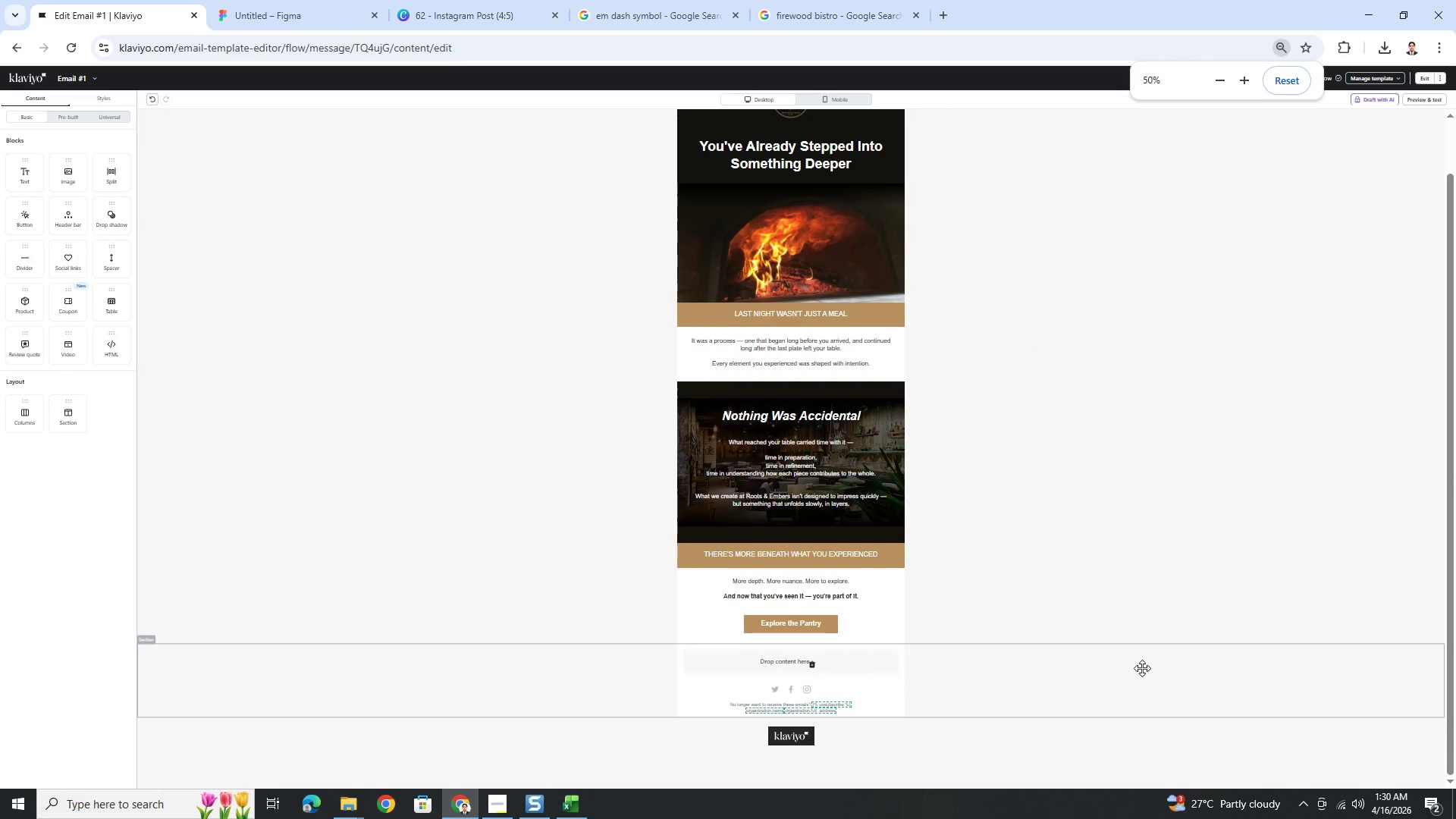 
key(Control+ControlLeft)
 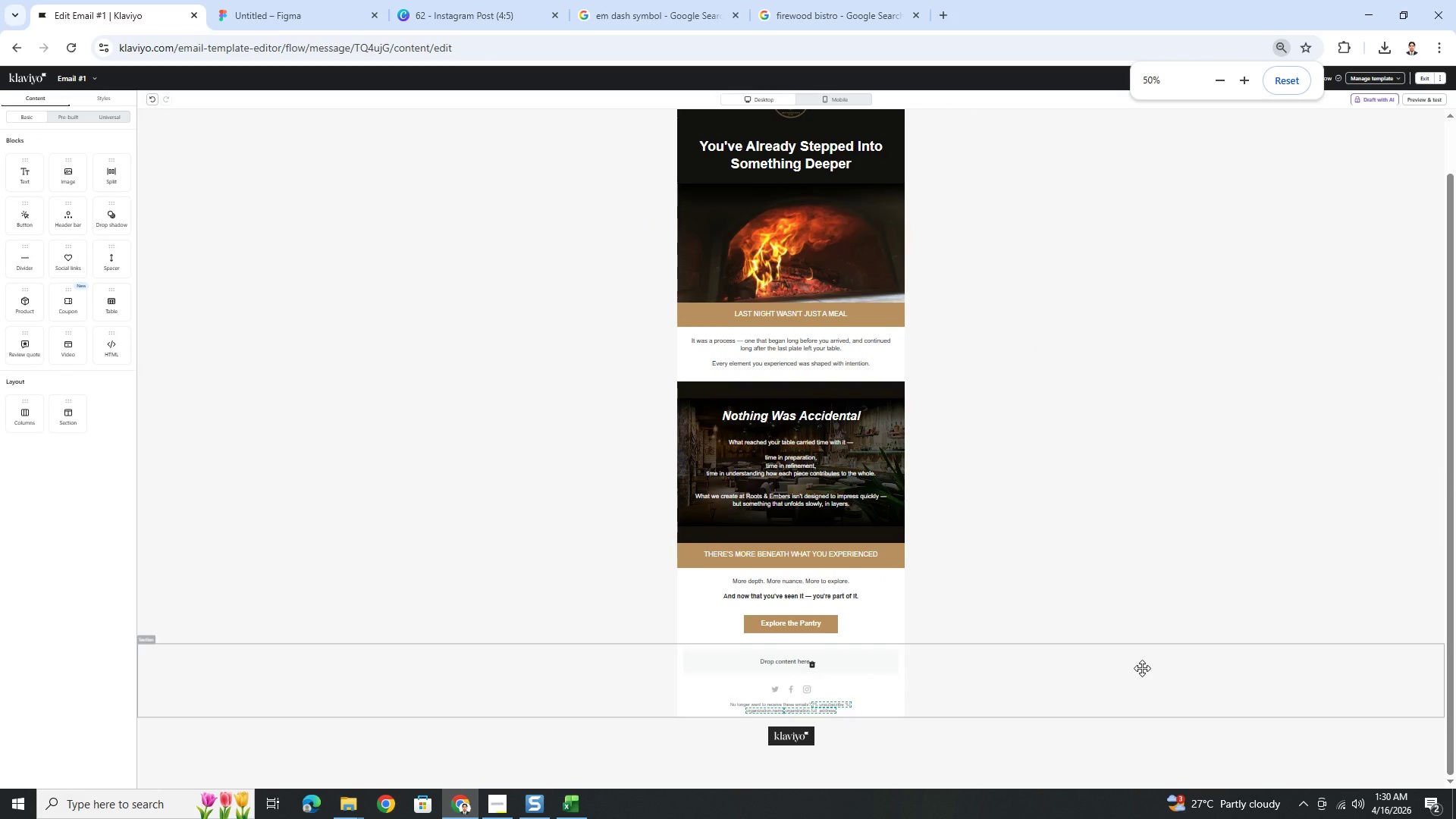 
key(Control+ControlLeft)
 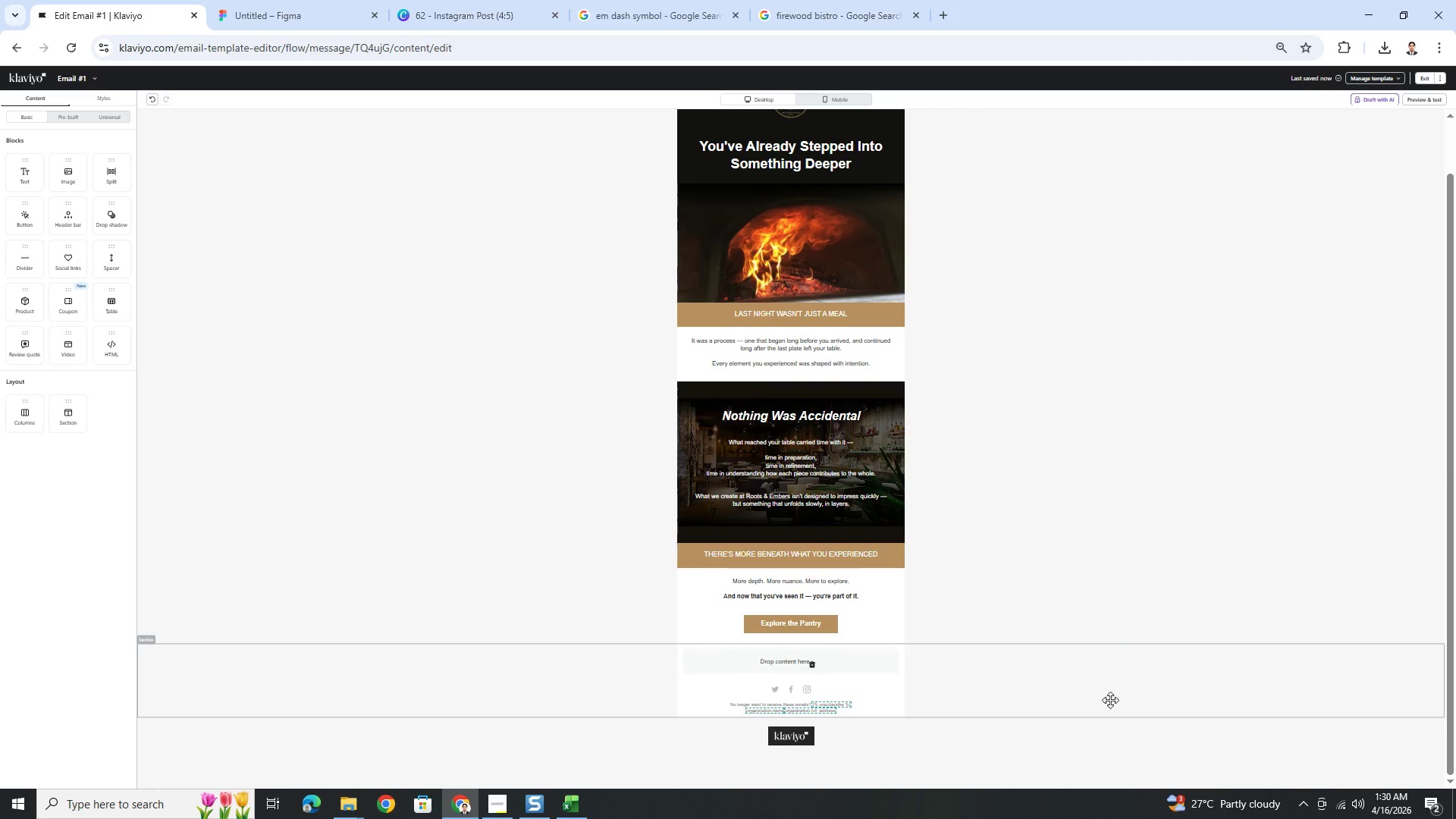 
wait(5.23)
 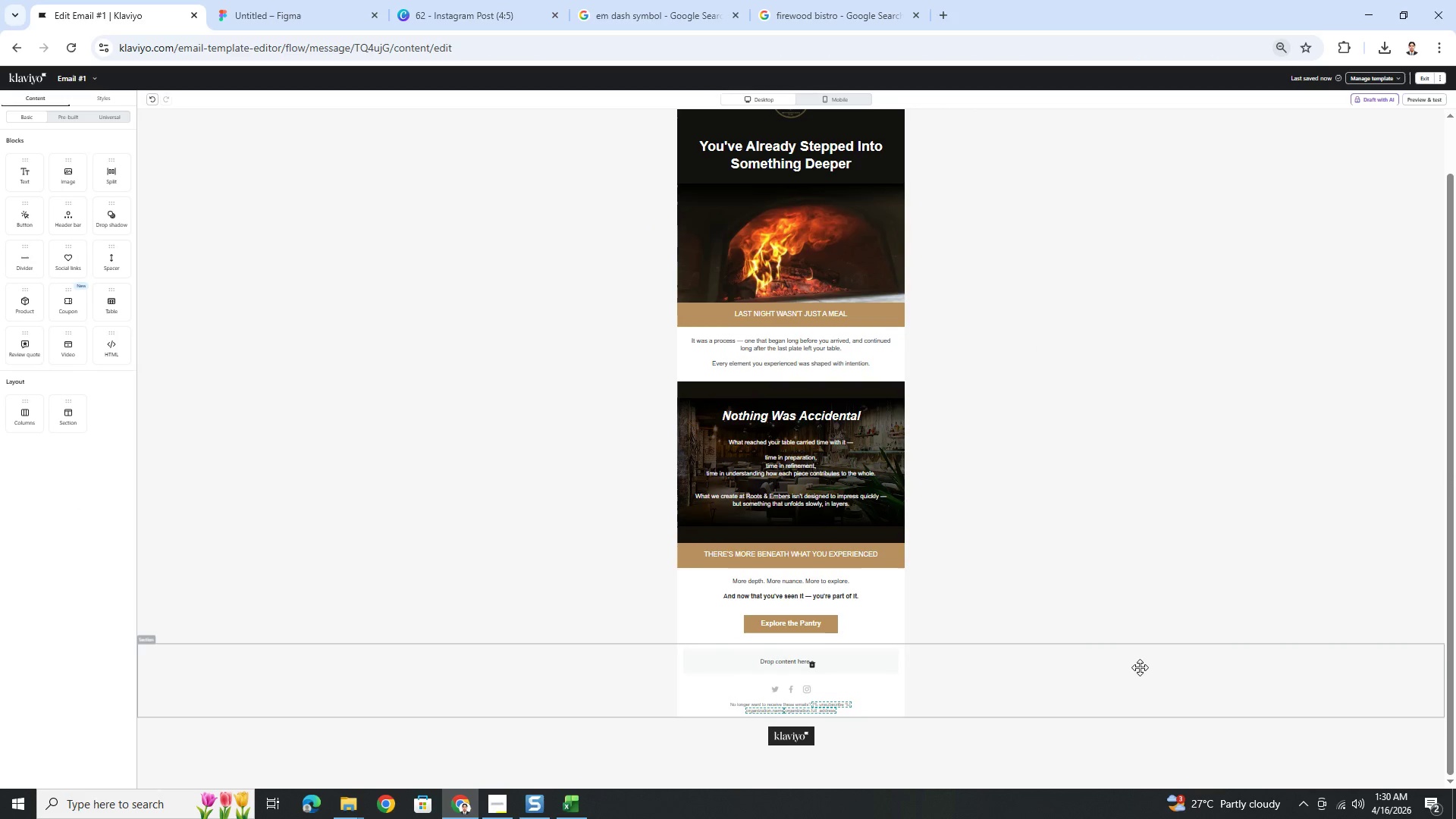 
hold_key(key=ControlLeft, duration=1.49)
scroll: coordinate [1062, 703], scroll_direction: down, amount: 3.0
 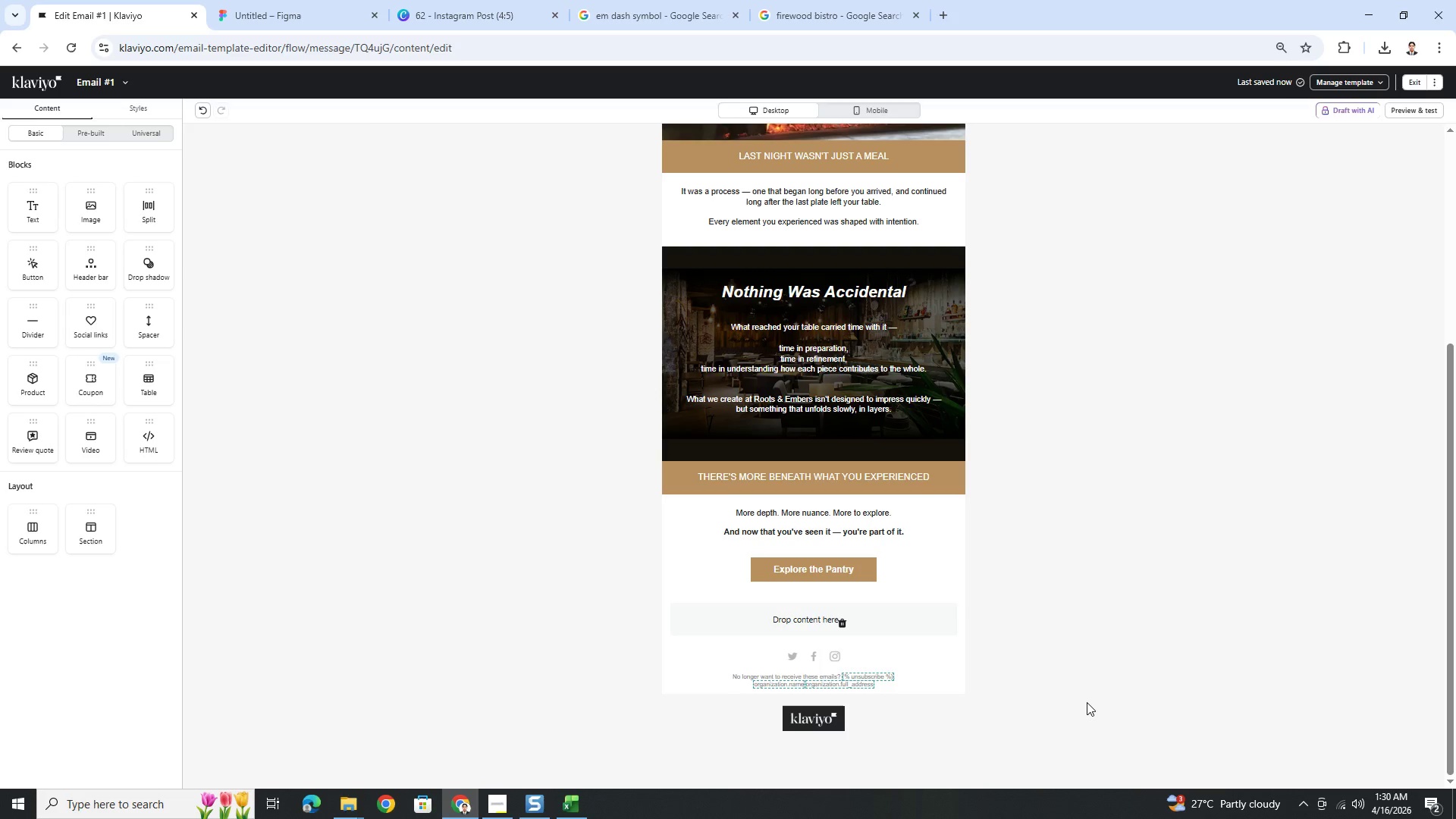 
scroll: coordinate [1087, 702], scroll_direction: up, amount: 4.0
 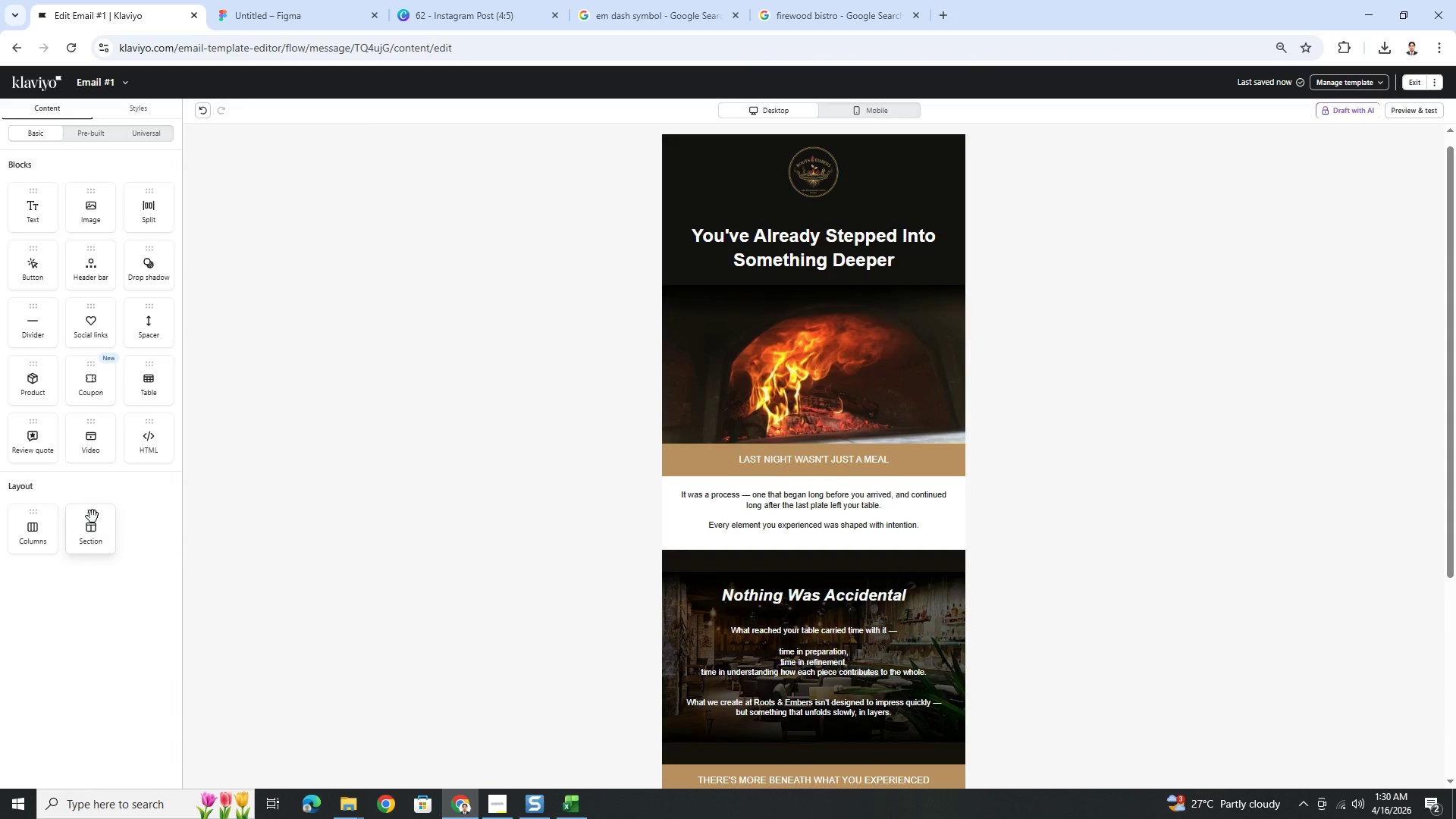 
wait(6.56)
 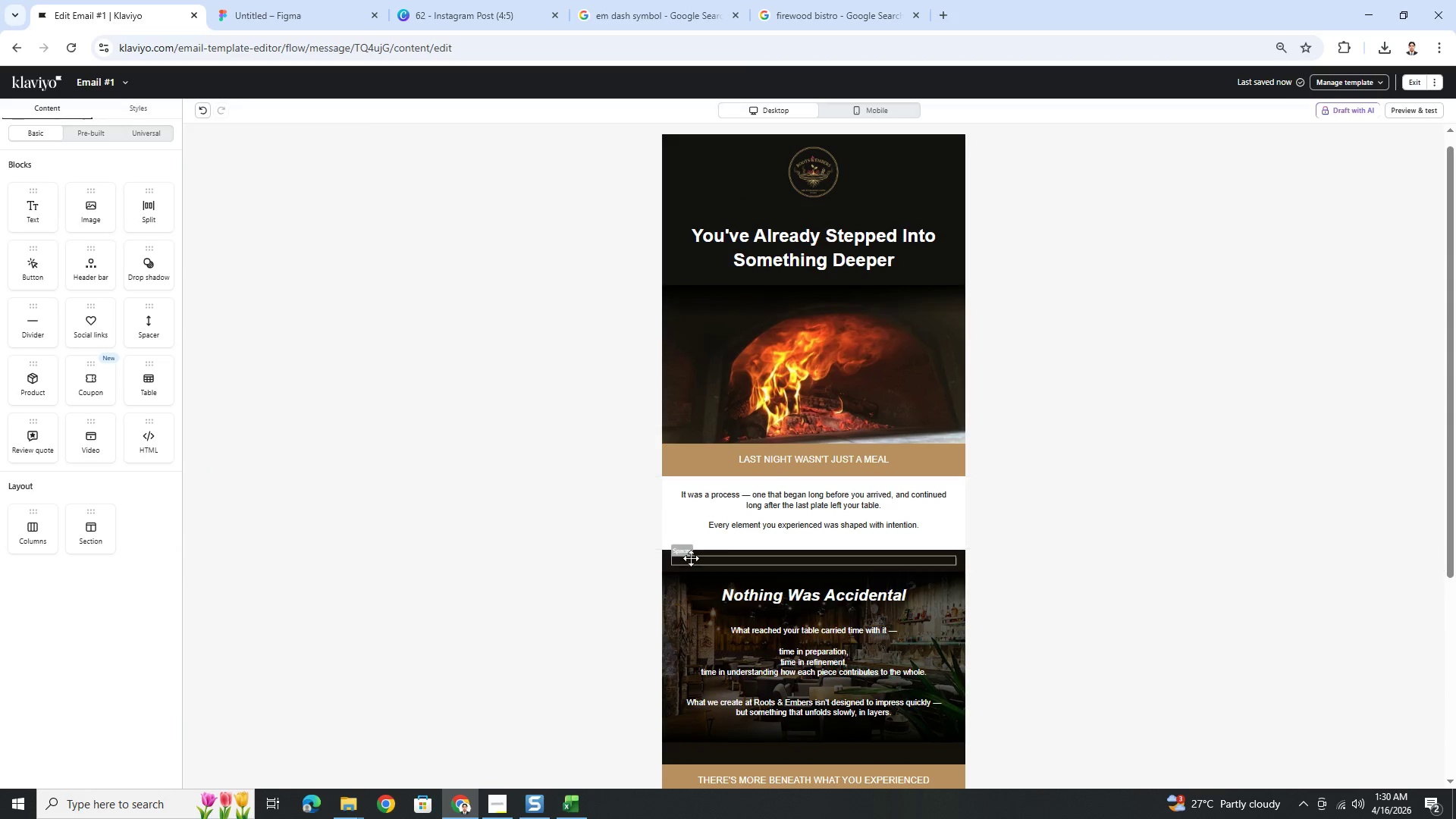 
left_click_drag(start_coordinate=[145, 327], to_coordinate=[80, 214])
 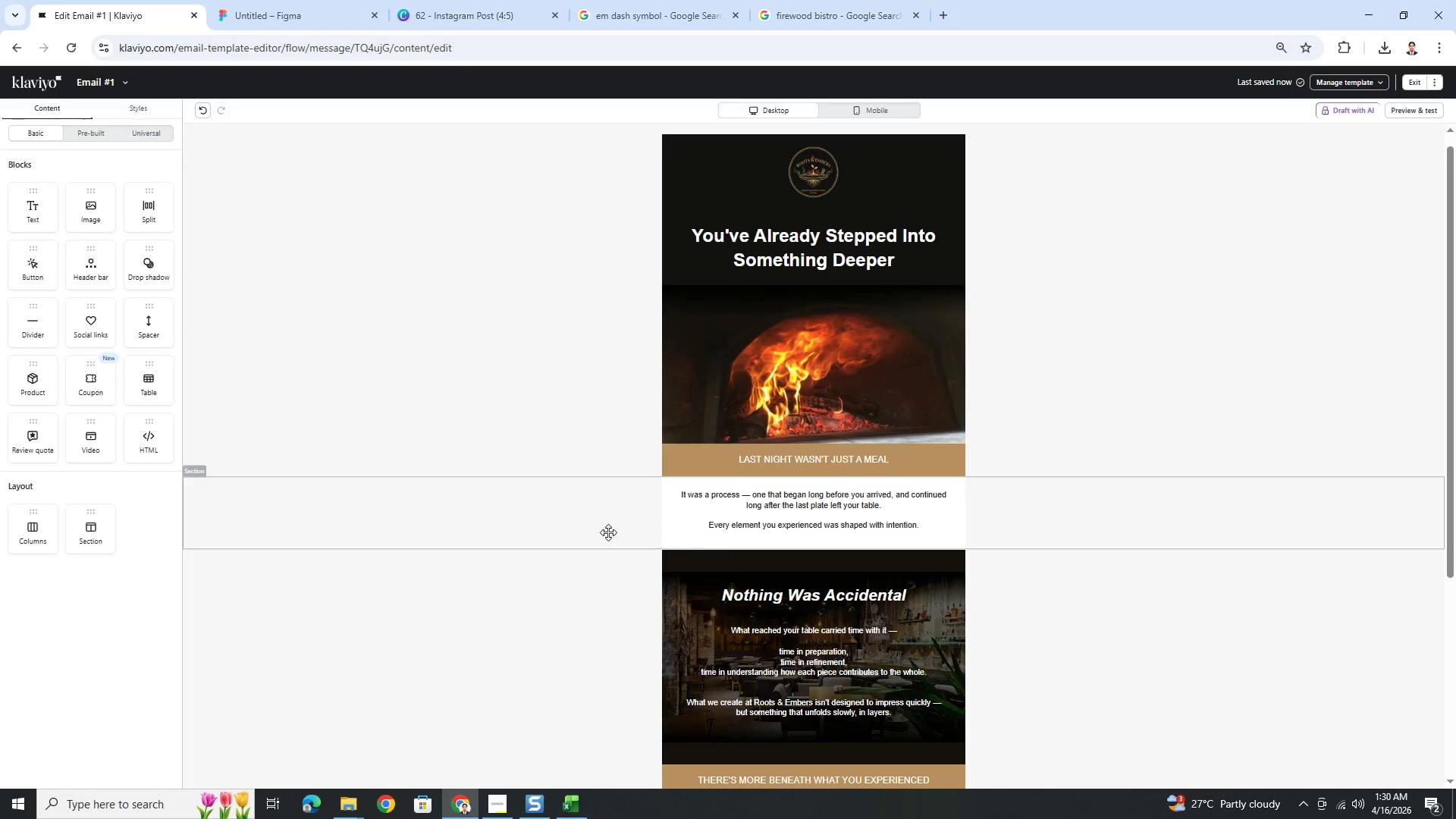 
left_click([607, 533])
 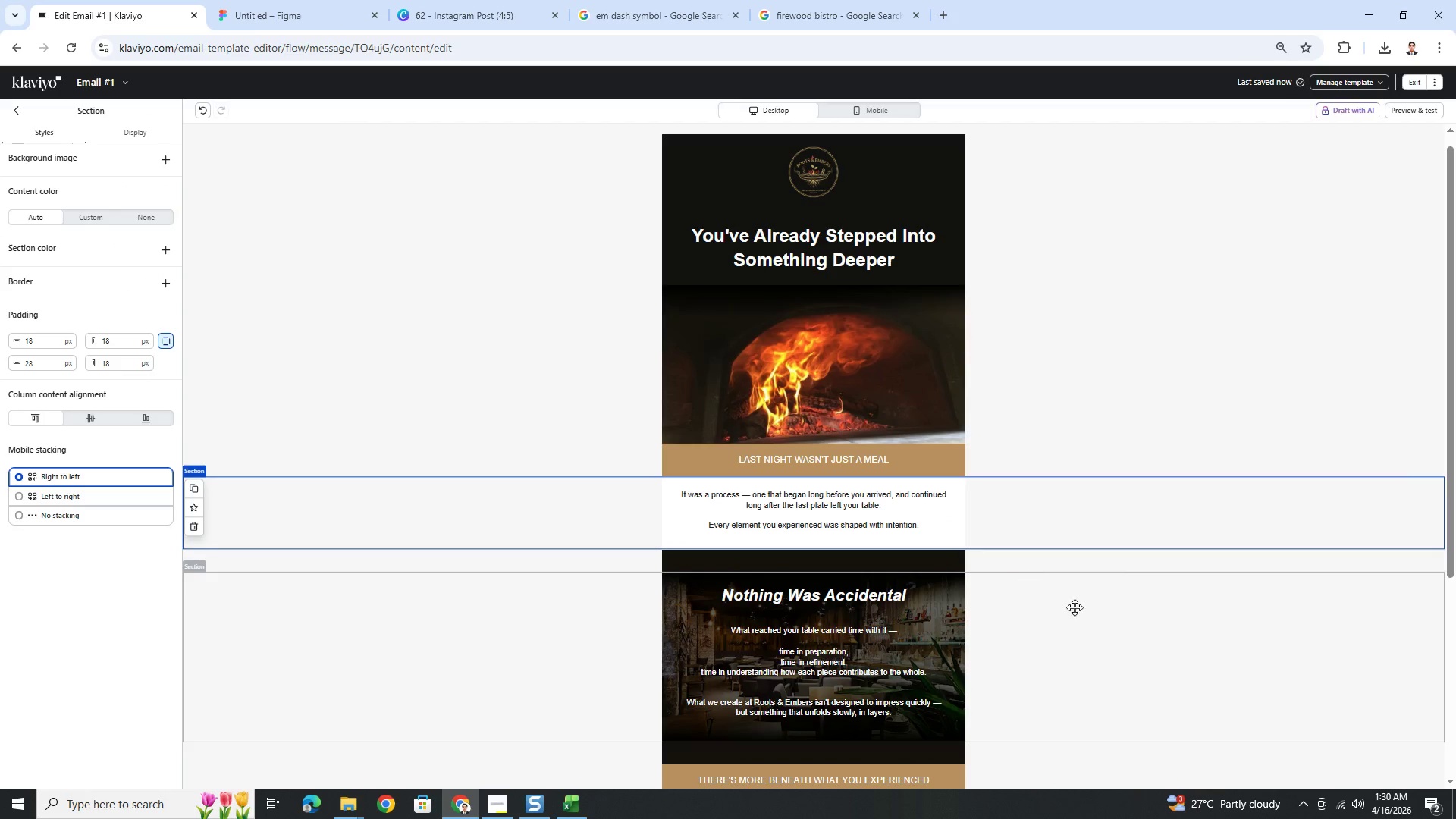 
scroll: coordinate [1123, 650], scroll_direction: down, amount: 4.0
 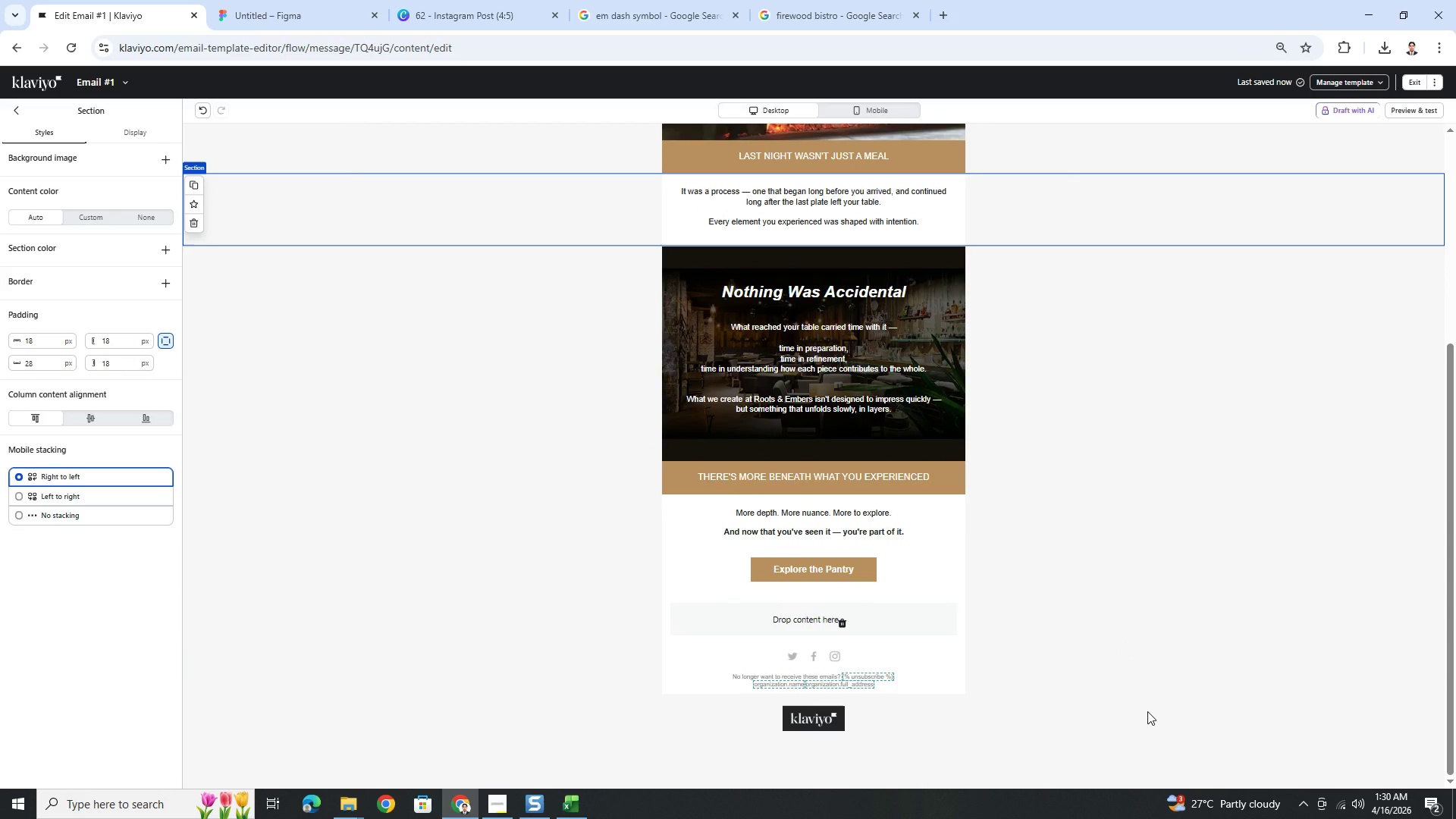 
left_click([1106, 698])
 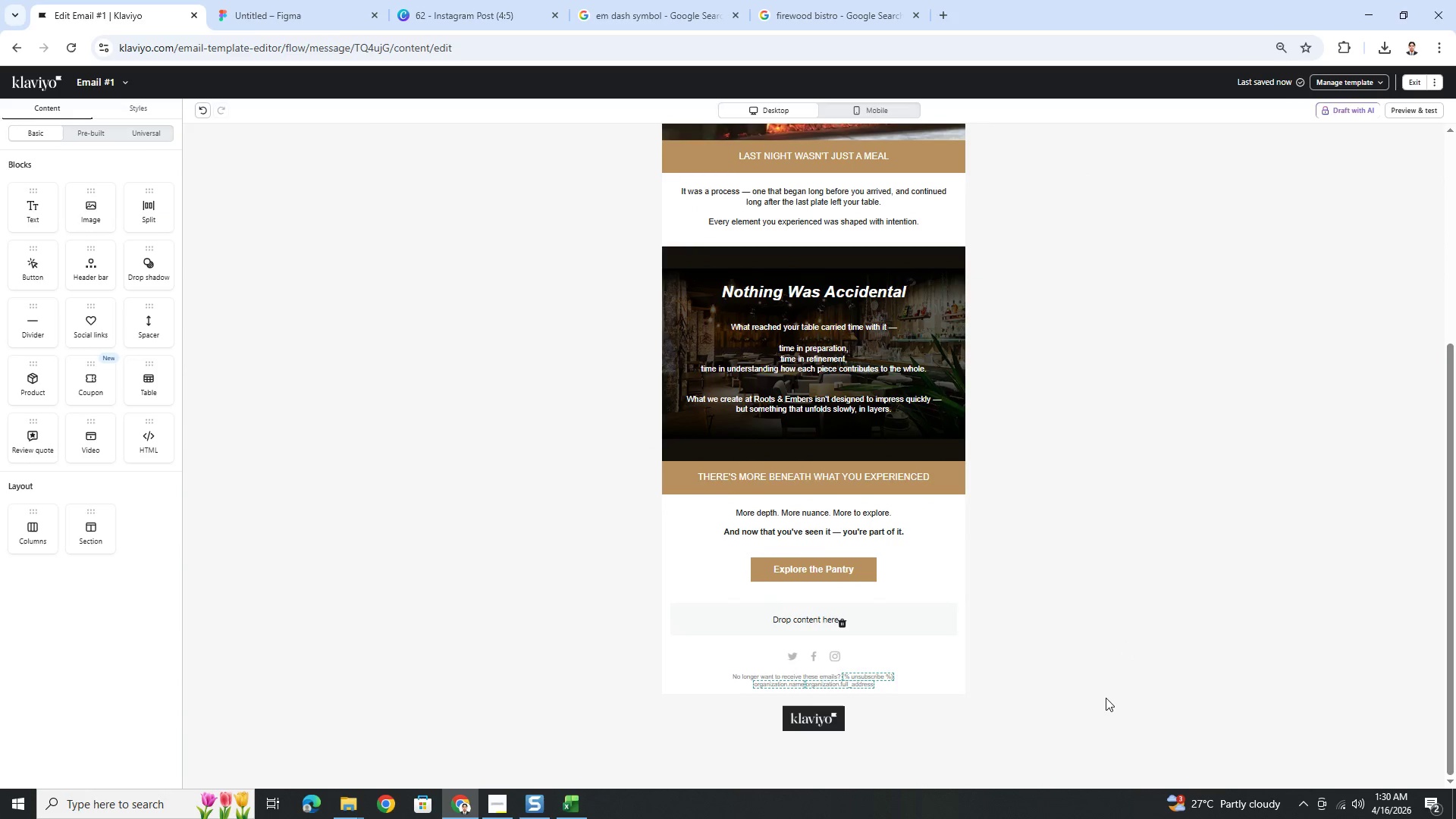 
scroll: coordinate [1106, 698], scroll_direction: down, amount: 2.0
 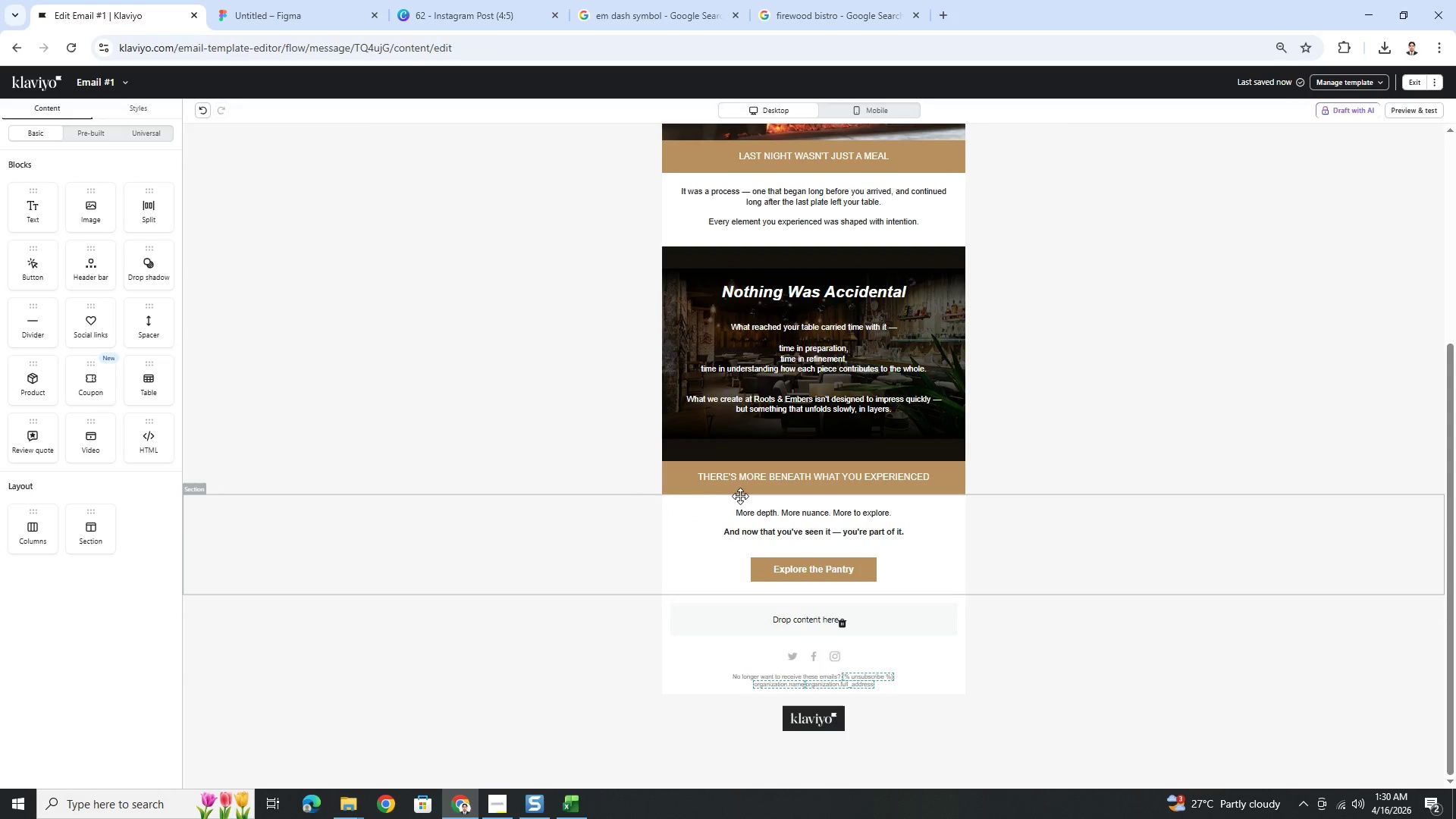 
wait(5.18)
 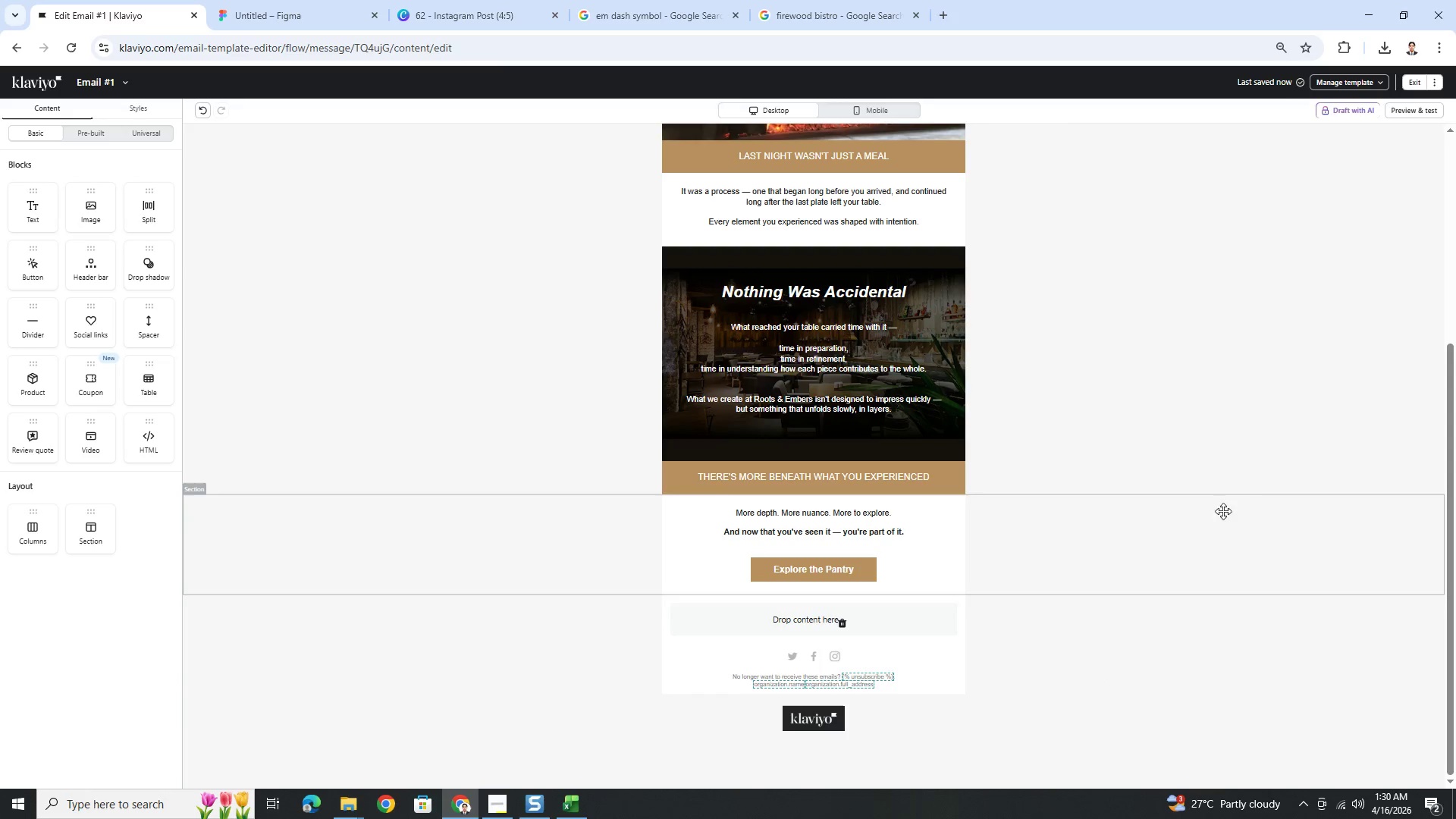 
left_click_drag(start_coordinate=[130, 322], to_coordinate=[867, 504])
 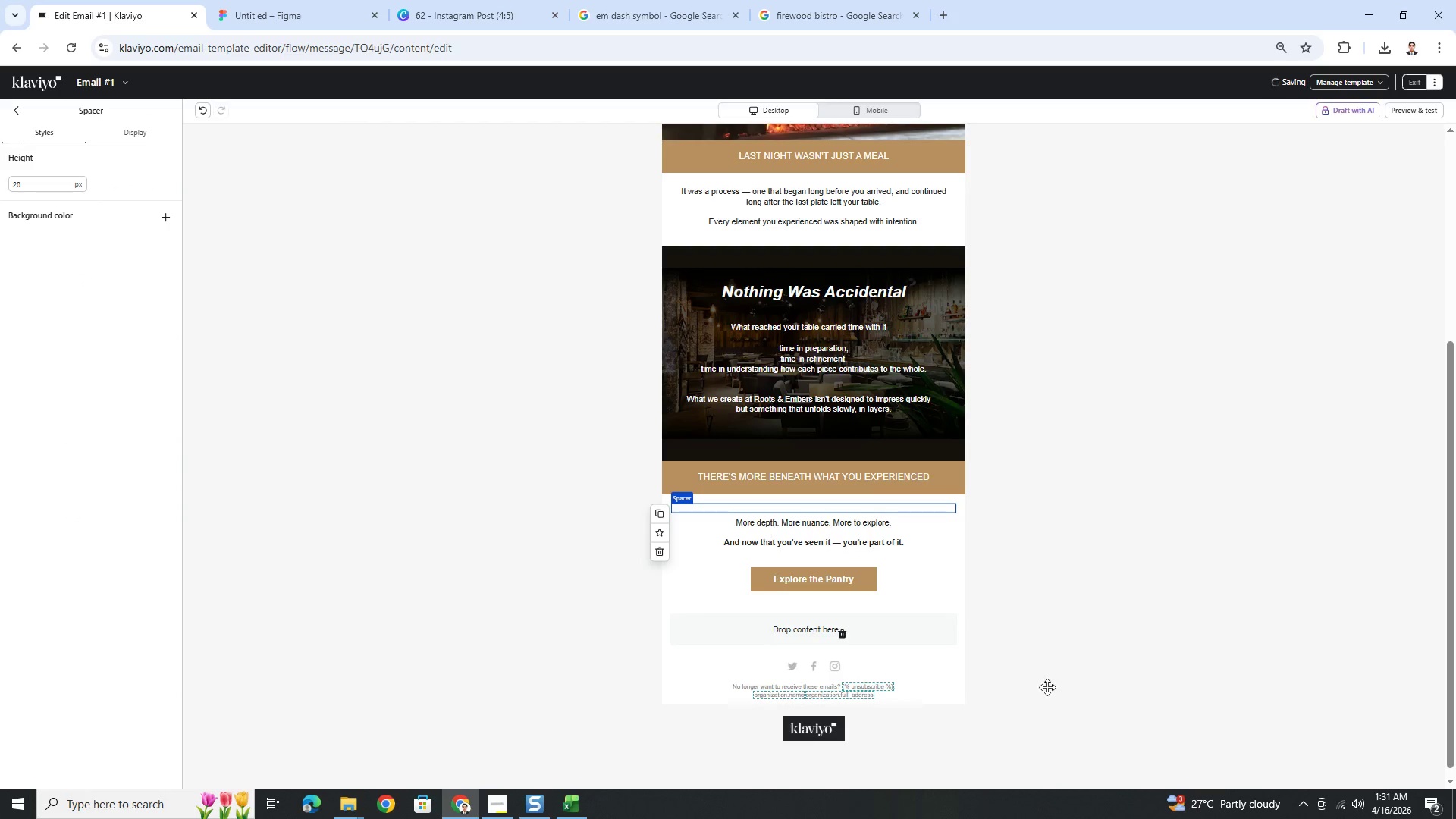 
left_click([1044, 698])
 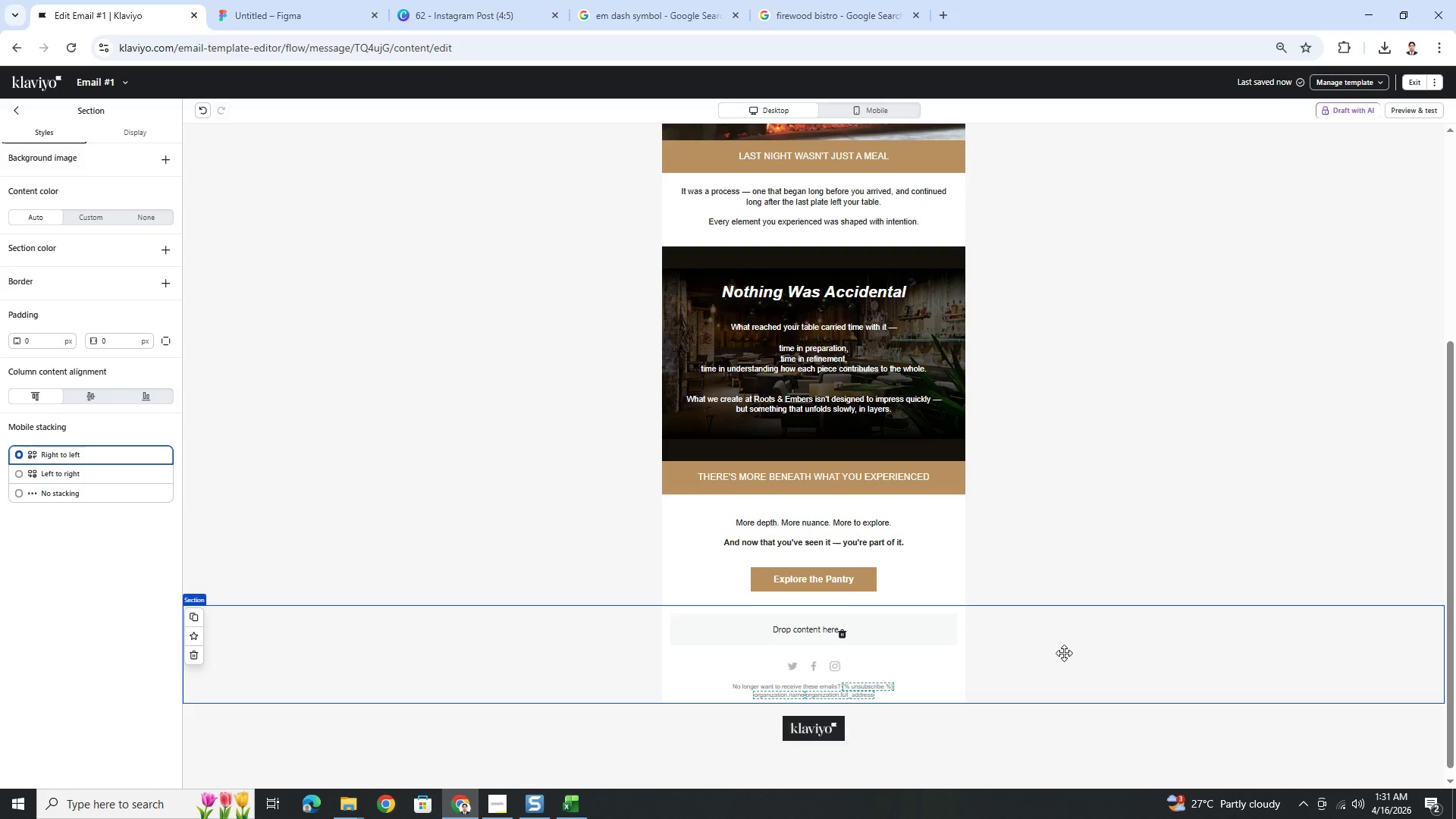 
left_click([1064, 653])
 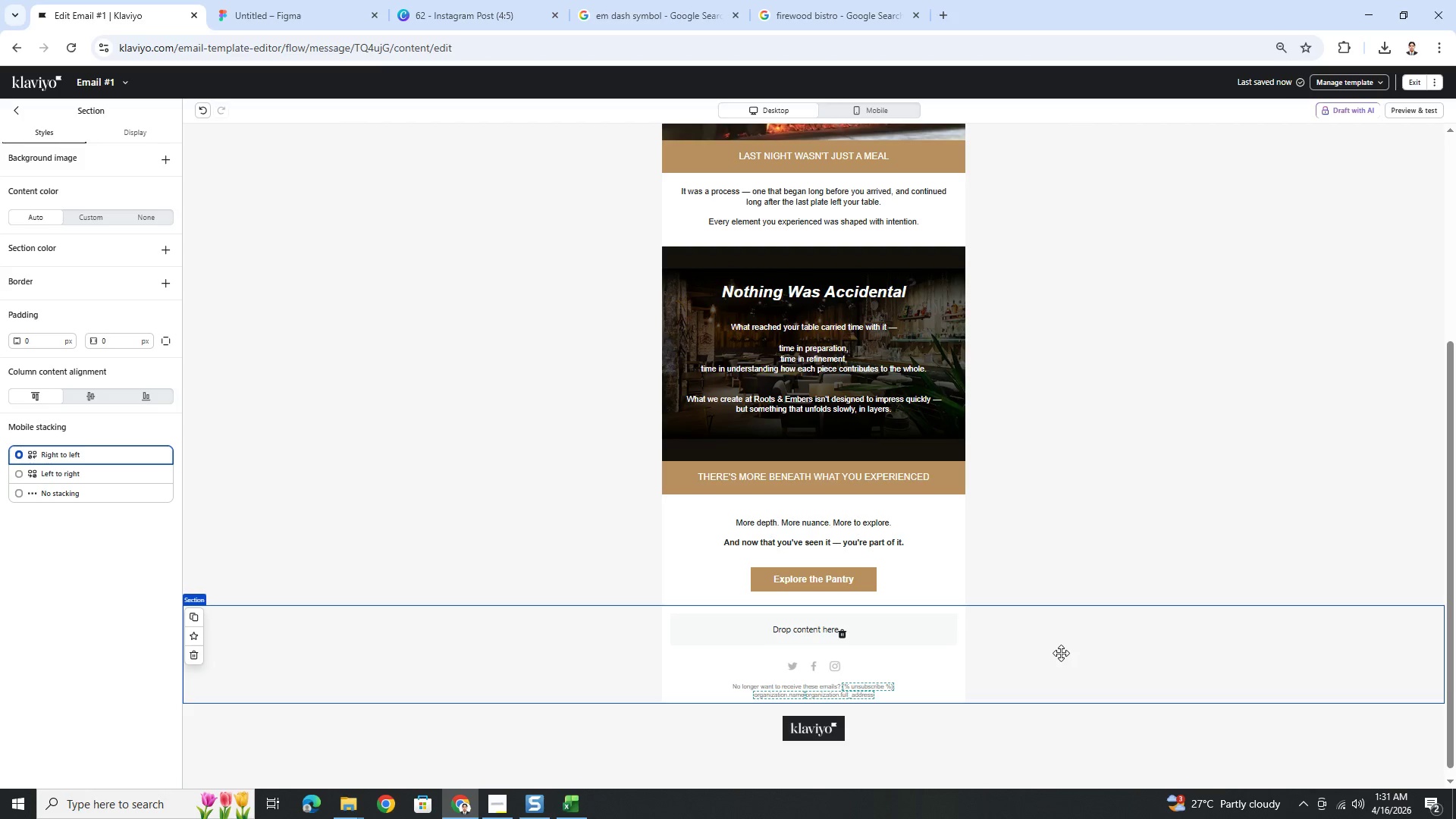 
scroll: coordinate [818, 262], scroll_direction: up, amount: 9.0
 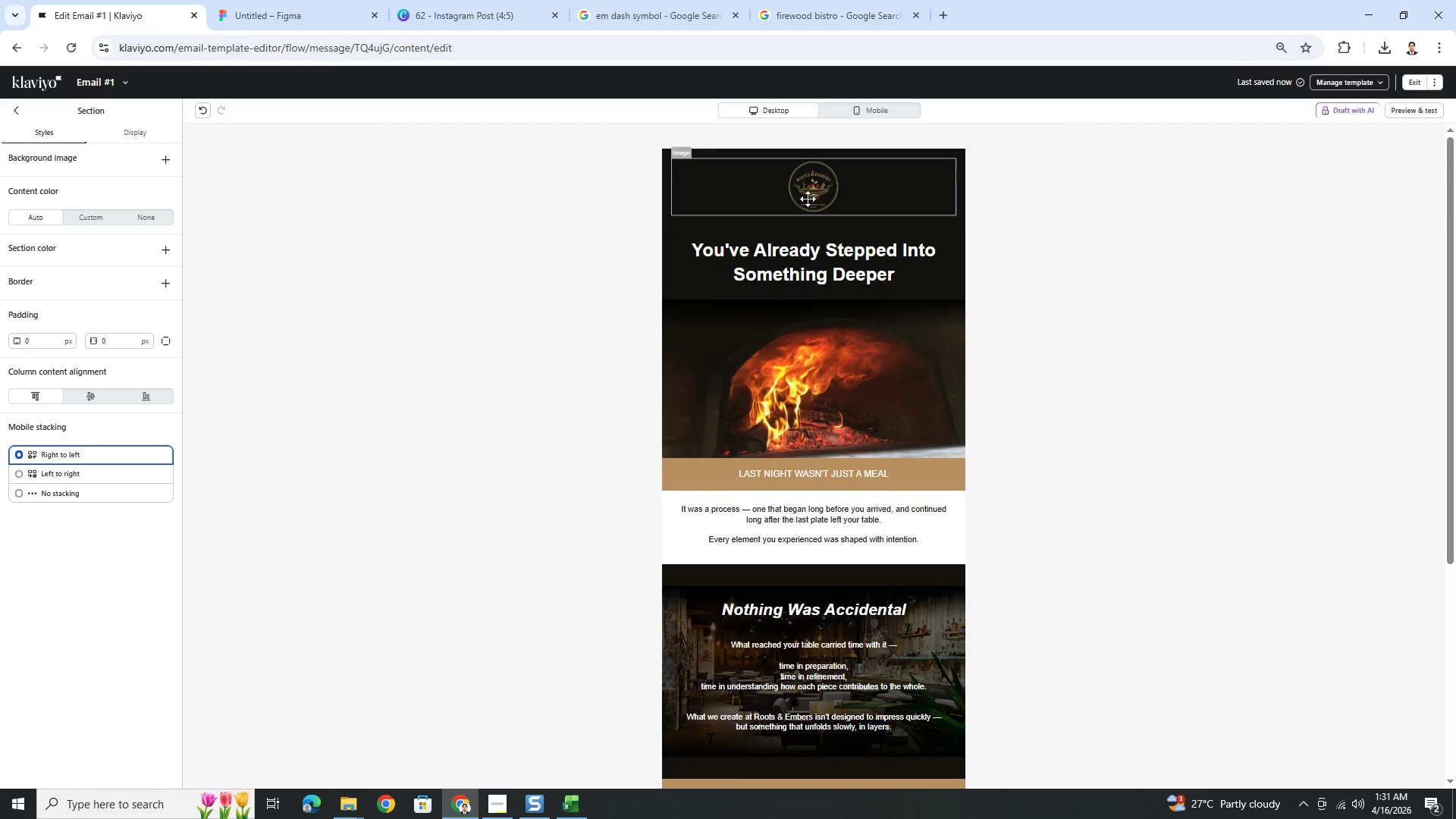 
left_click([808, 196])
 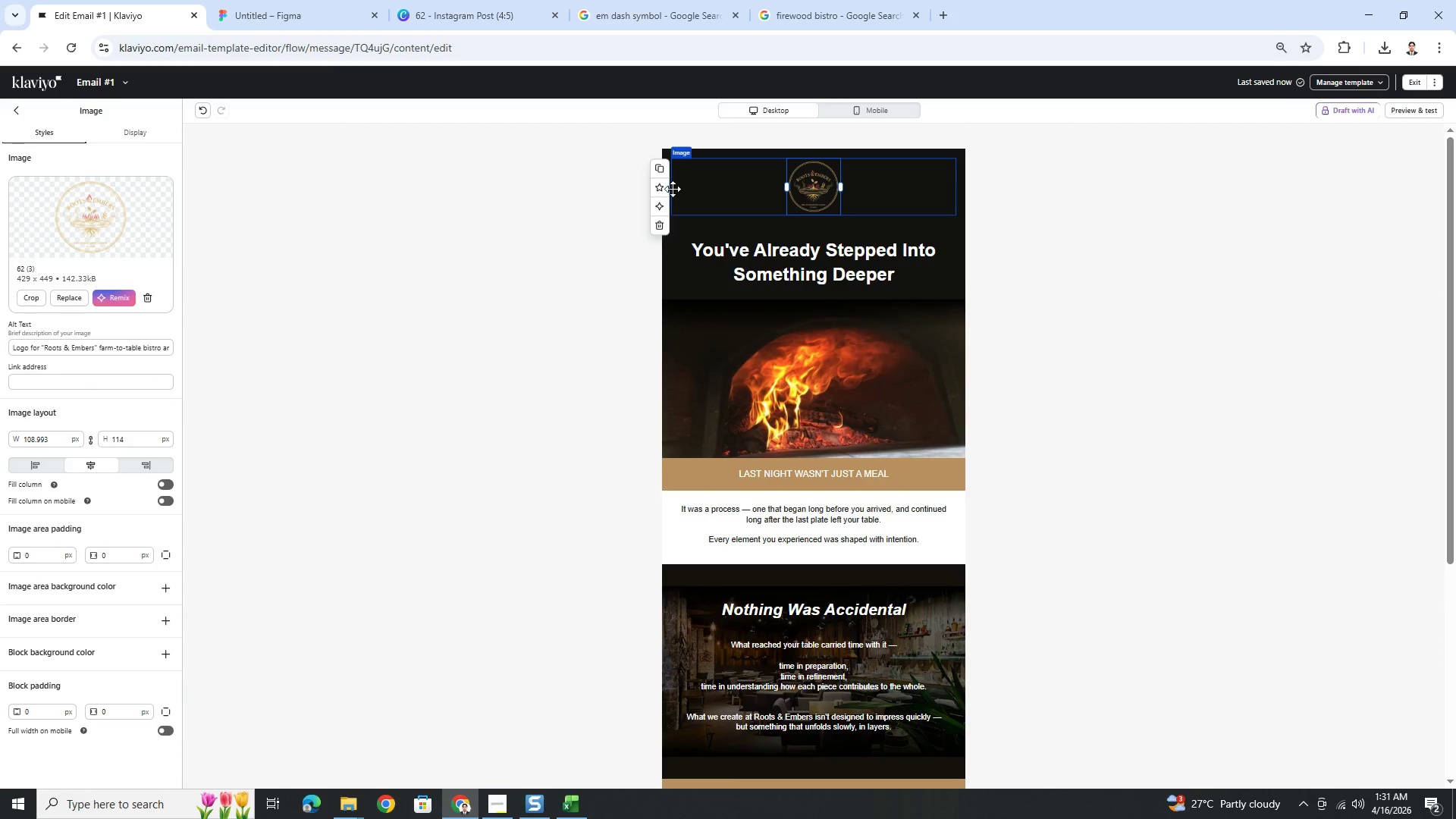 
left_click([661, 167])
 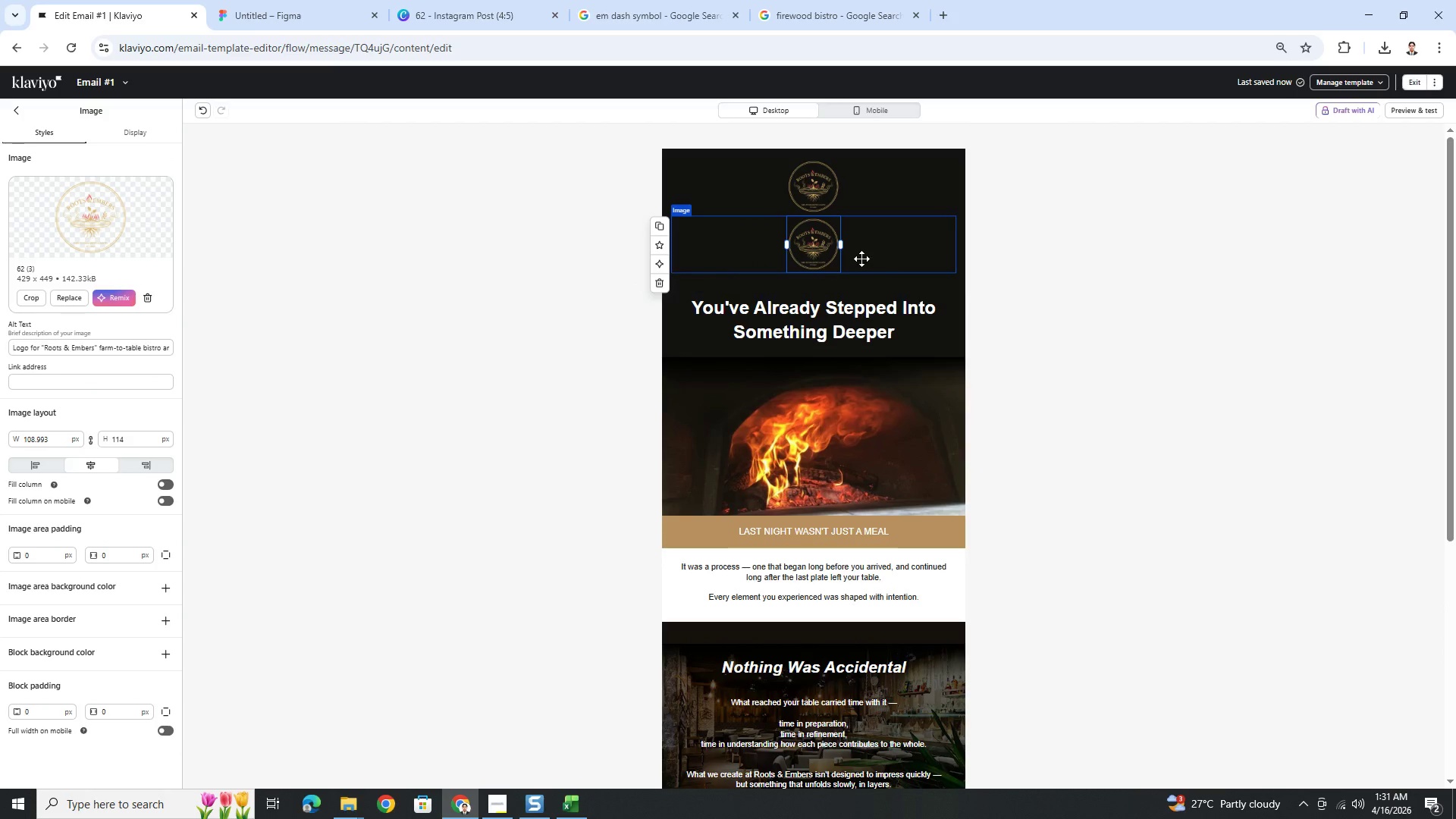 
left_click_drag(start_coordinate=[819, 245], to_coordinate=[828, 615])
 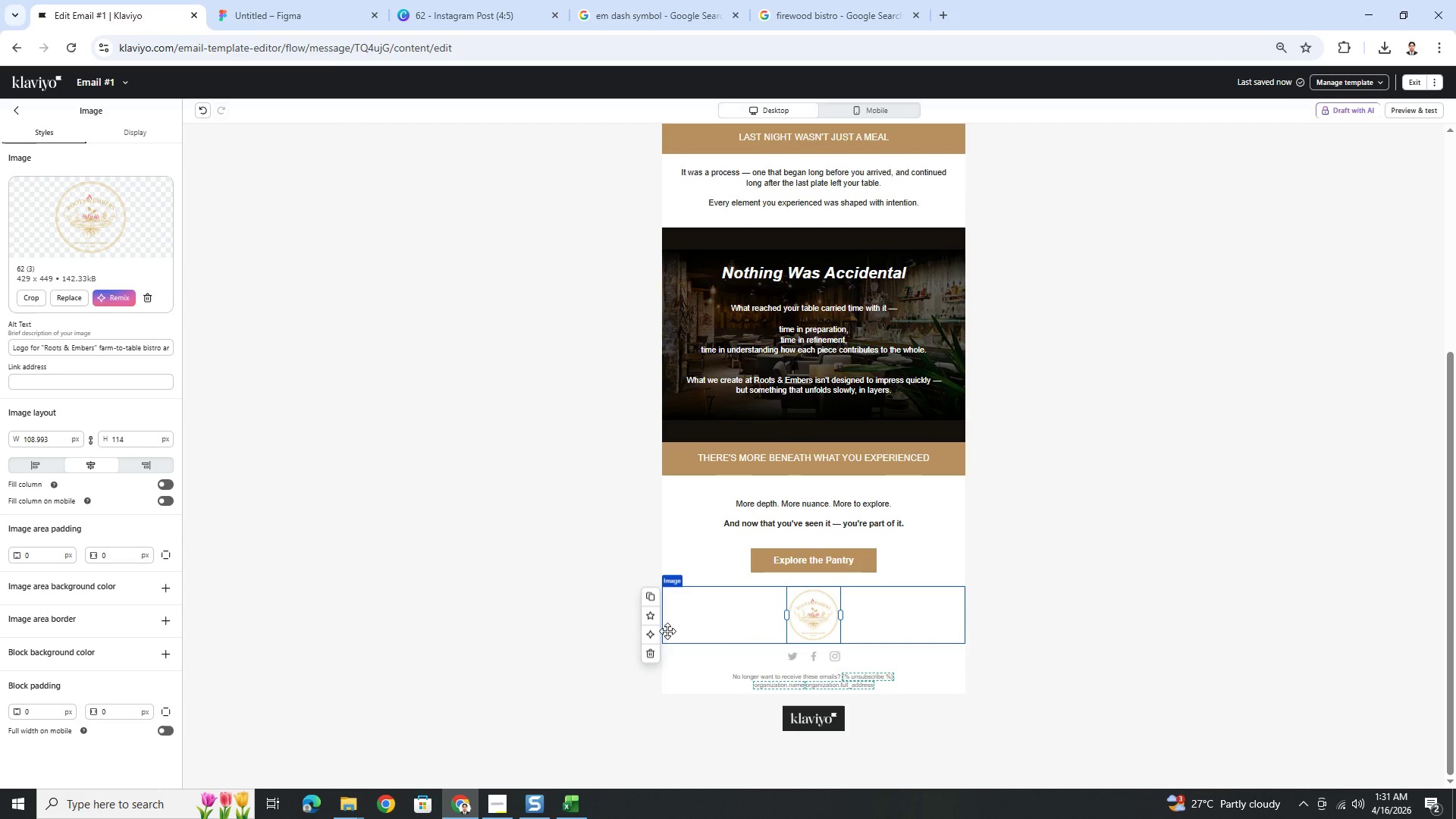 
left_click([548, 626])
 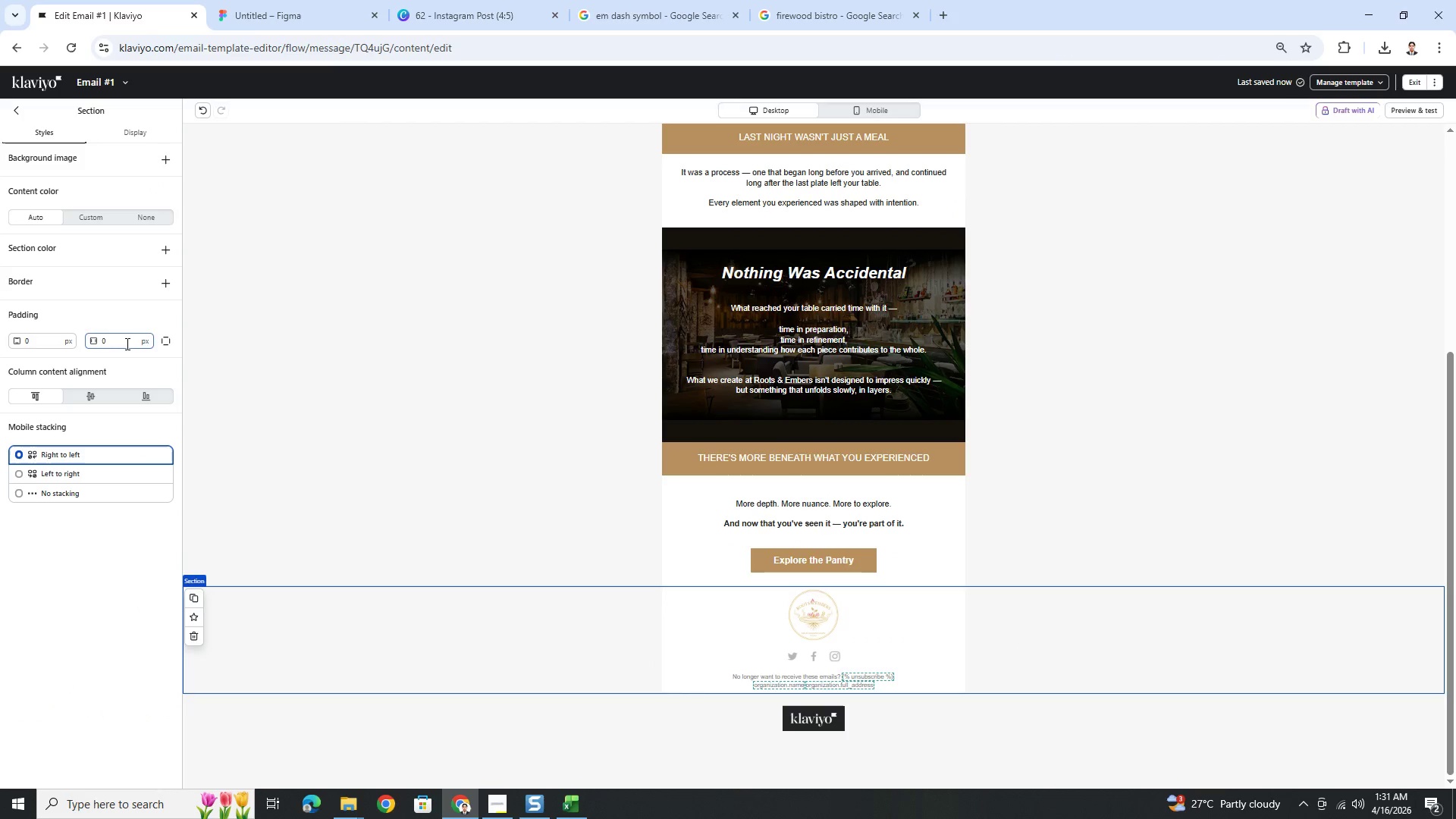 
left_click([146, 218])
 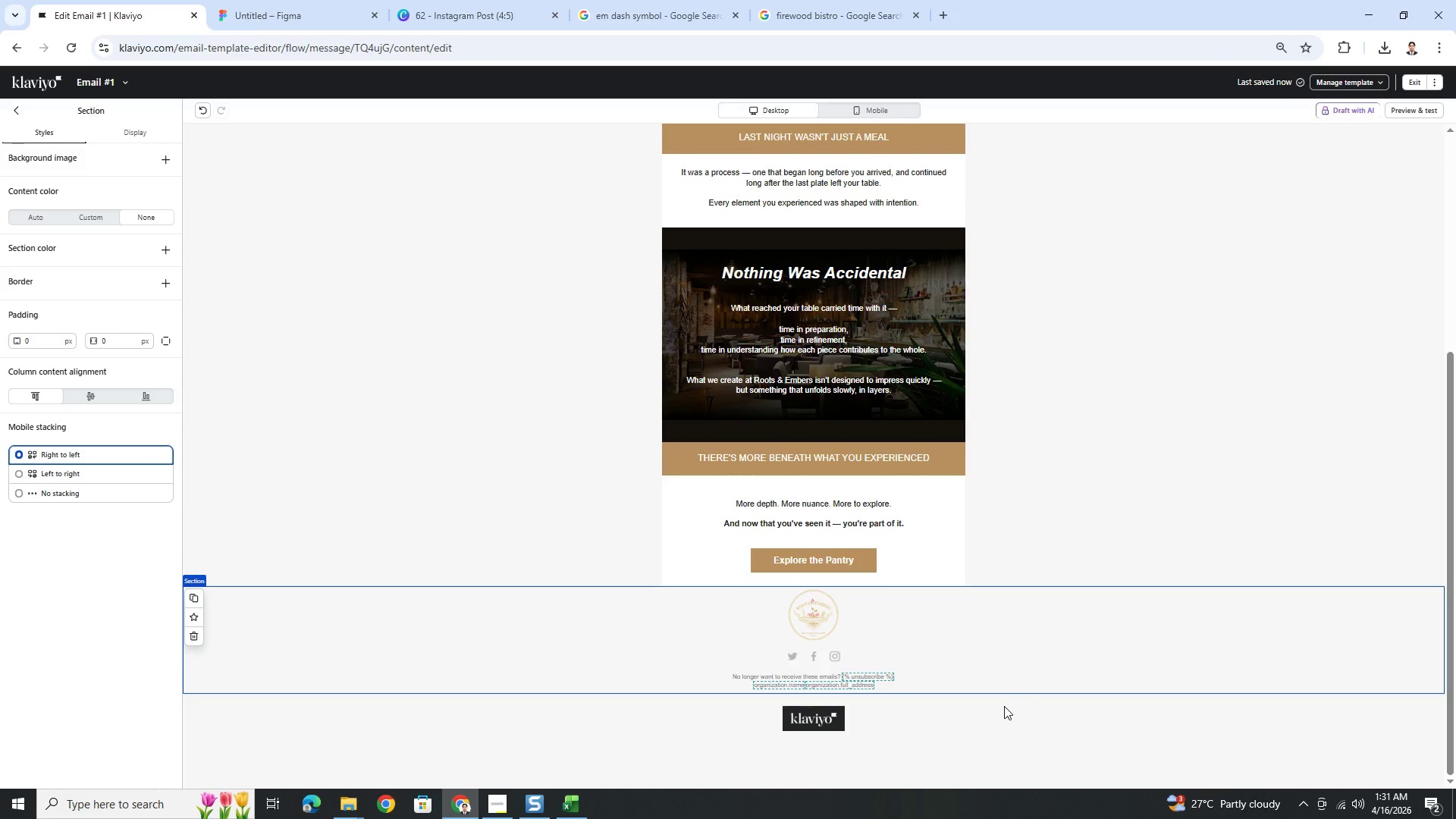 
hold_key(key=ControlLeft, duration=0.34)
scroll: coordinate [1068, 670], scroll_direction: down, amount: 7.0
 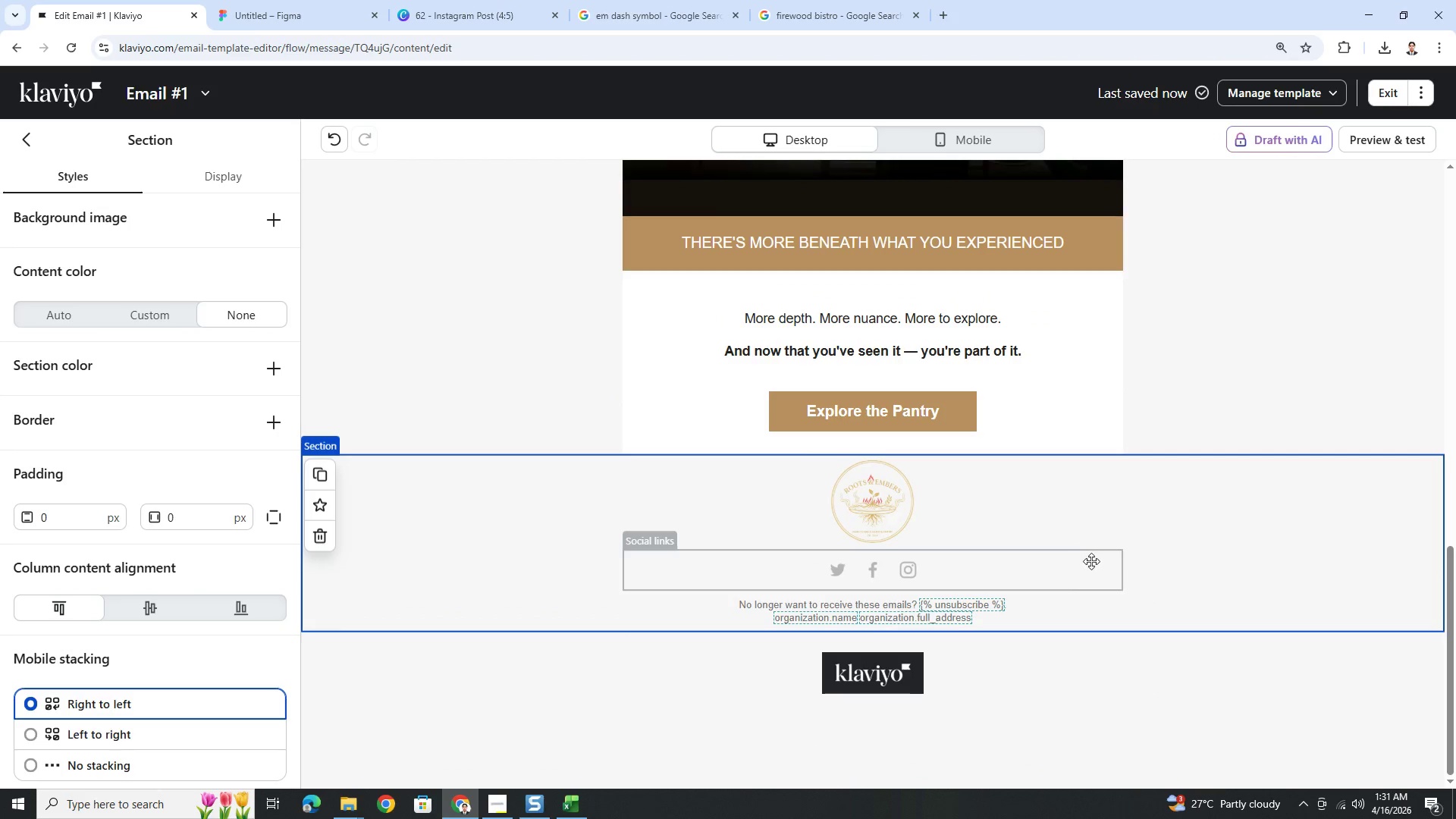 
left_click([1091, 561])
 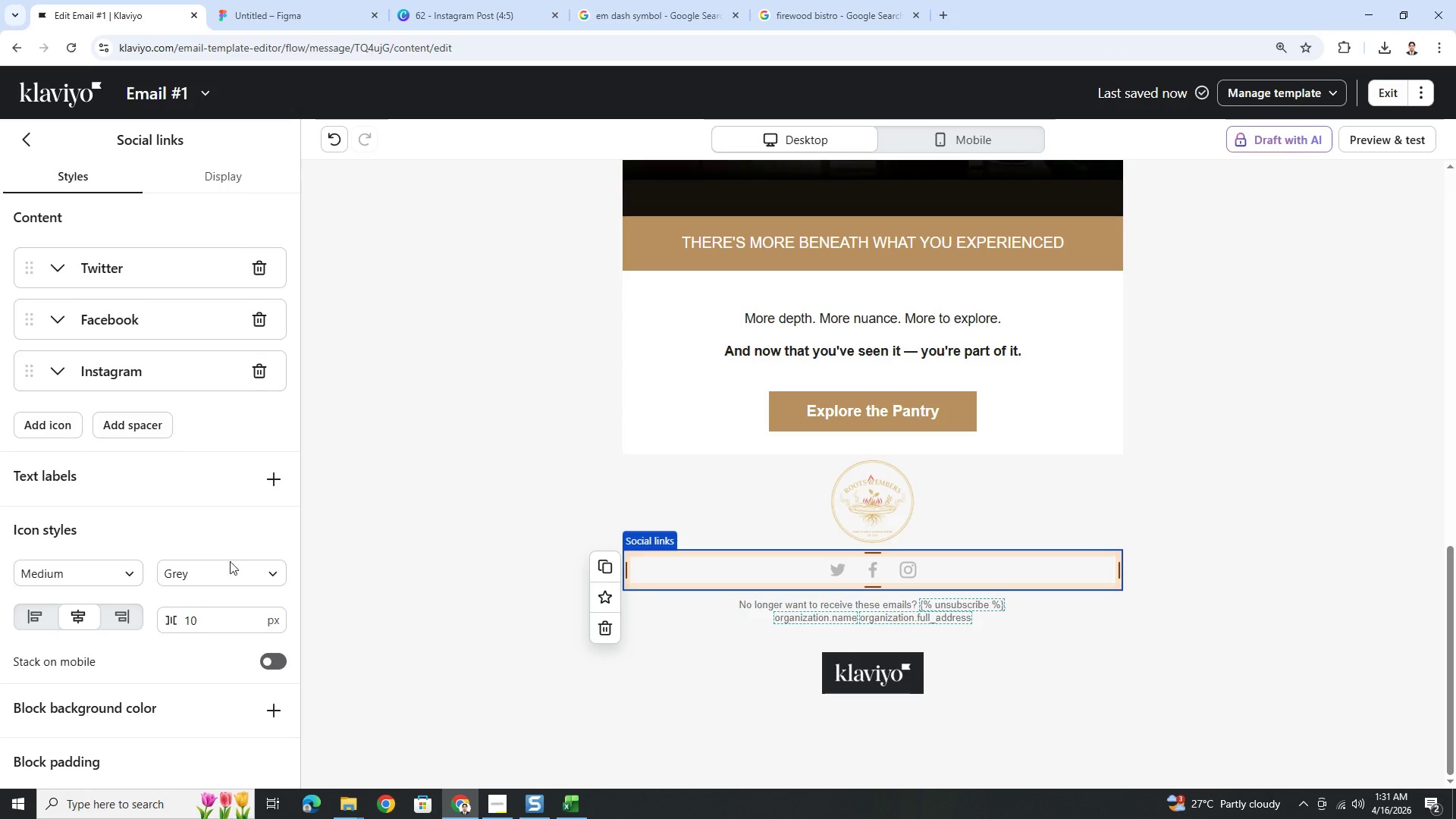 
left_click([271, 574])
 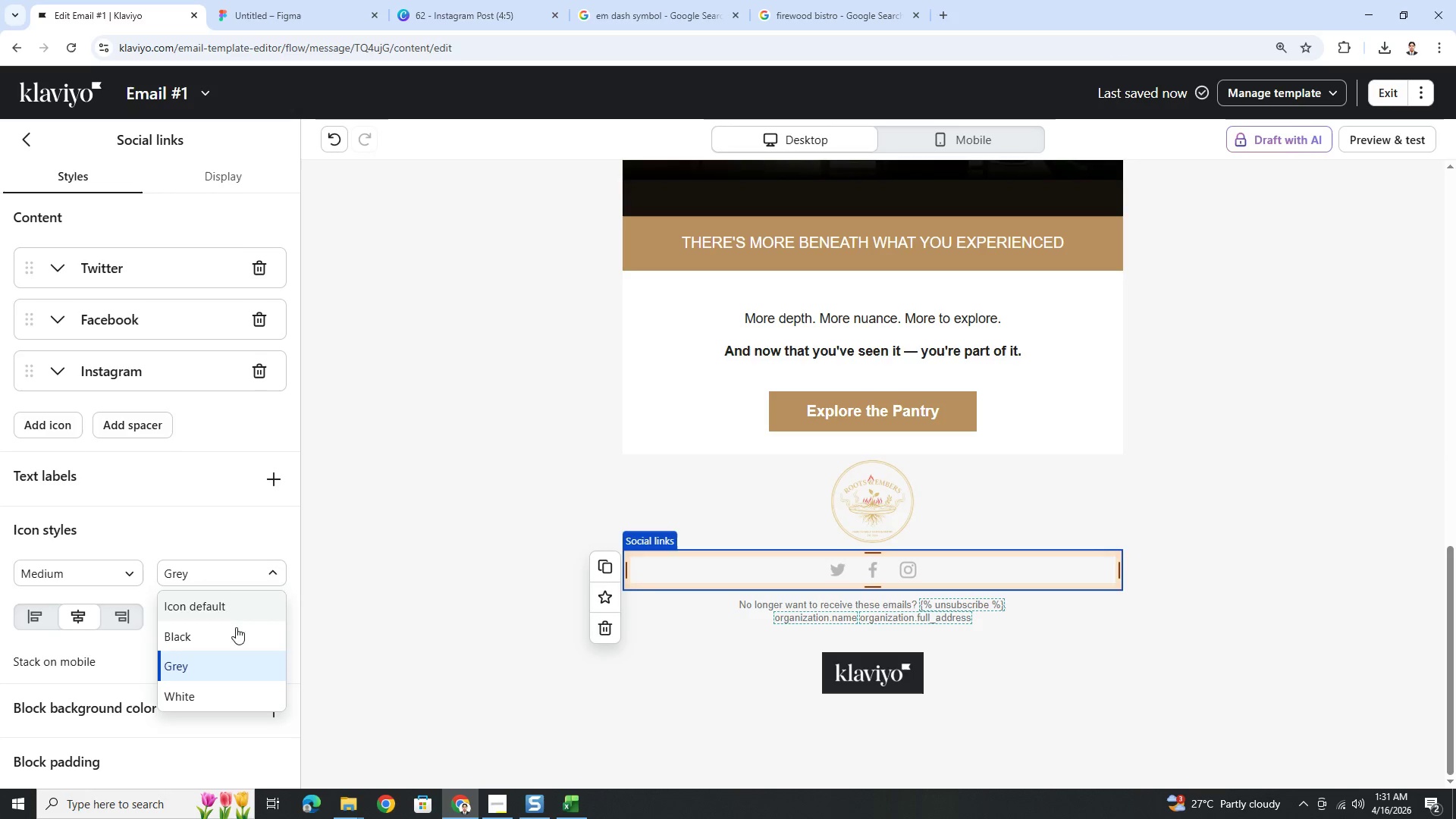 
left_click([235, 632])
 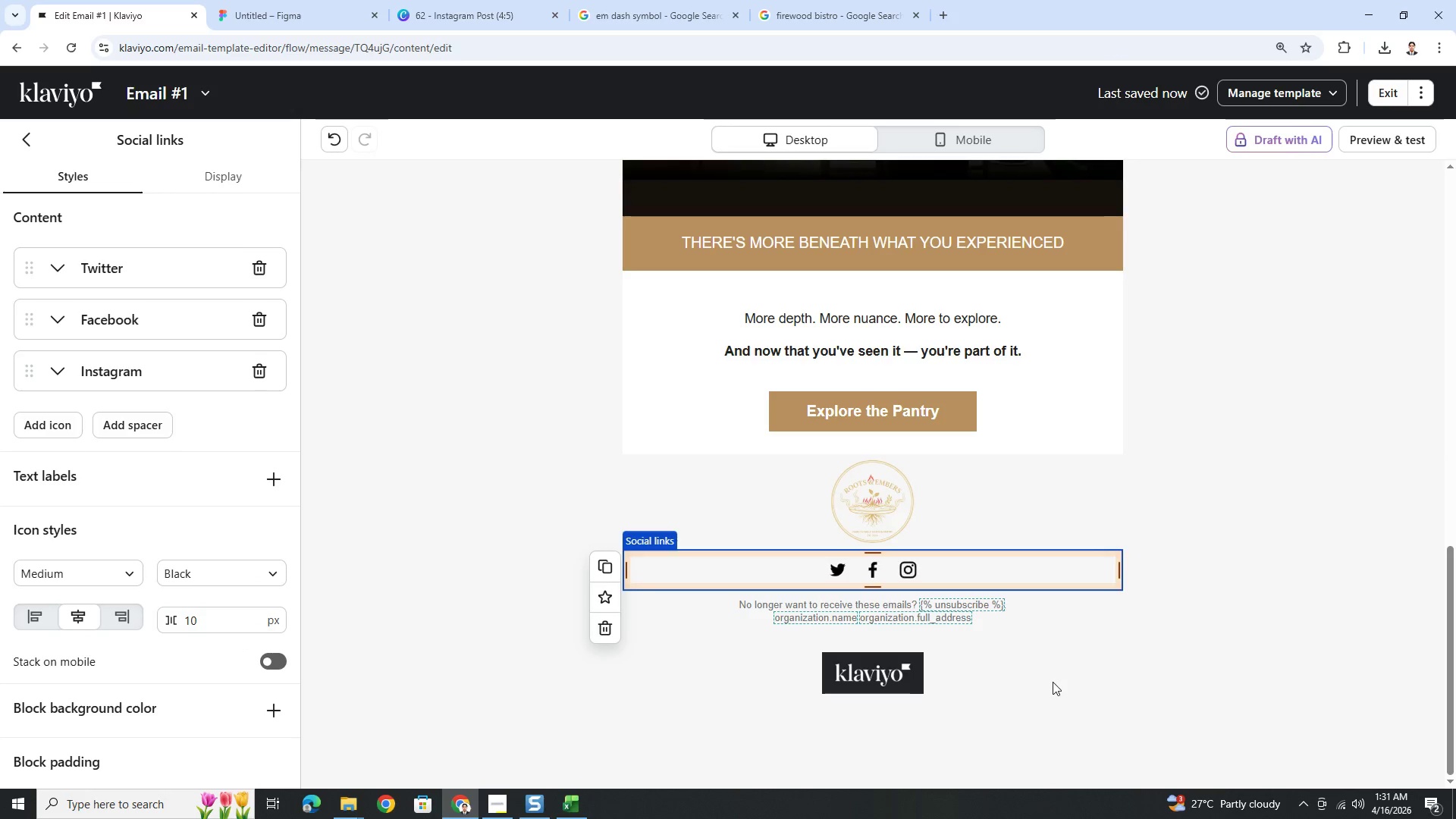 
left_click([1060, 689])
 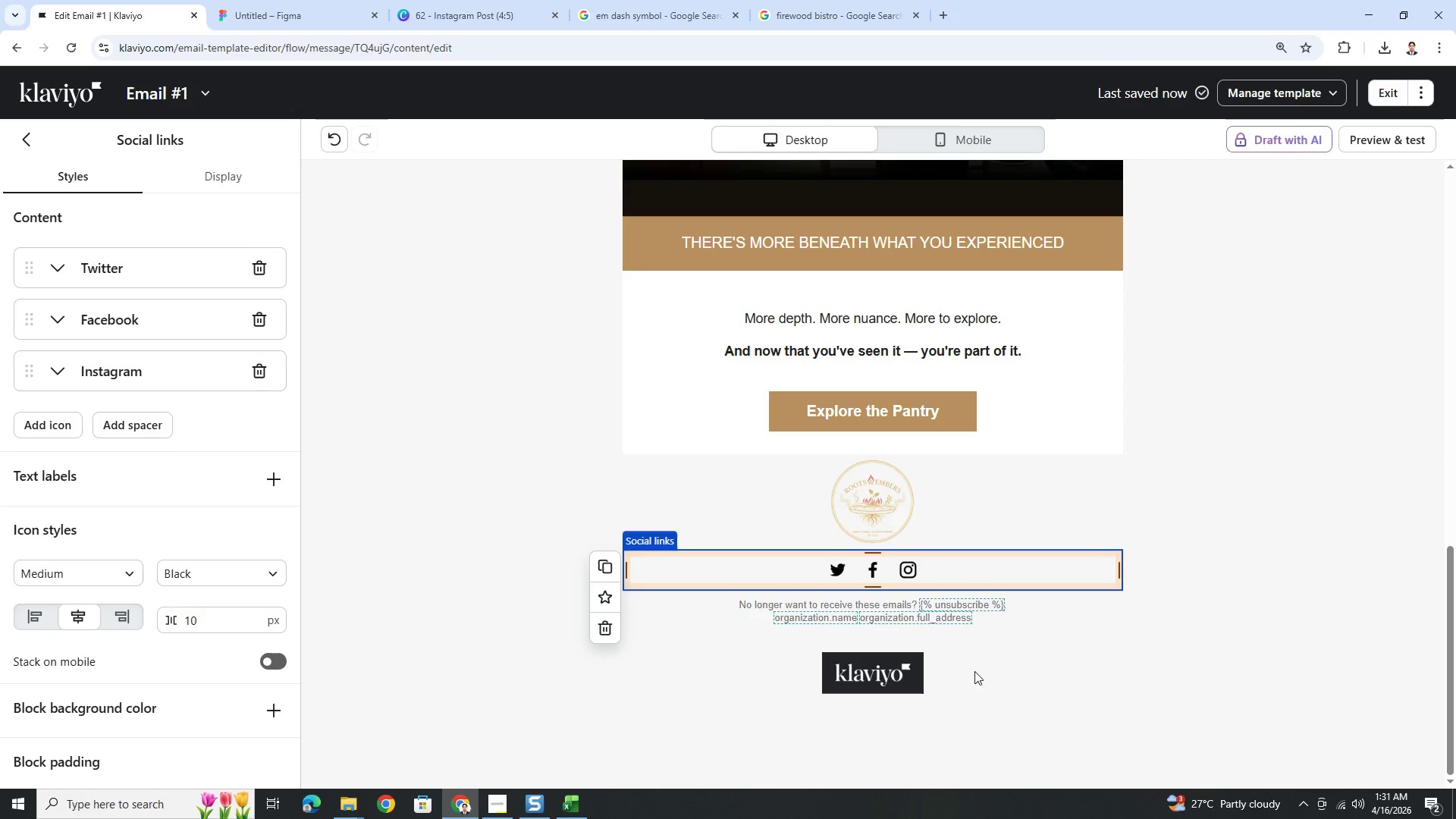 
left_click([934, 617])
 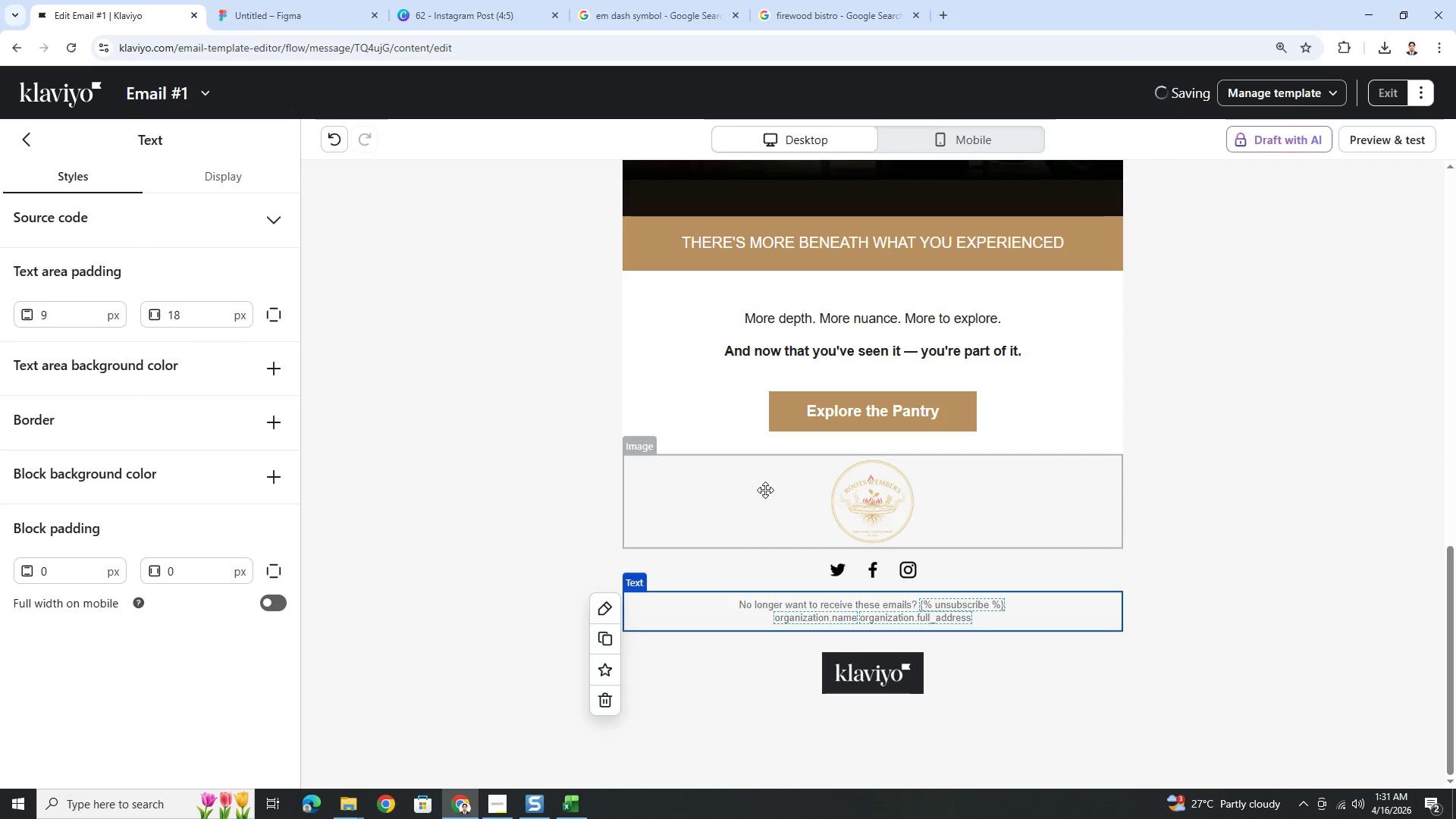 
left_click([765, 490])
 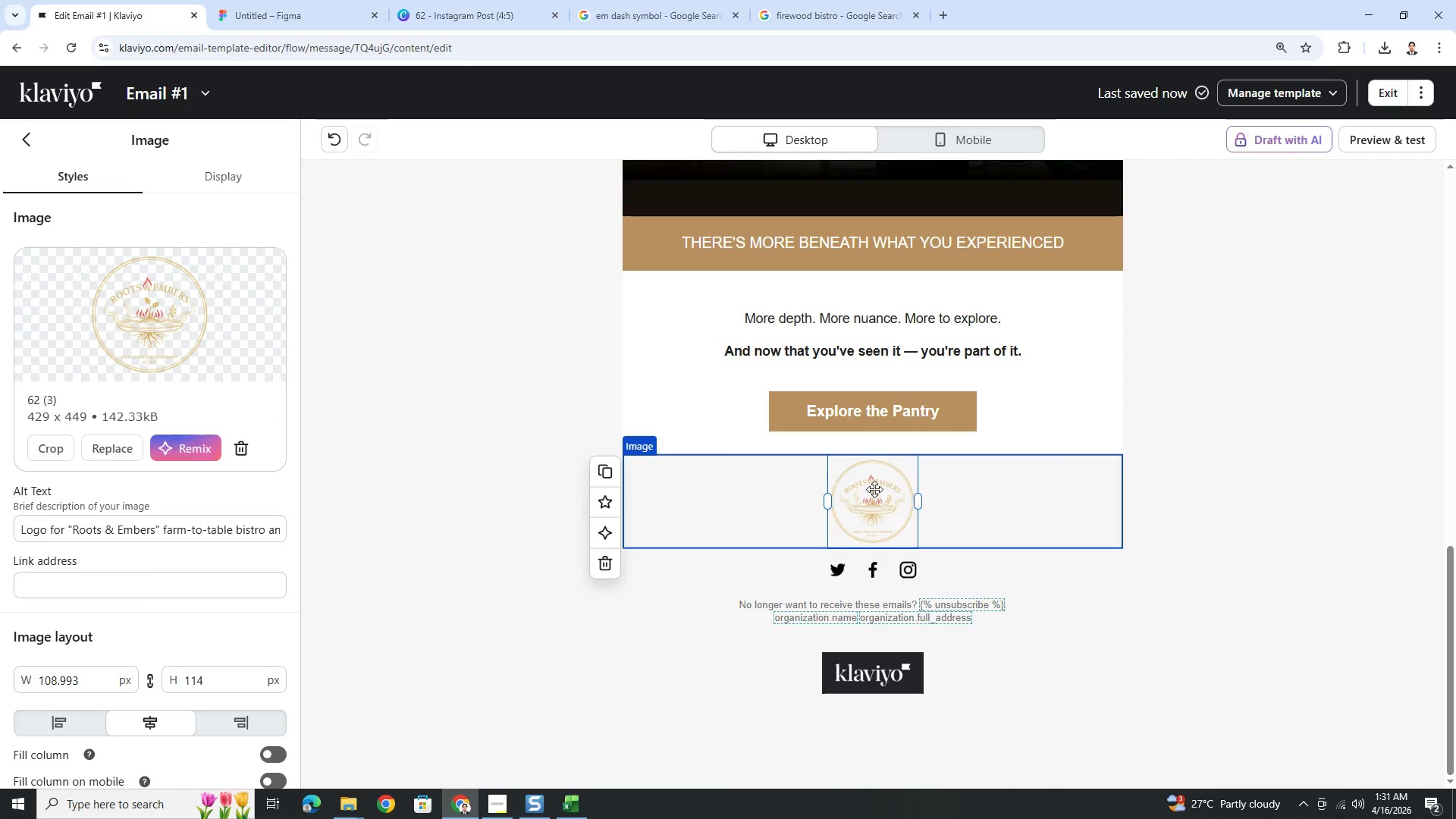 
left_click([874, 489])
 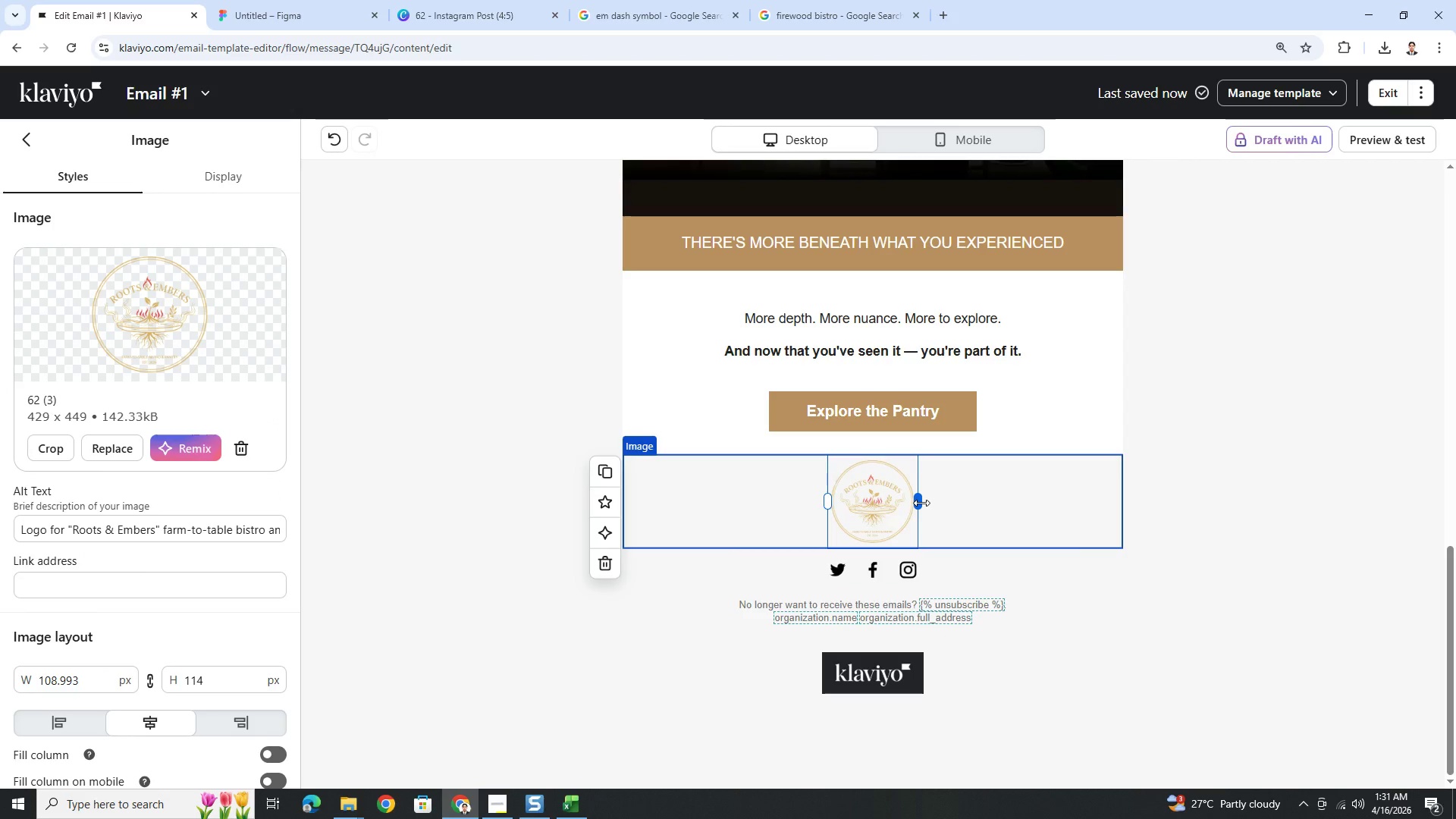 
left_click([1078, 649])
 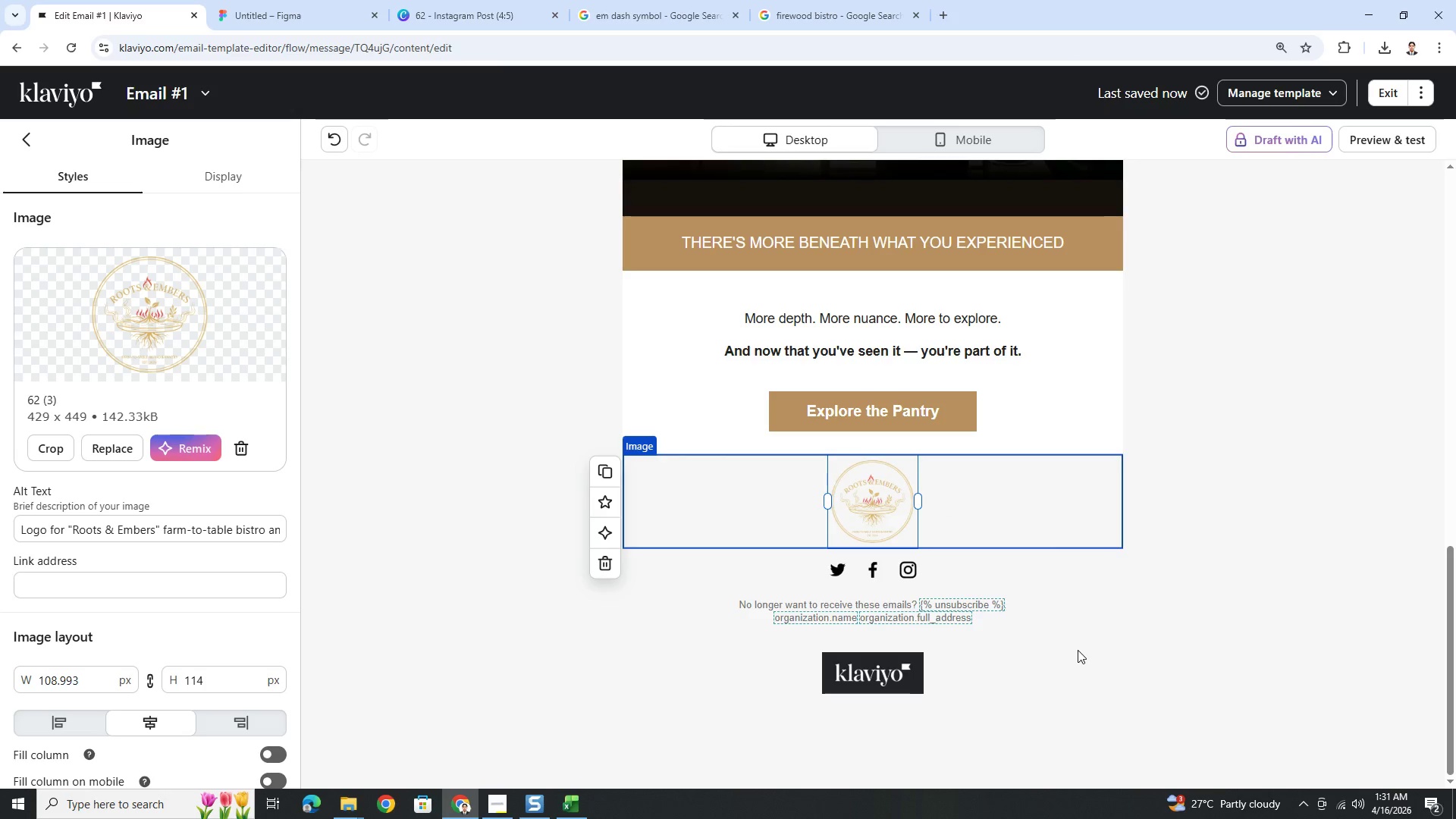 
scroll: coordinate [1080, 639], scroll_direction: up, amount: 4.0
 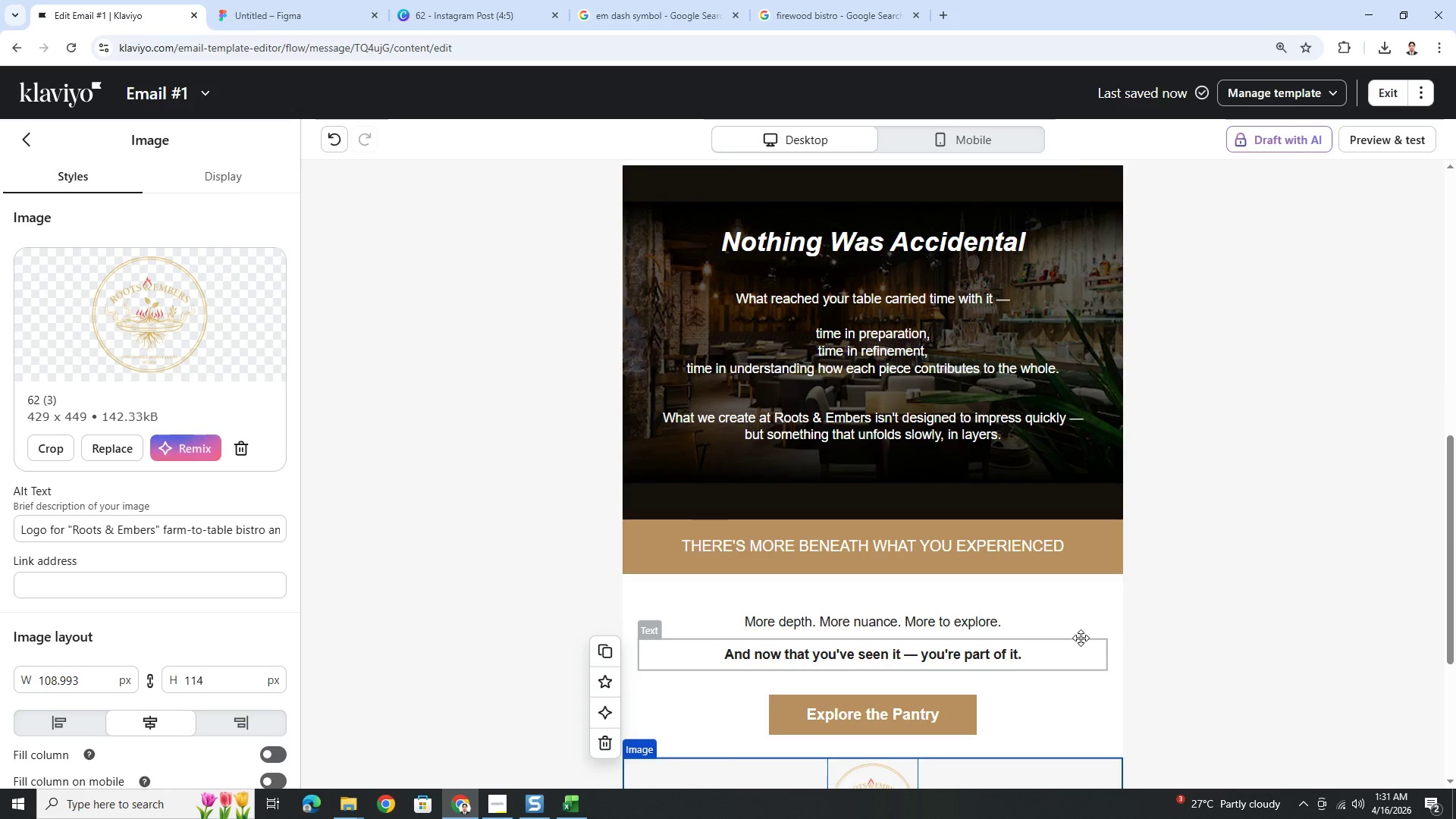 
hold_key(key=ControlLeft, duration=0.48)
scroll: coordinate [1081, 639], scroll_direction: down, amount: 4.0
 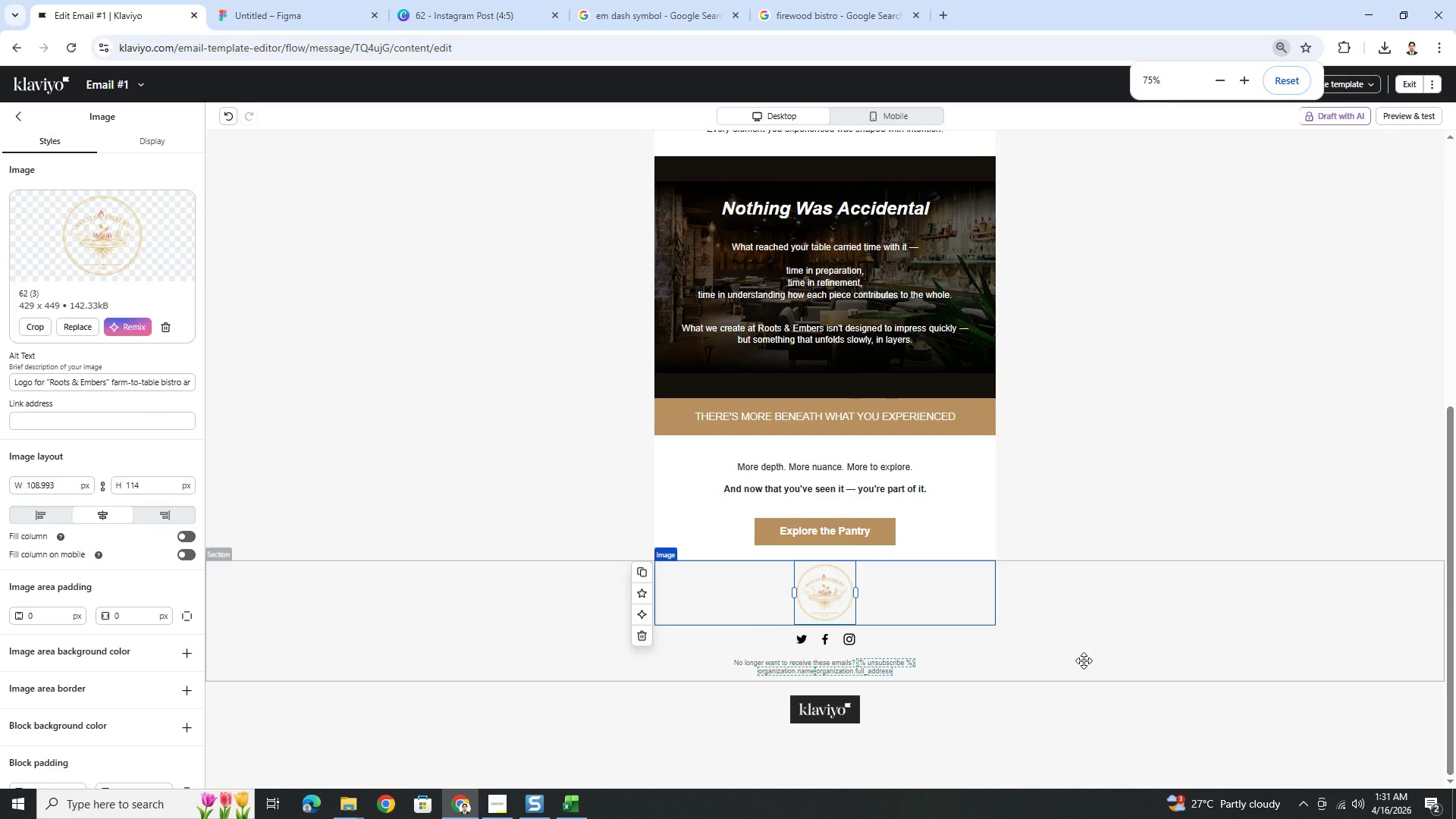 
left_click([1065, 693])
 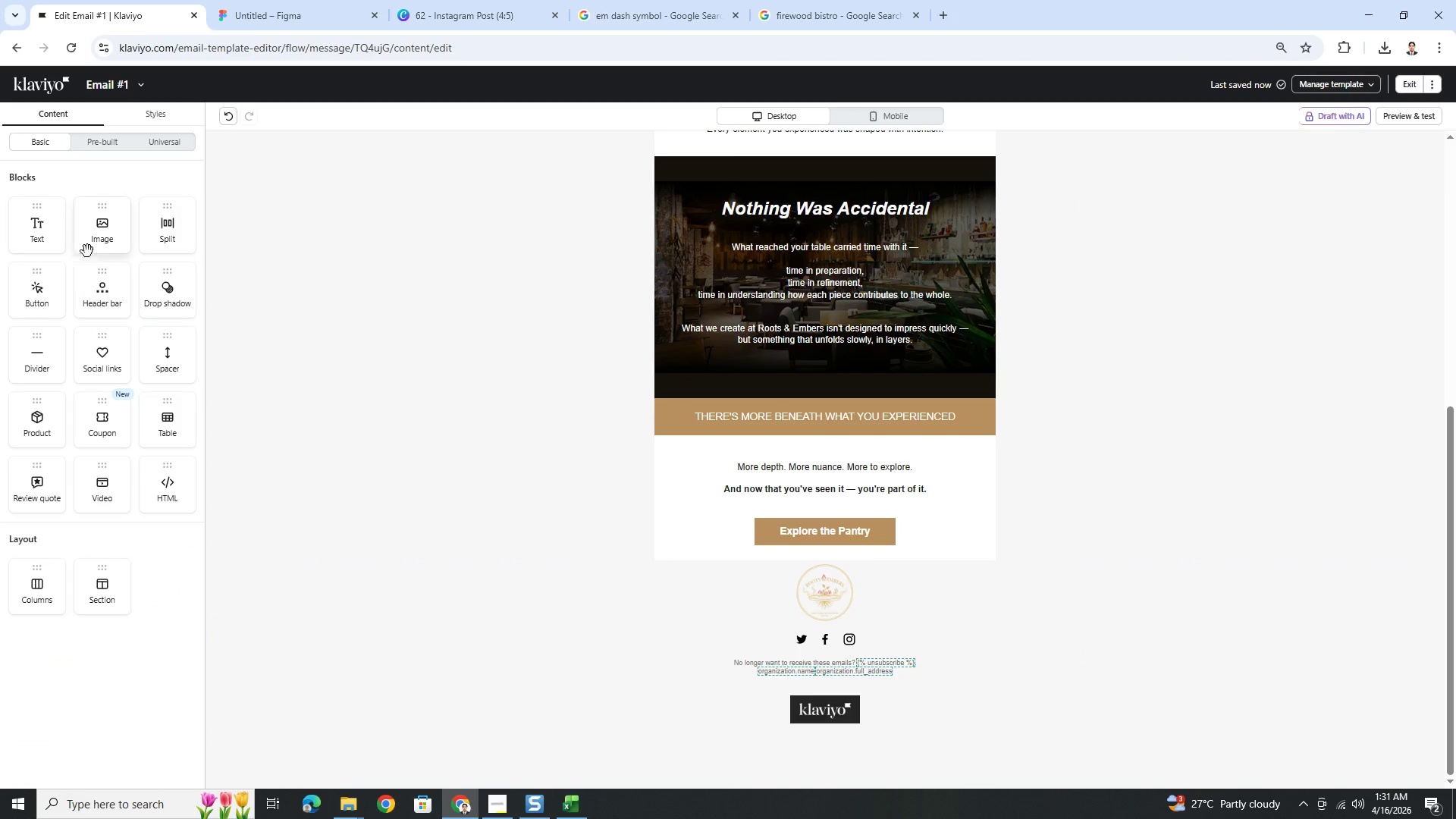 
left_click_drag(start_coordinate=[176, 370], to_coordinate=[803, 588])
 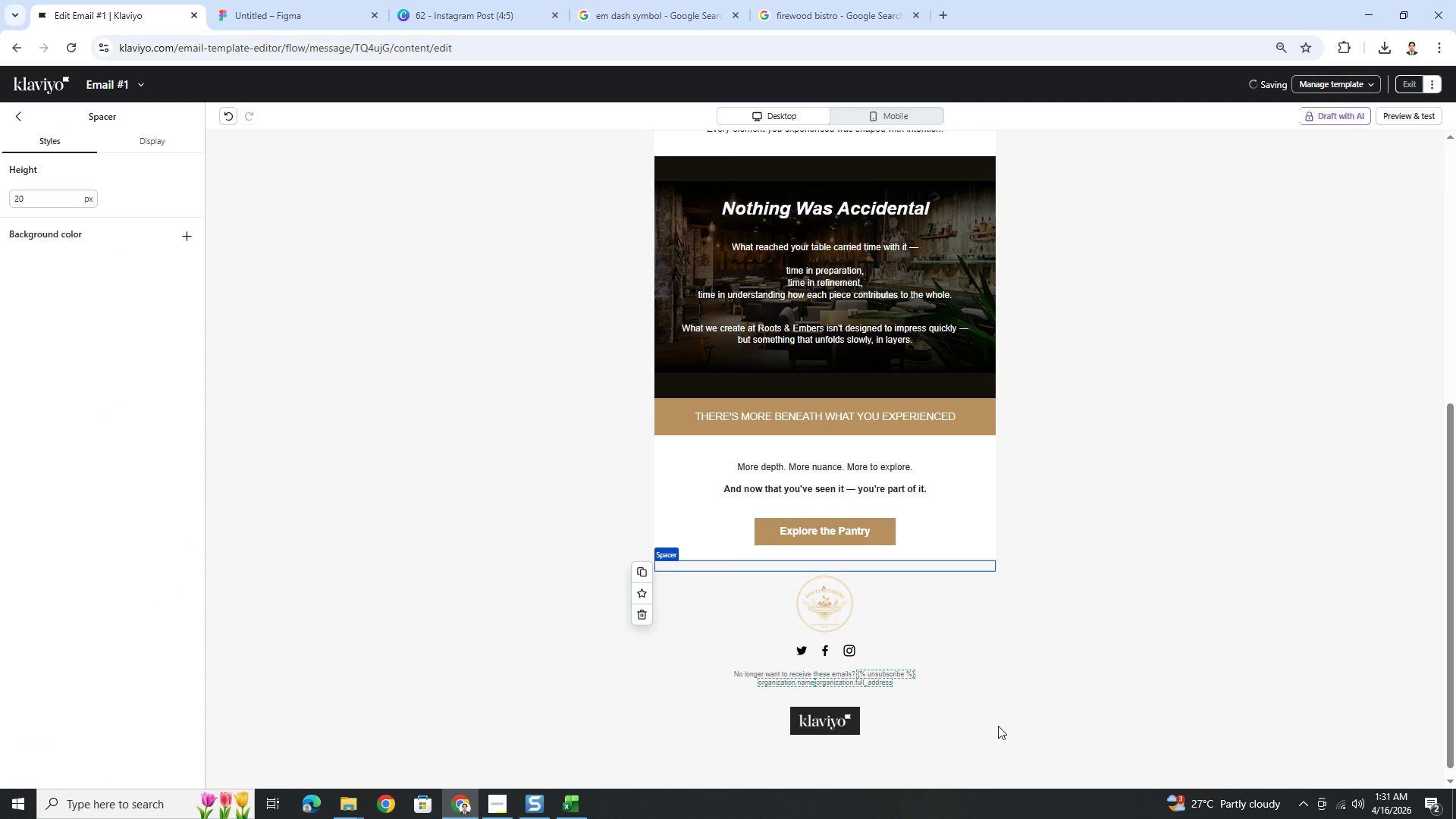 
left_click([999, 732])
 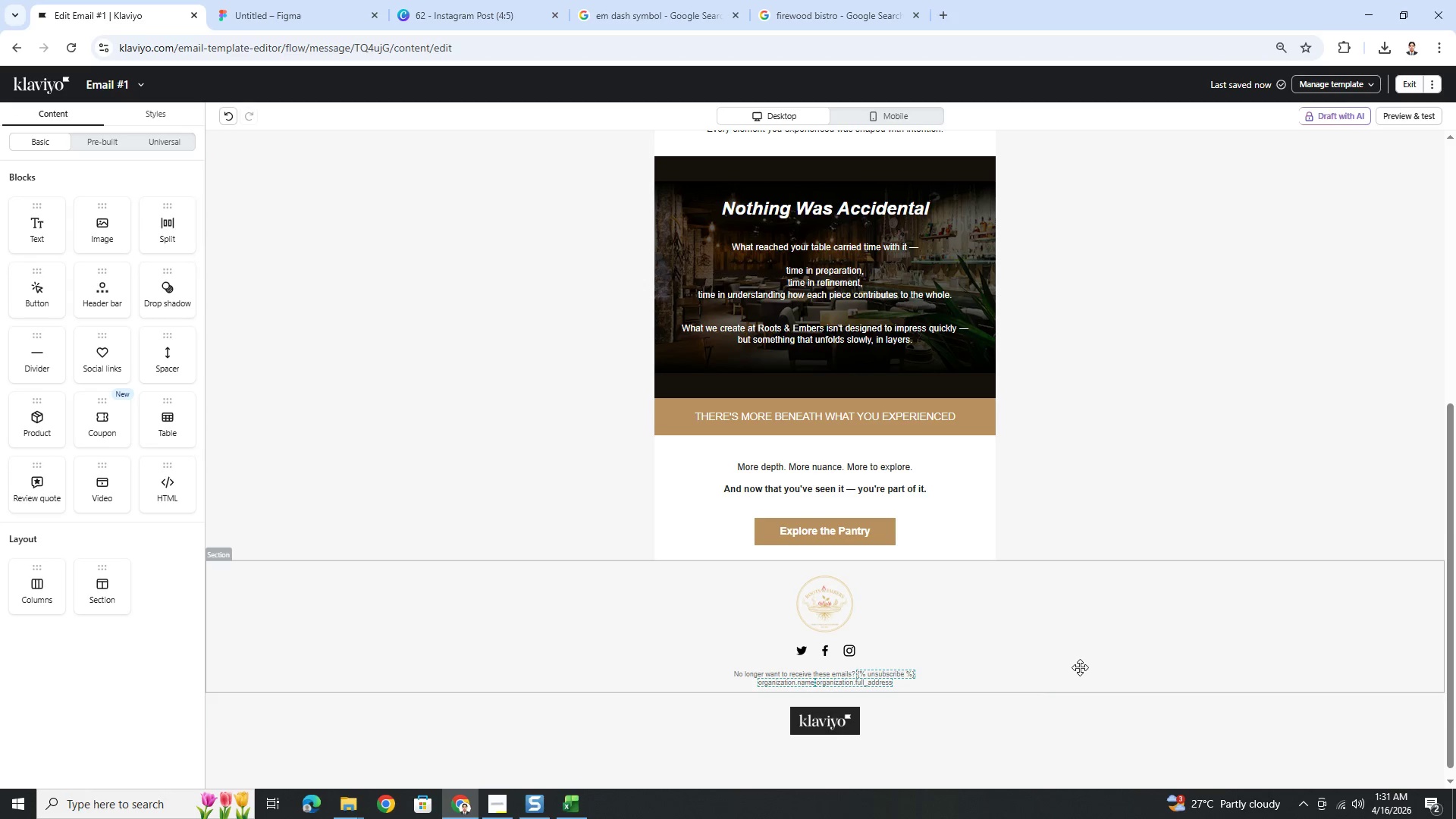 
scroll: coordinate [1080, 667], scroll_direction: up, amount: 11.0
 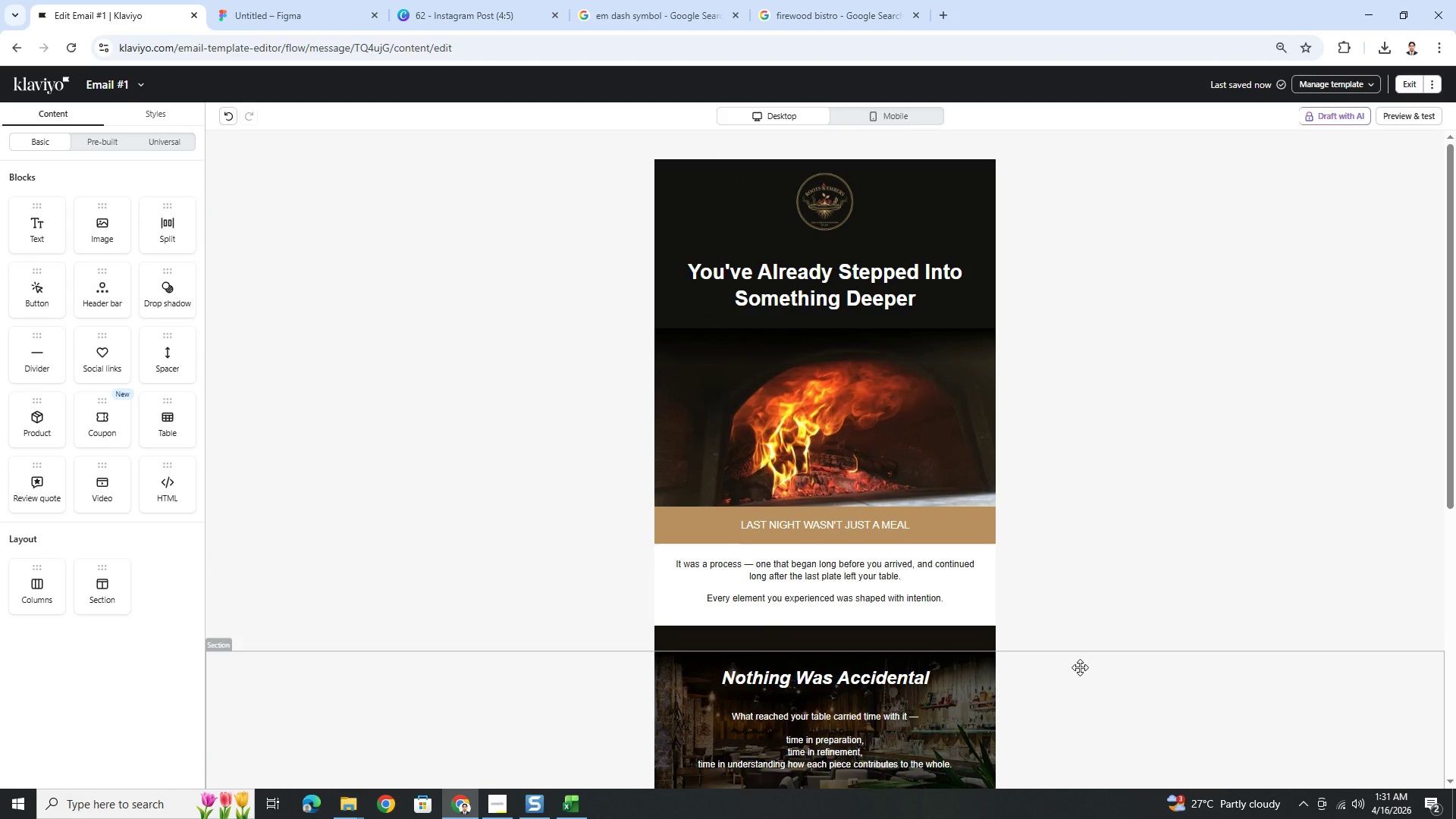 
scroll: coordinate [1080, 667], scroll_direction: down, amount: 7.0
 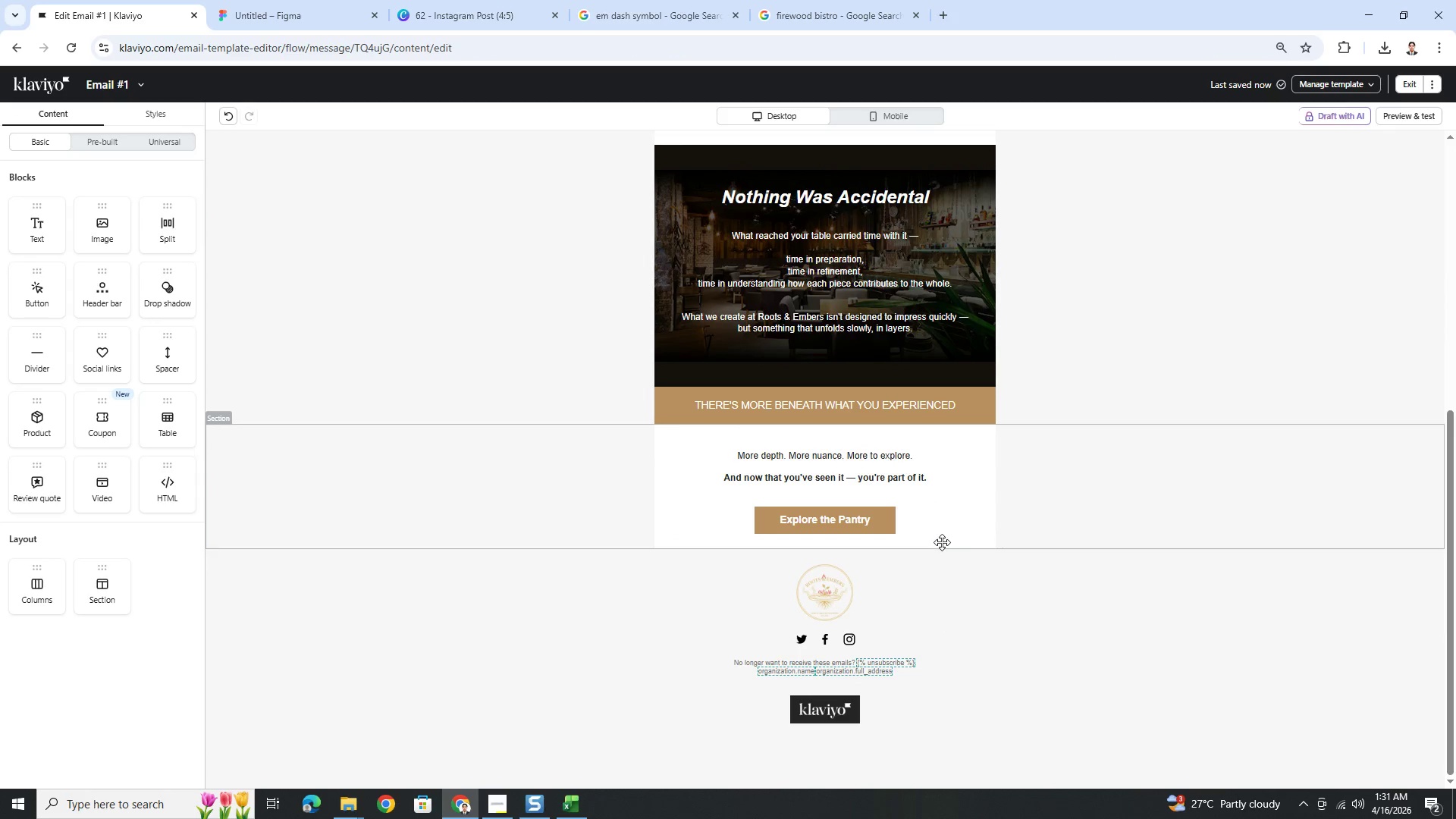 
left_click([942, 542])
 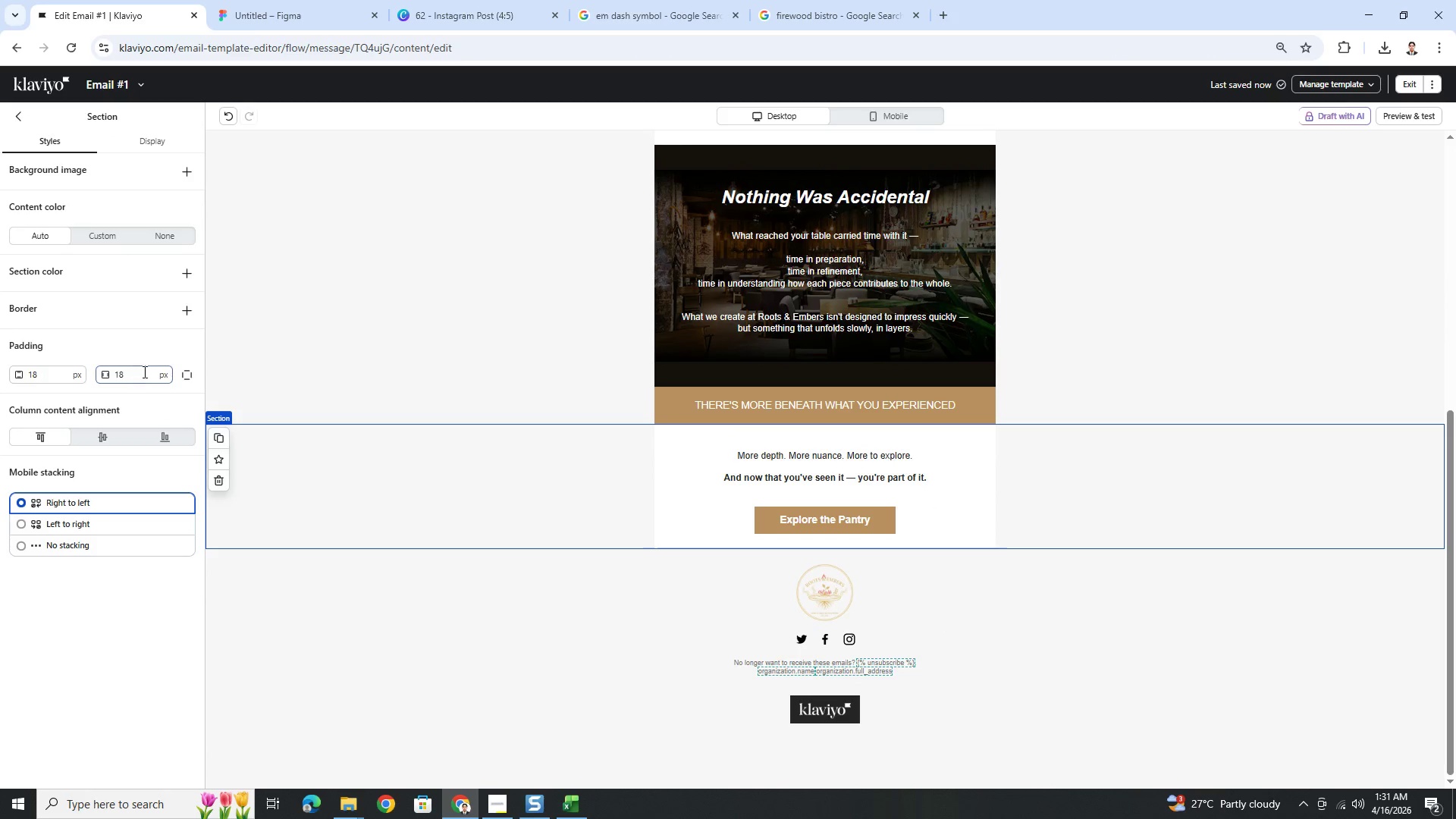 
left_click([180, 375])
 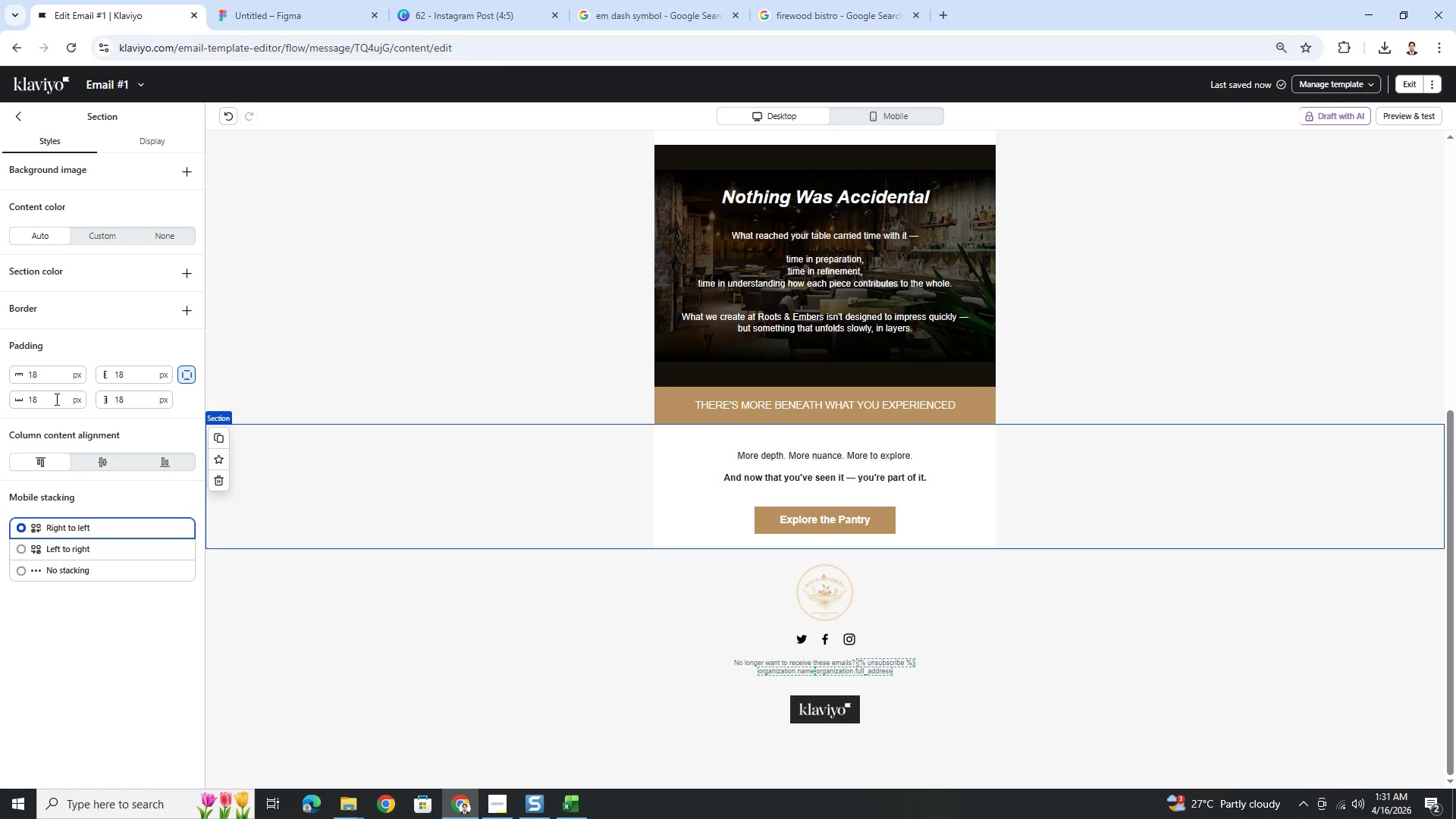 
double_click([56, 398])
 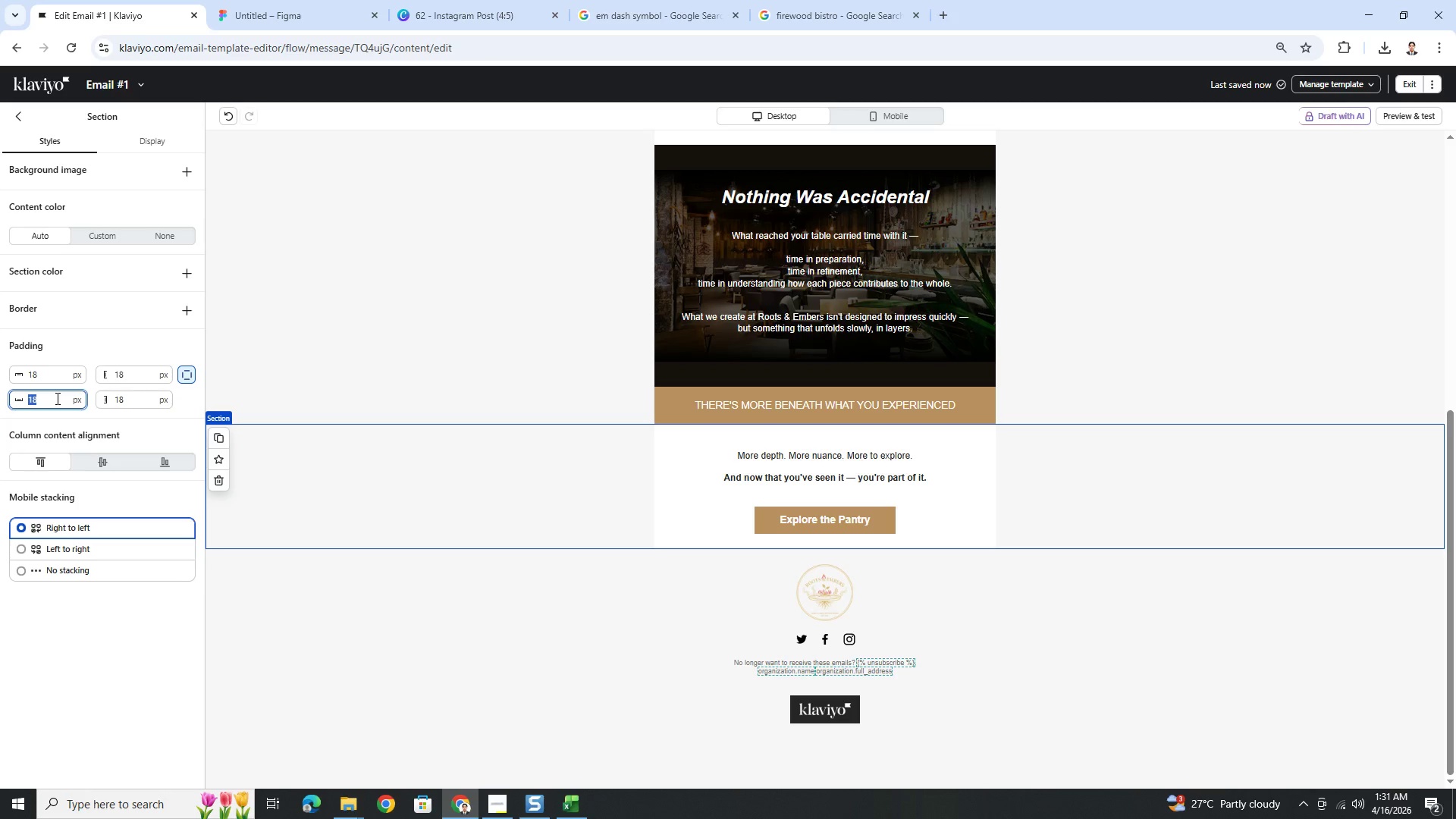 
key(Numpad3)
 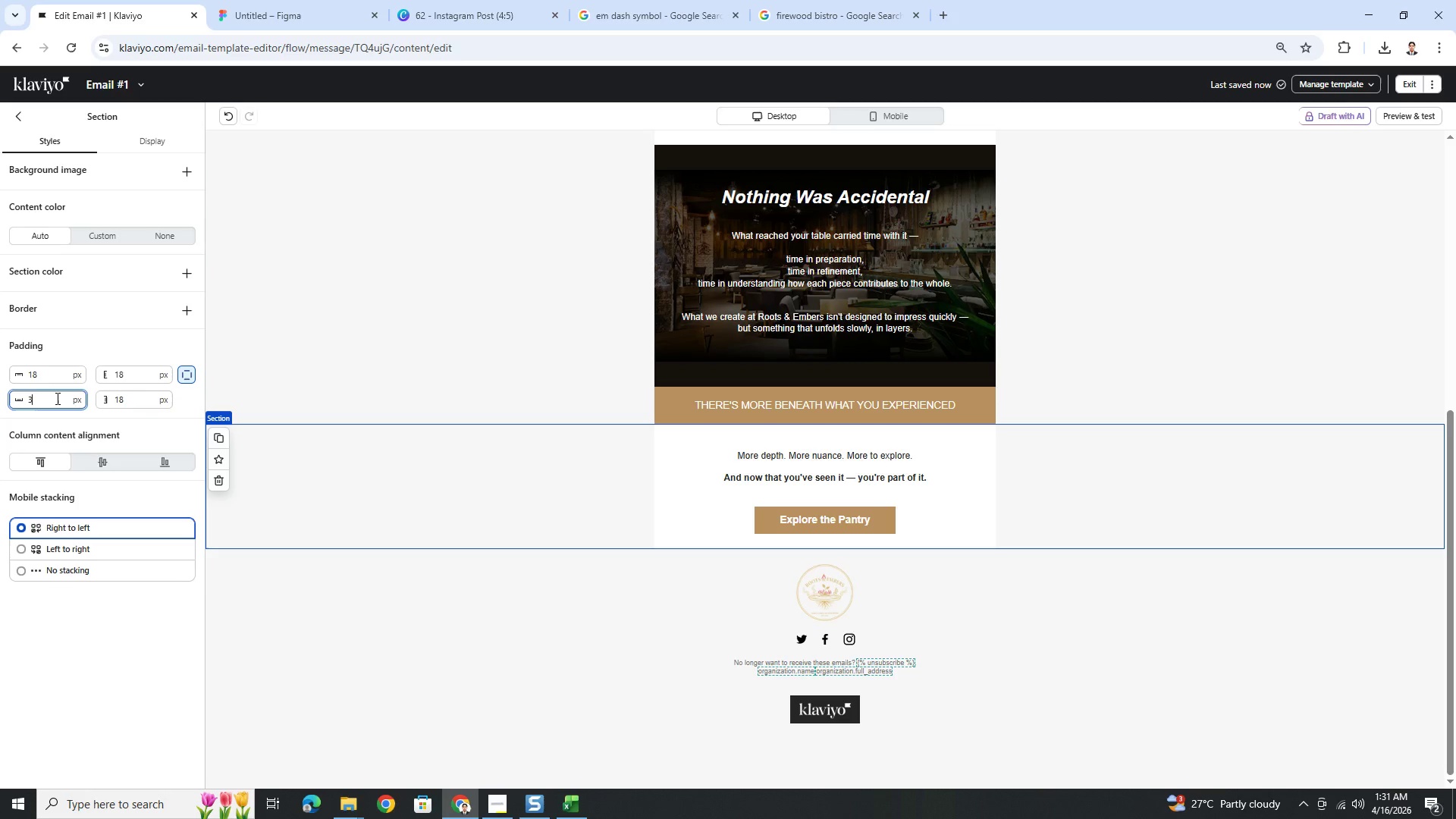 
key(Numpad6)
 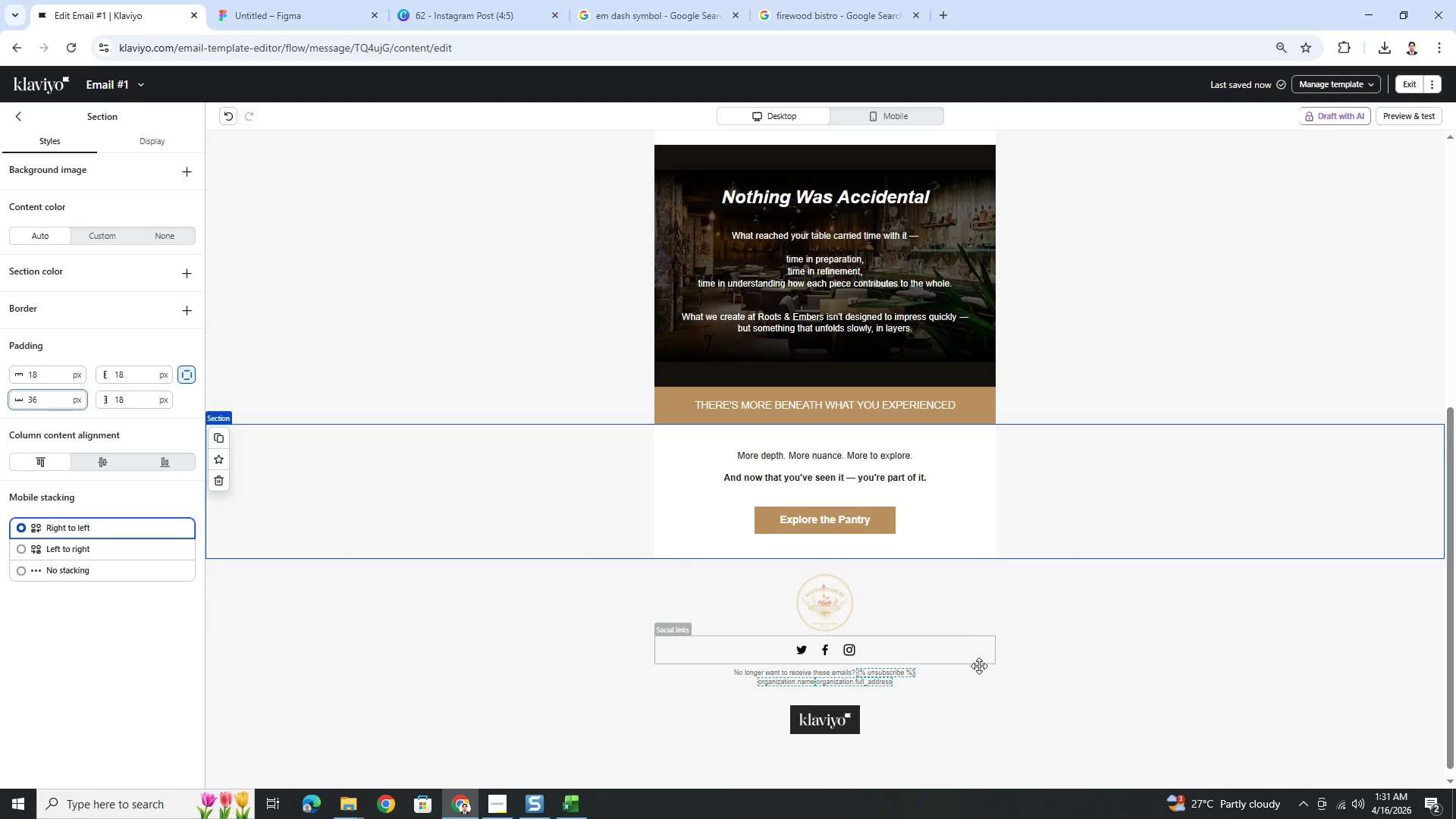 
left_click([1020, 723])
 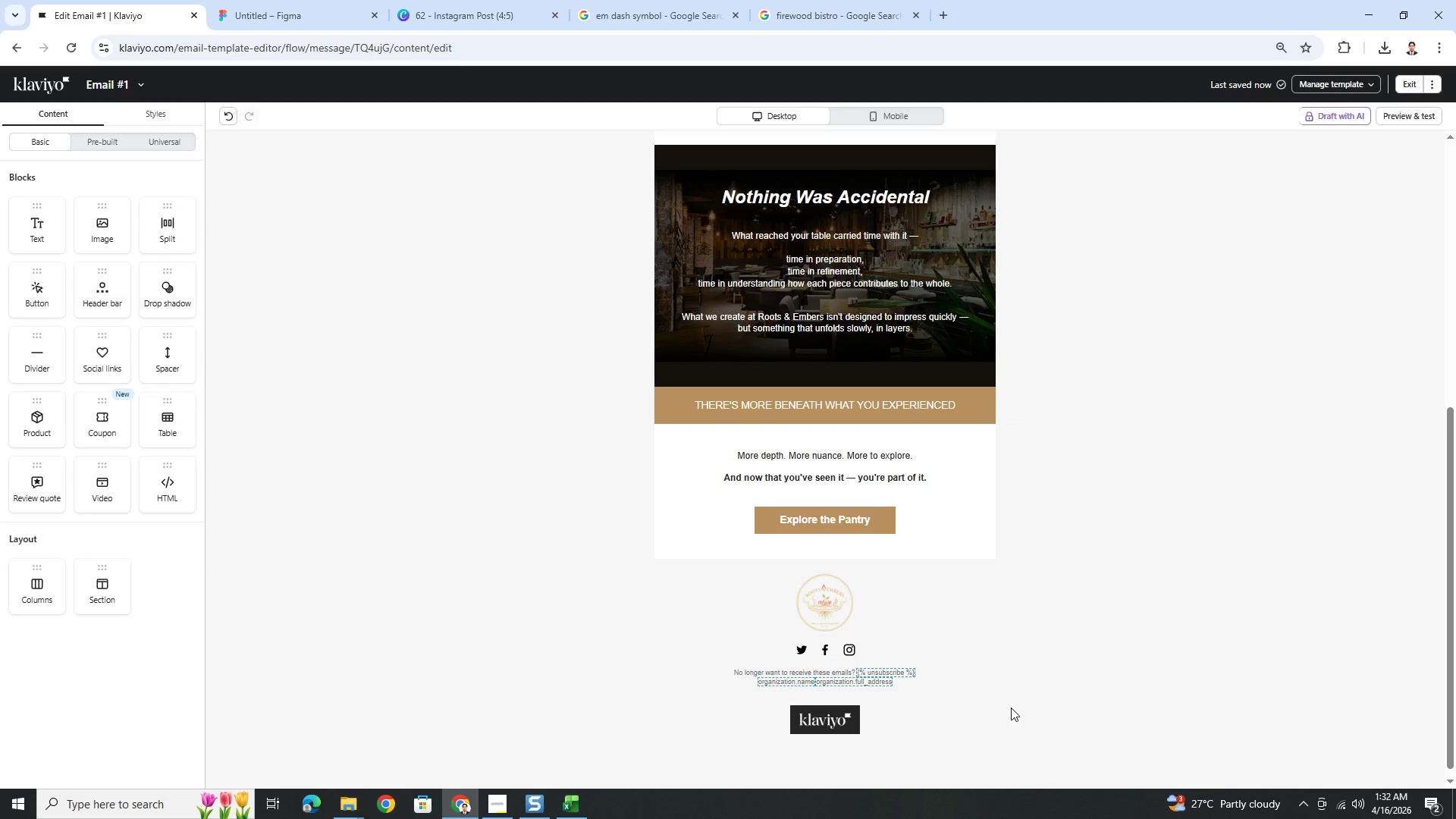 
scroll: coordinate [1011, 708], scroll_direction: up, amount: 3.0
 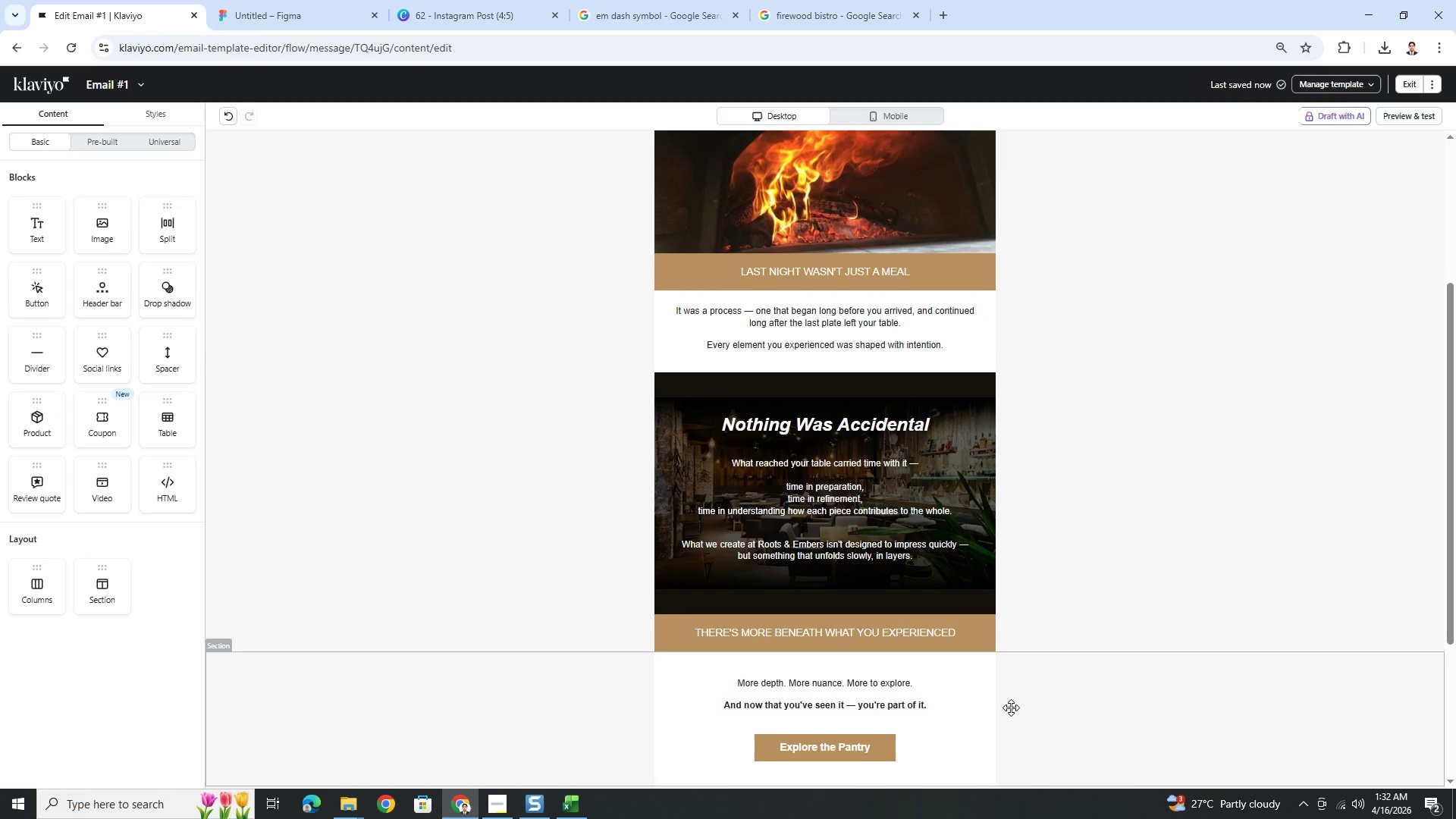 
scroll: coordinate [1011, 708], scroll_direction: down, amount: 1.0
 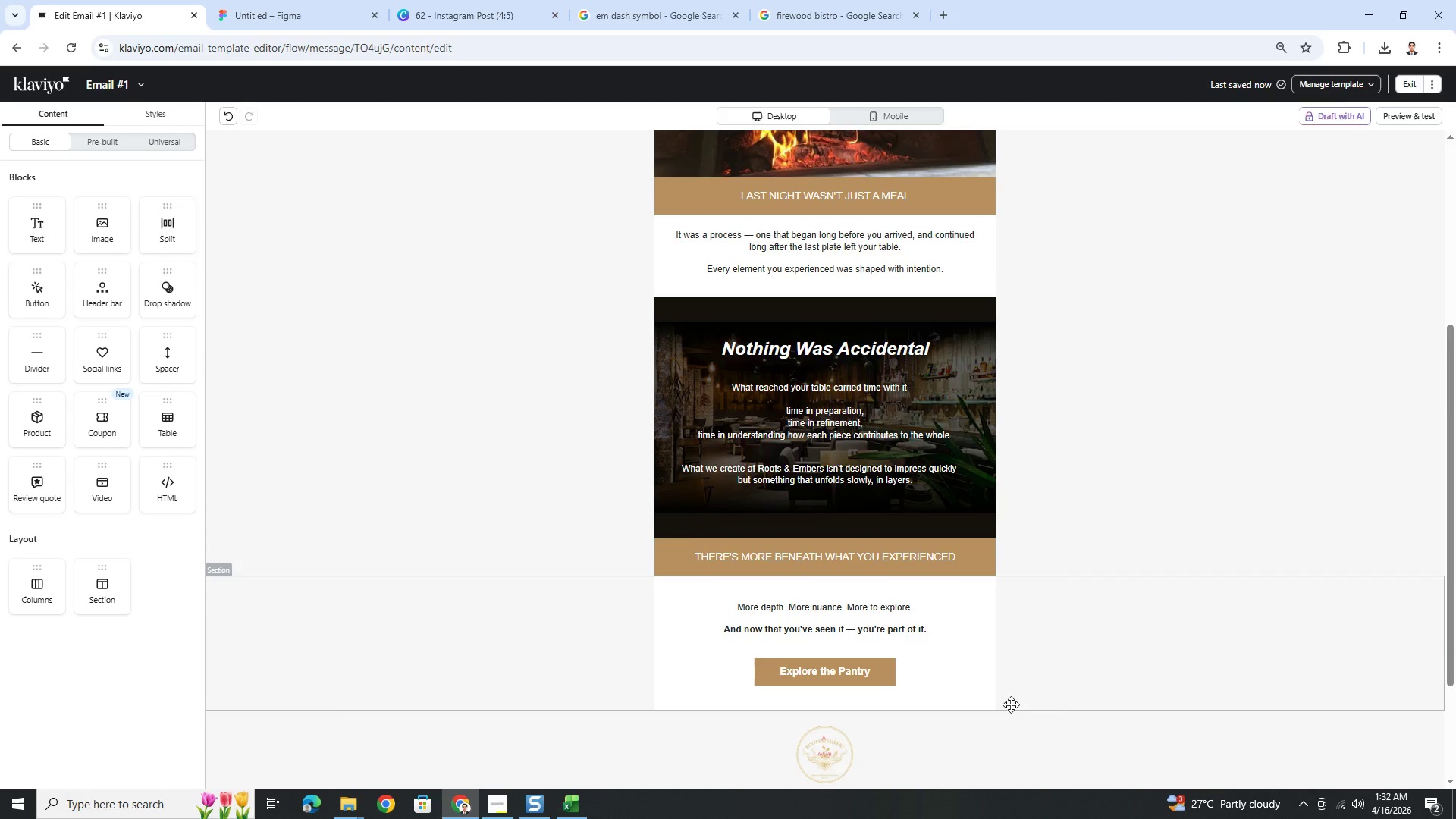 
scroll: coordinate [1011, 698], scroll_direction: up, amount: 6.0
 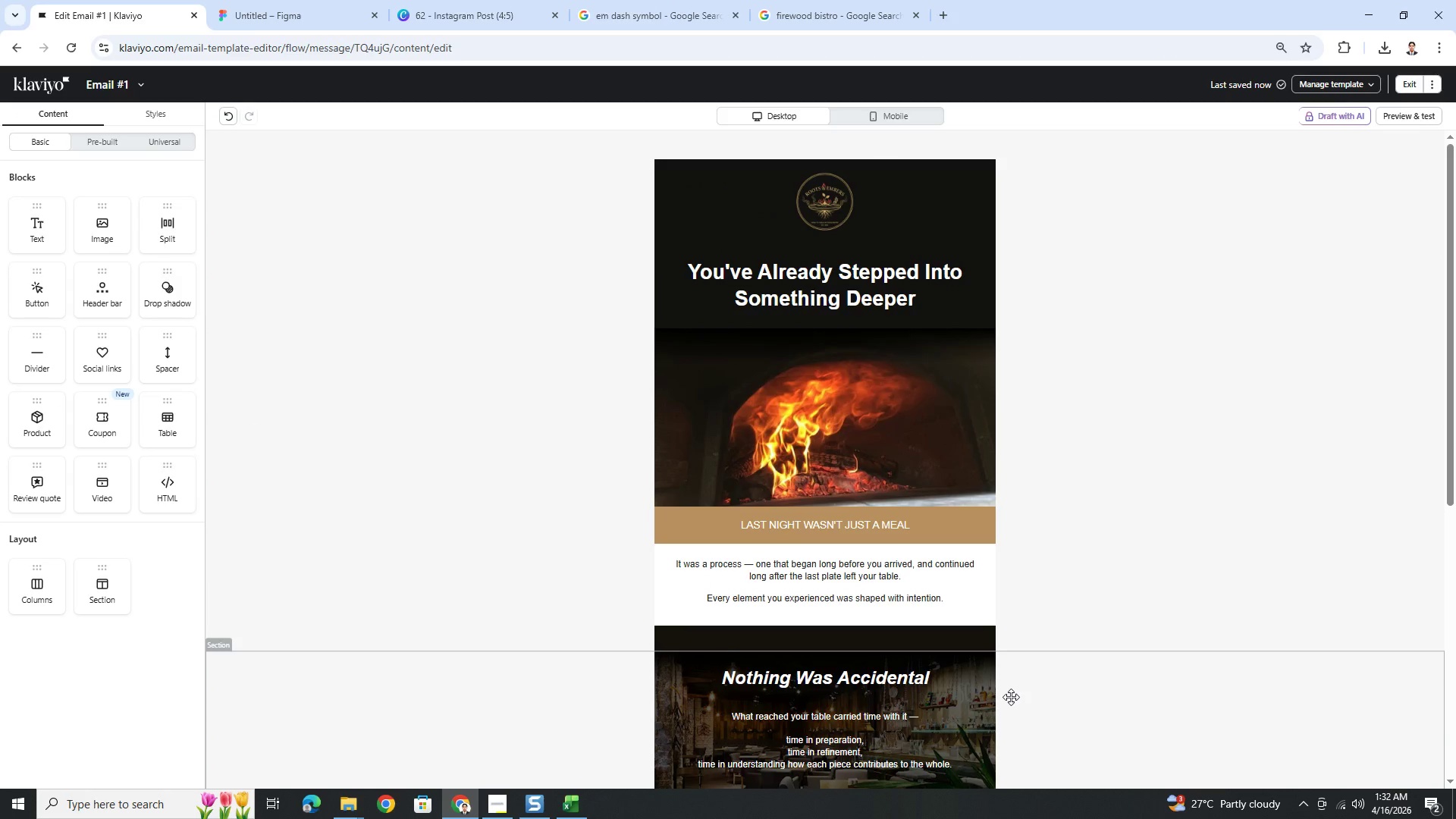 
scroll: coordinate [1011, 695], scroll_direction: down, amount: 2.0
 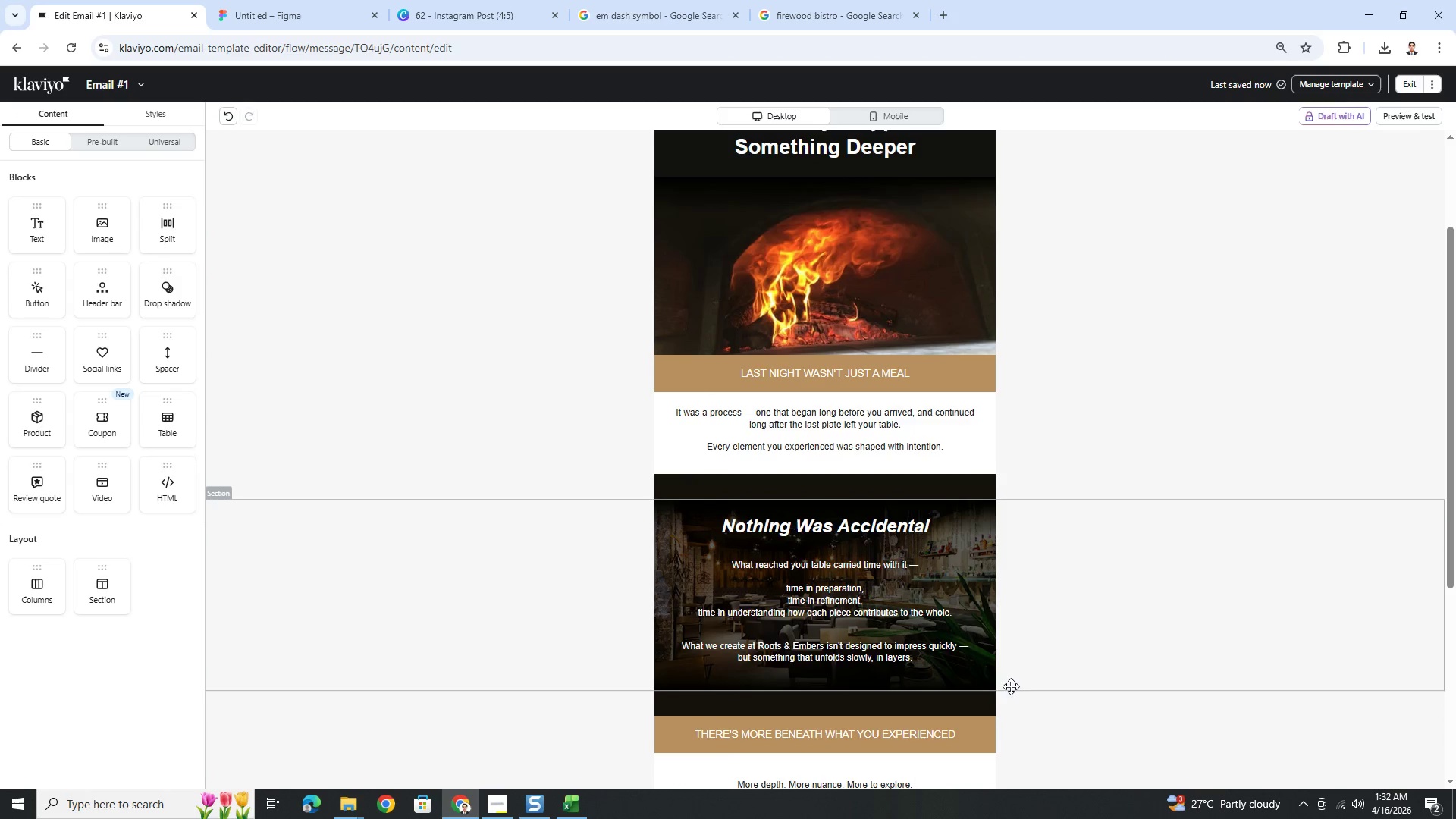 
hold_key(key=ControlLeft, duration=1.5)
scroll: coordinate [1003, 617], scroll_direction: down, amount: 7.0
 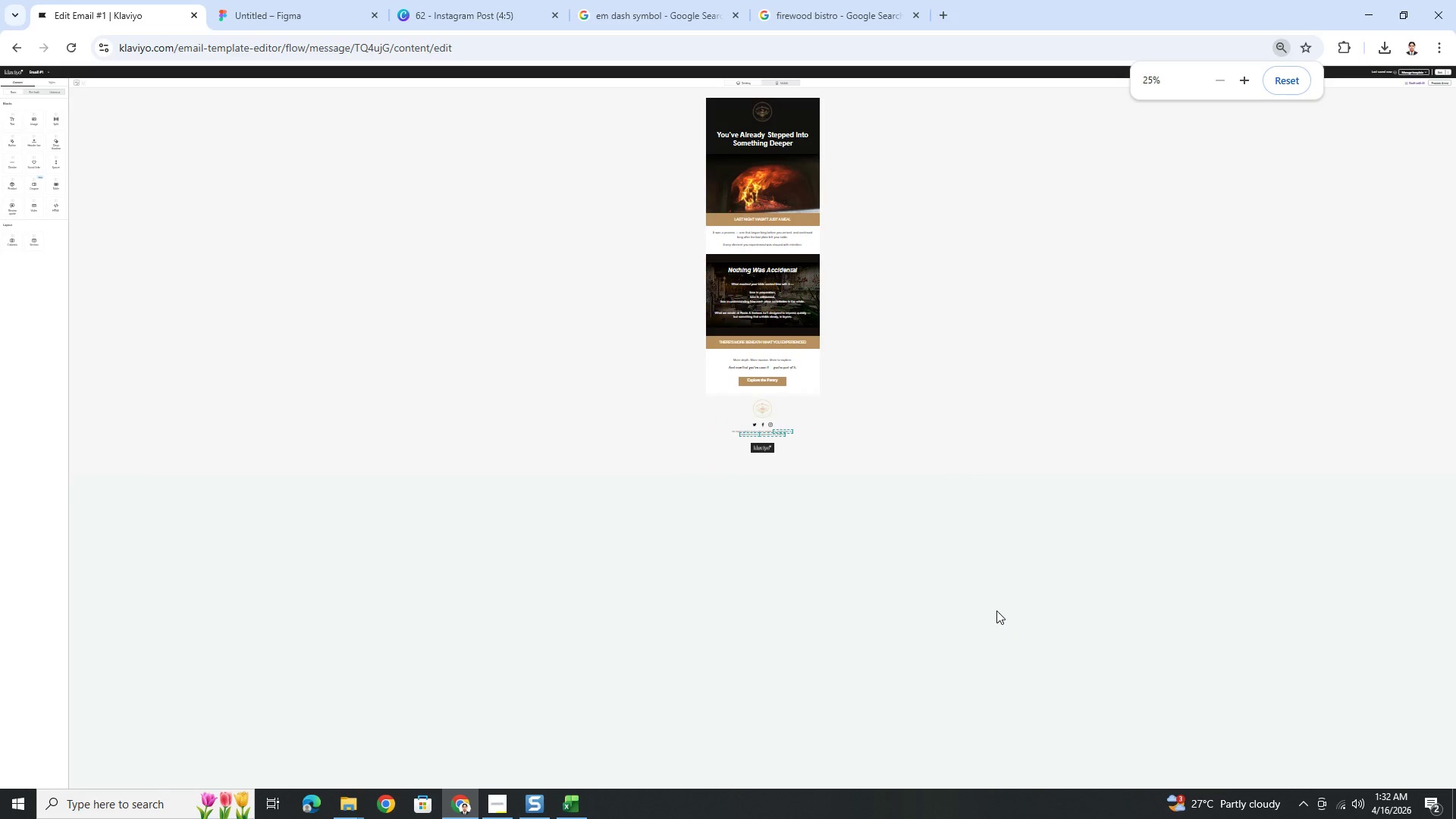 
key(Control+ControlLeft)
 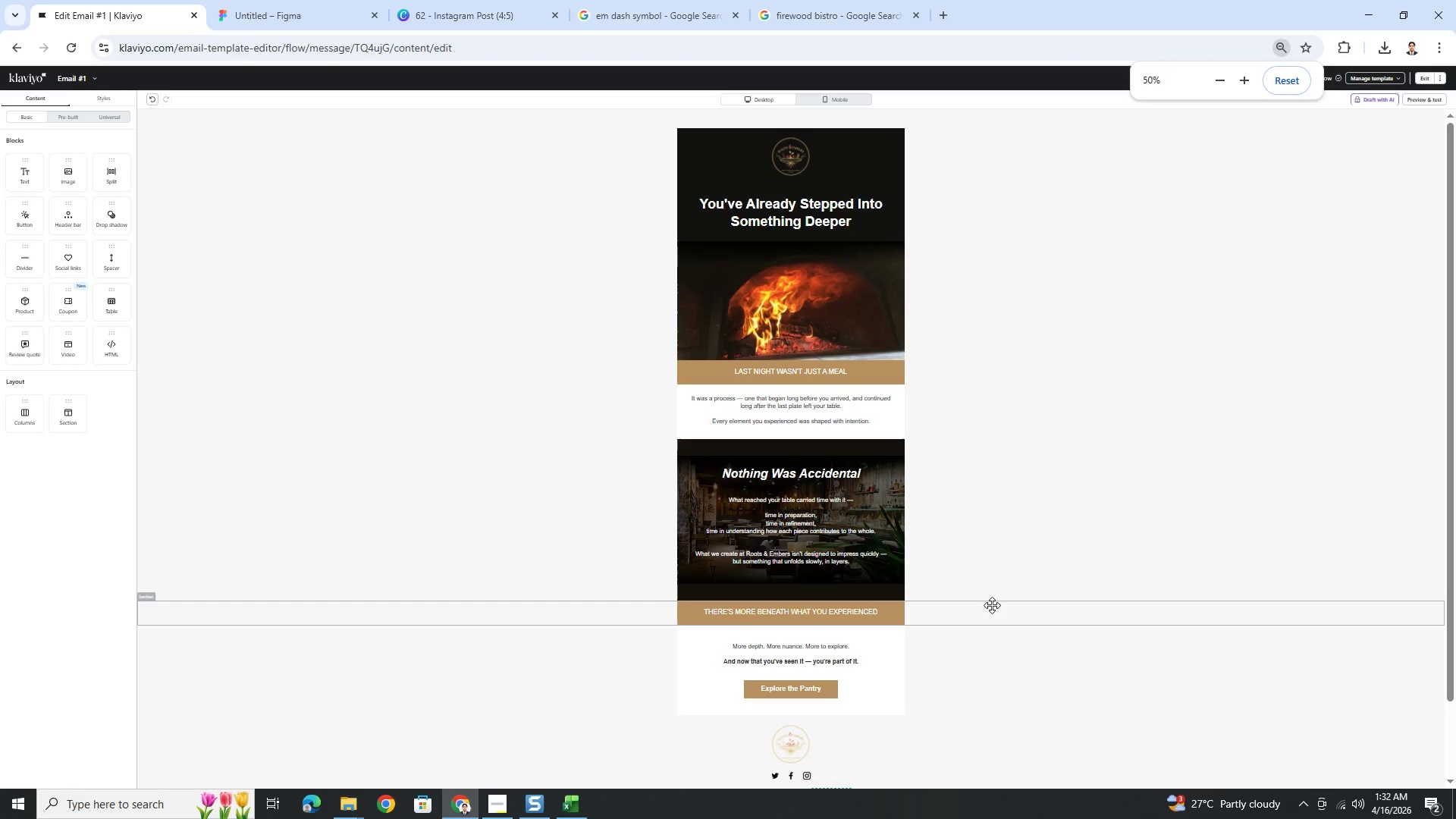 
key(Control+ControlLeft)
 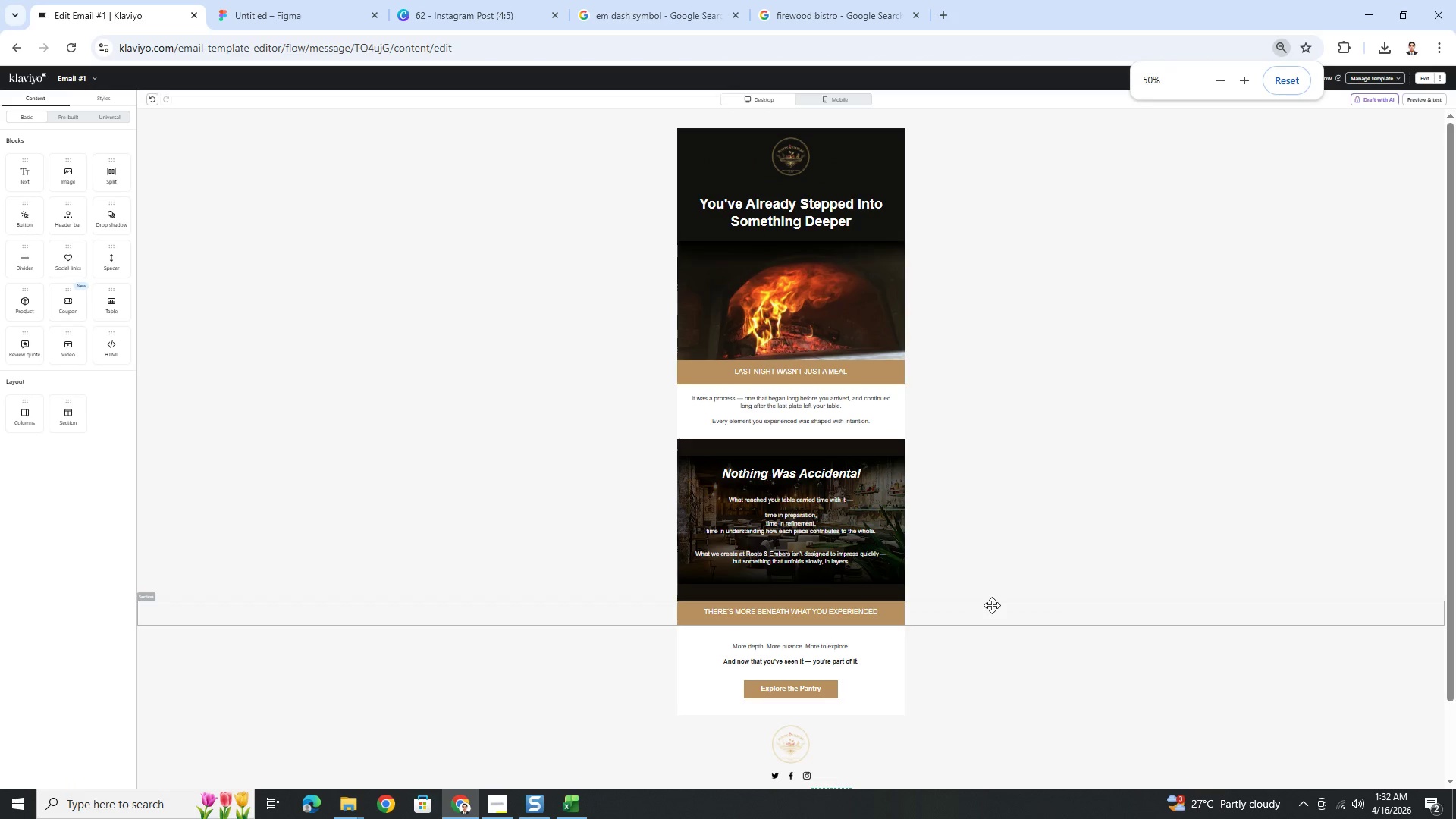 
key(Control+ControlLeft)
 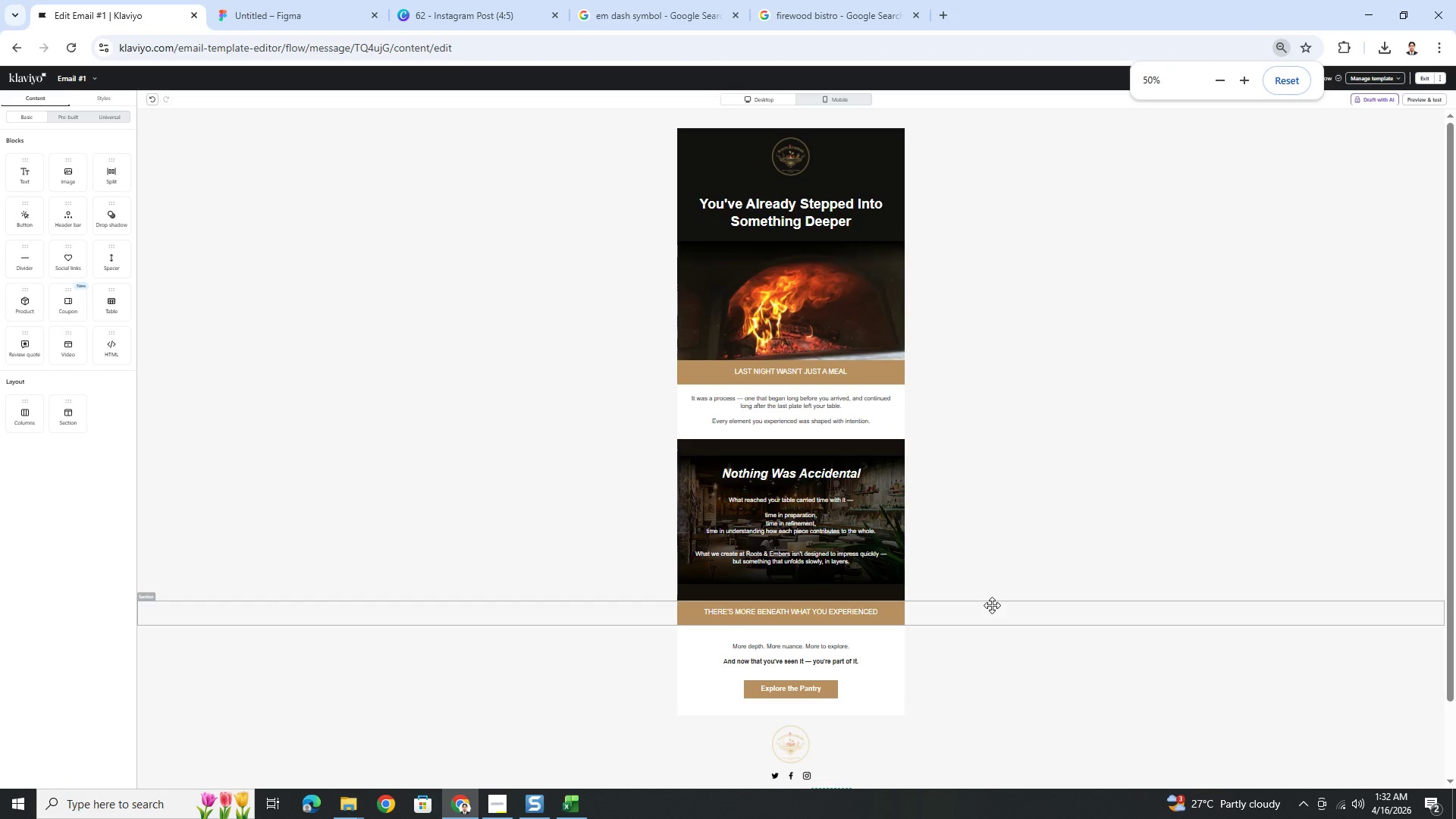 
key(Control+ControlLeft)
 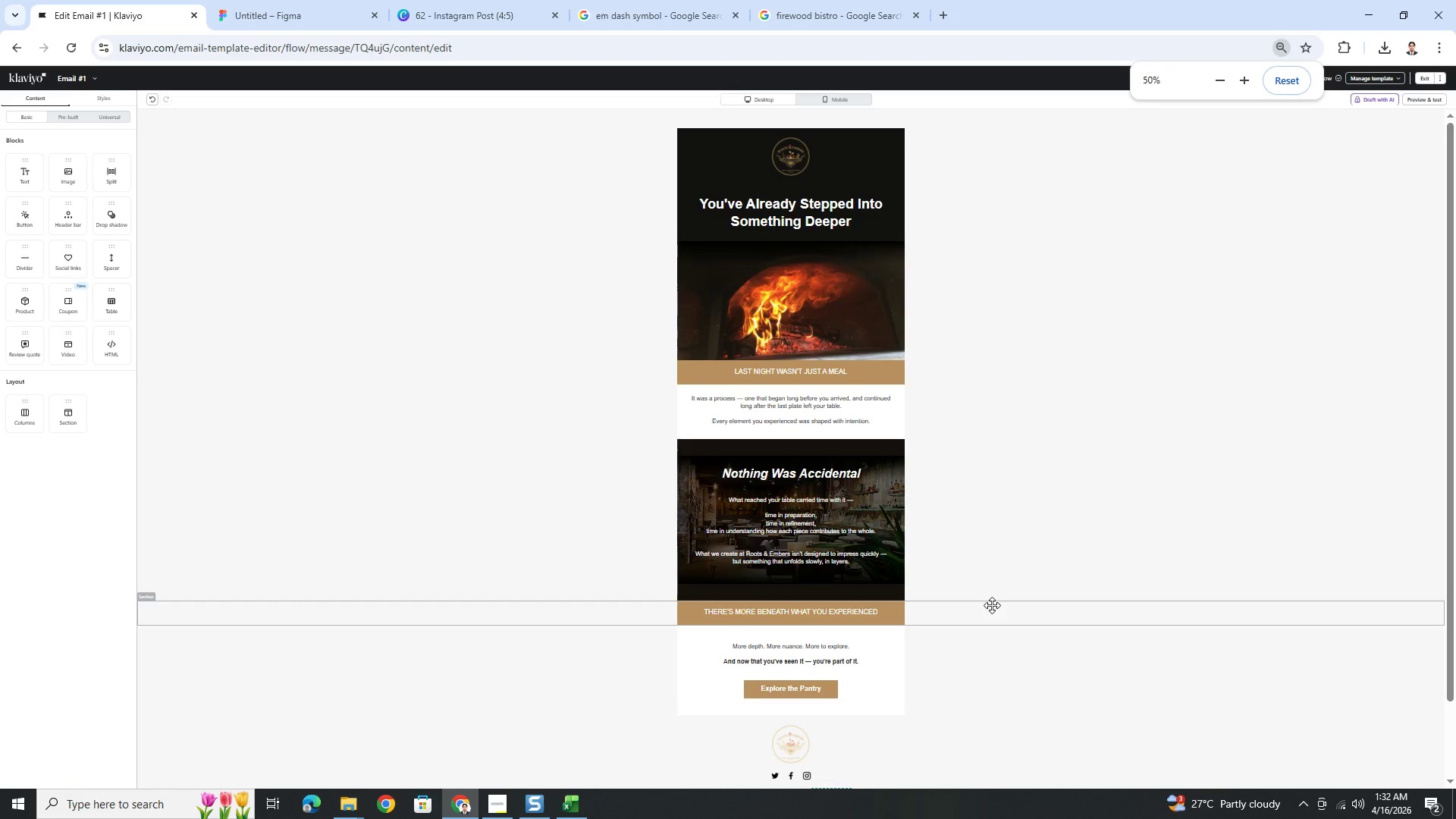 
key(Control+ControlLeft)
 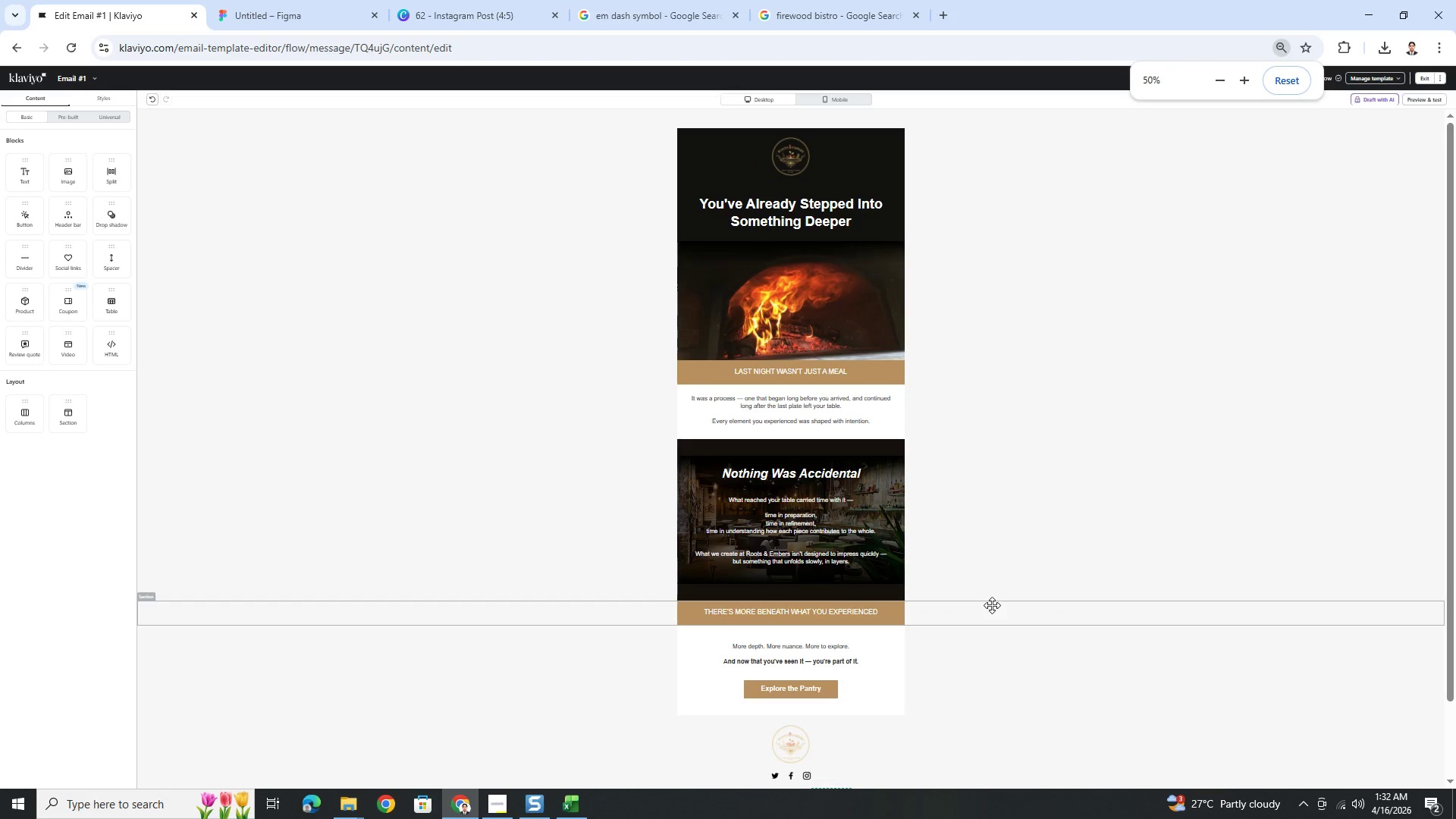 
key(Control+ControlLeft)
 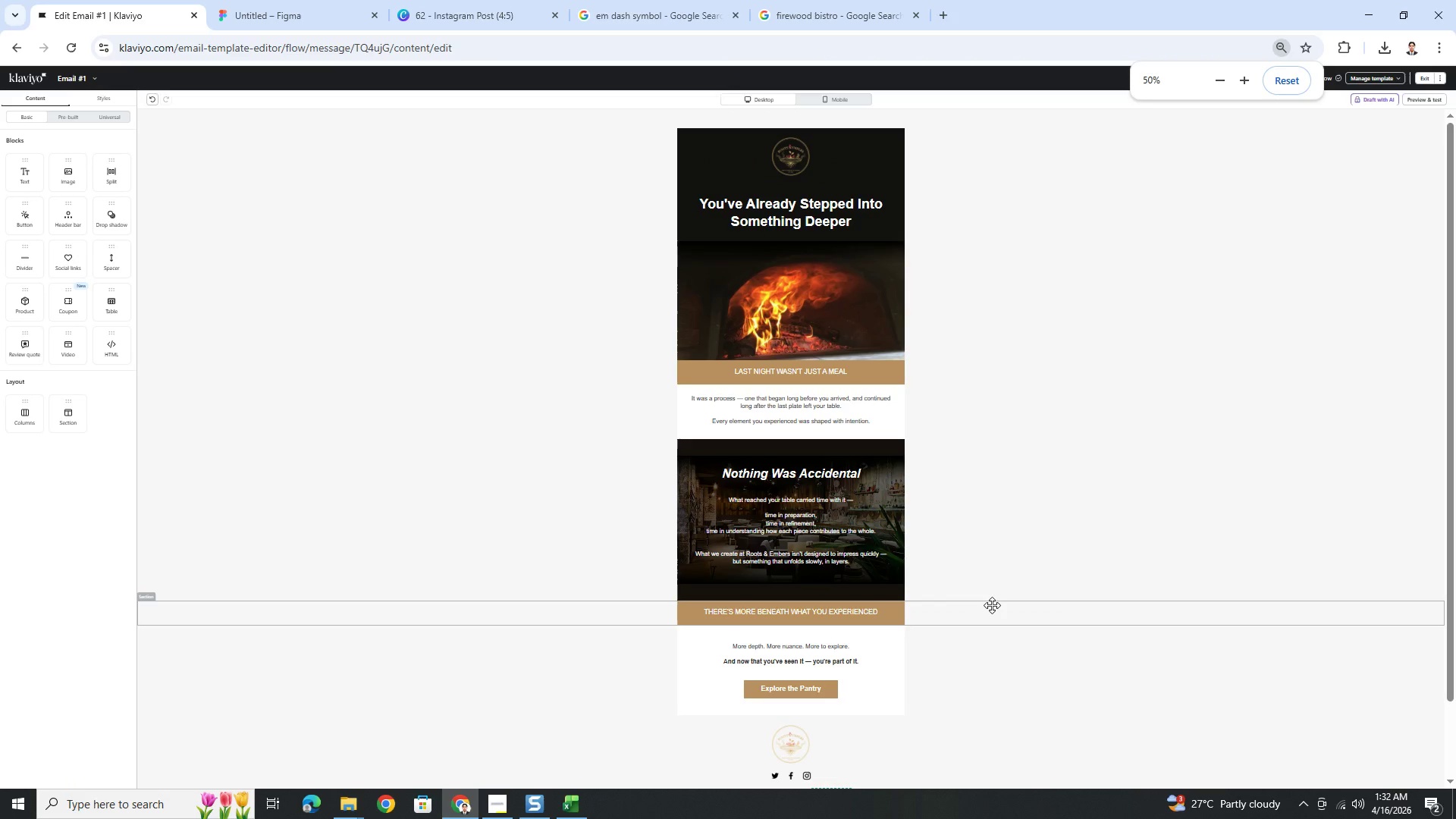 
scroll: coordinate [992, 605], scroll_direction: up, amount: 2.0
 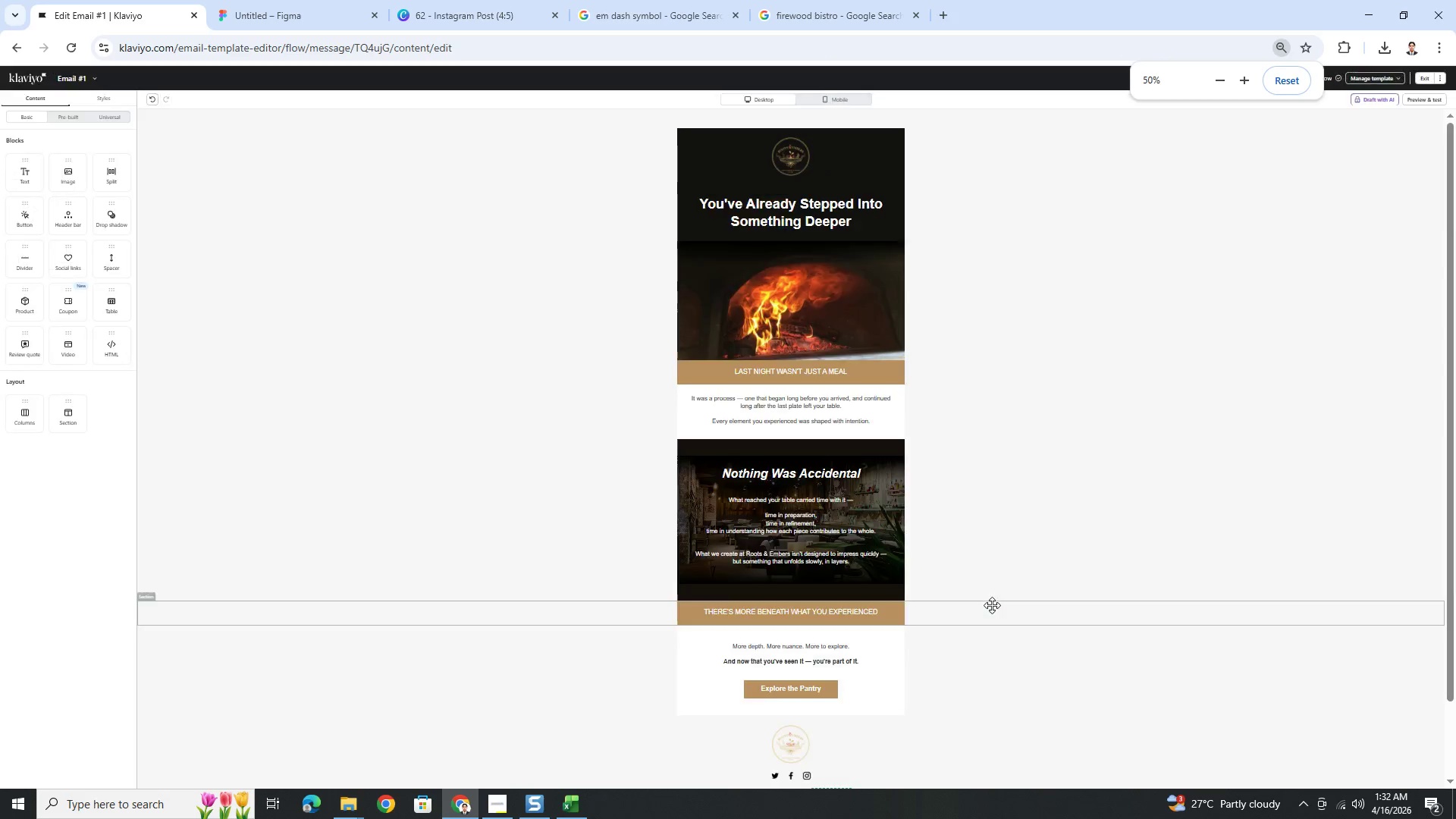 
key(Control+ControlLeft)
 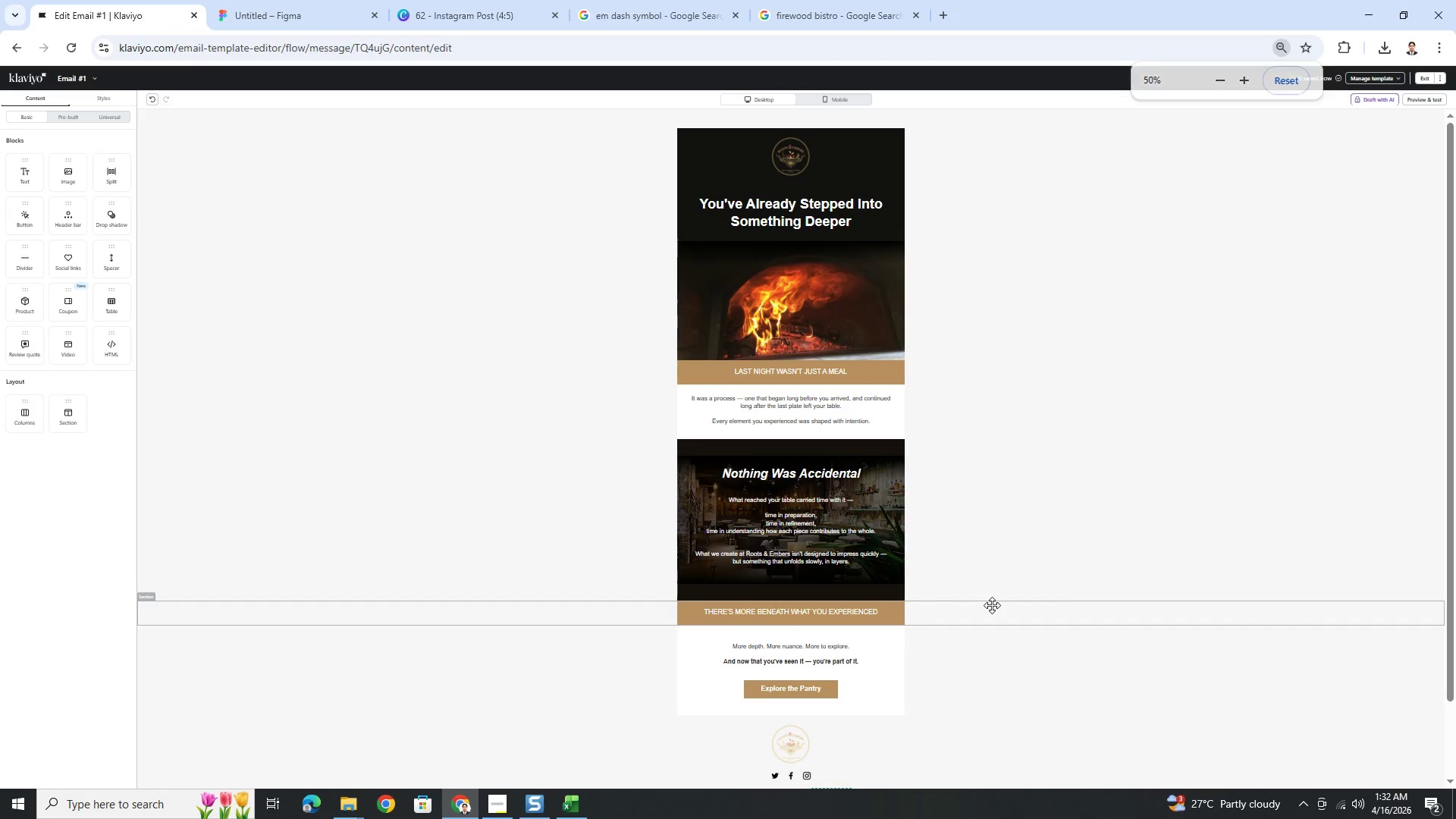 
scroll: coordinate [992, 605], scroll_direction: up, amount: 2.0
 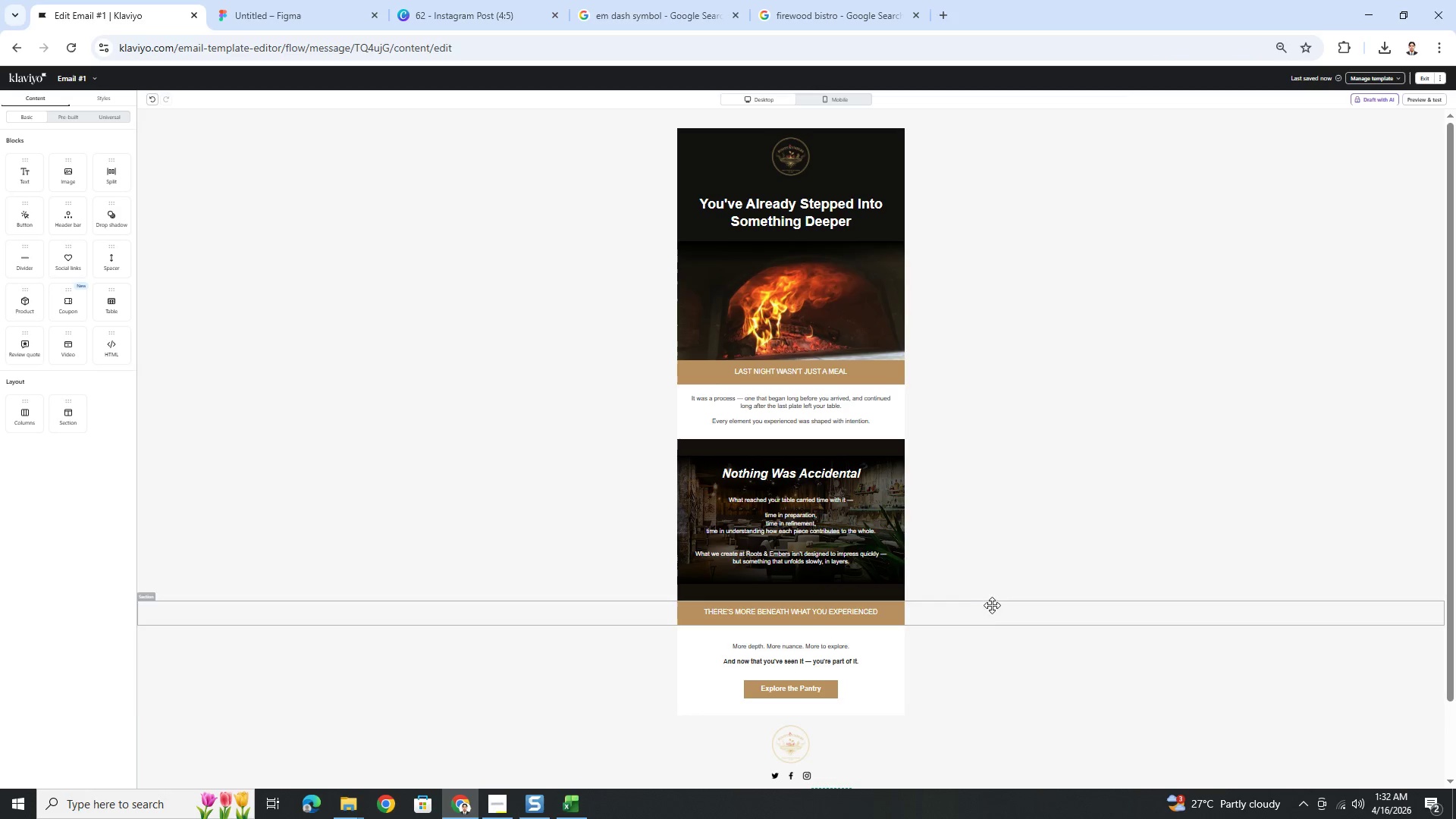 
hold_key(key=ControlLeft, duration=0.41)
scroll: coordinate [929, 667], scroll_direction: down, amount: 8.0
 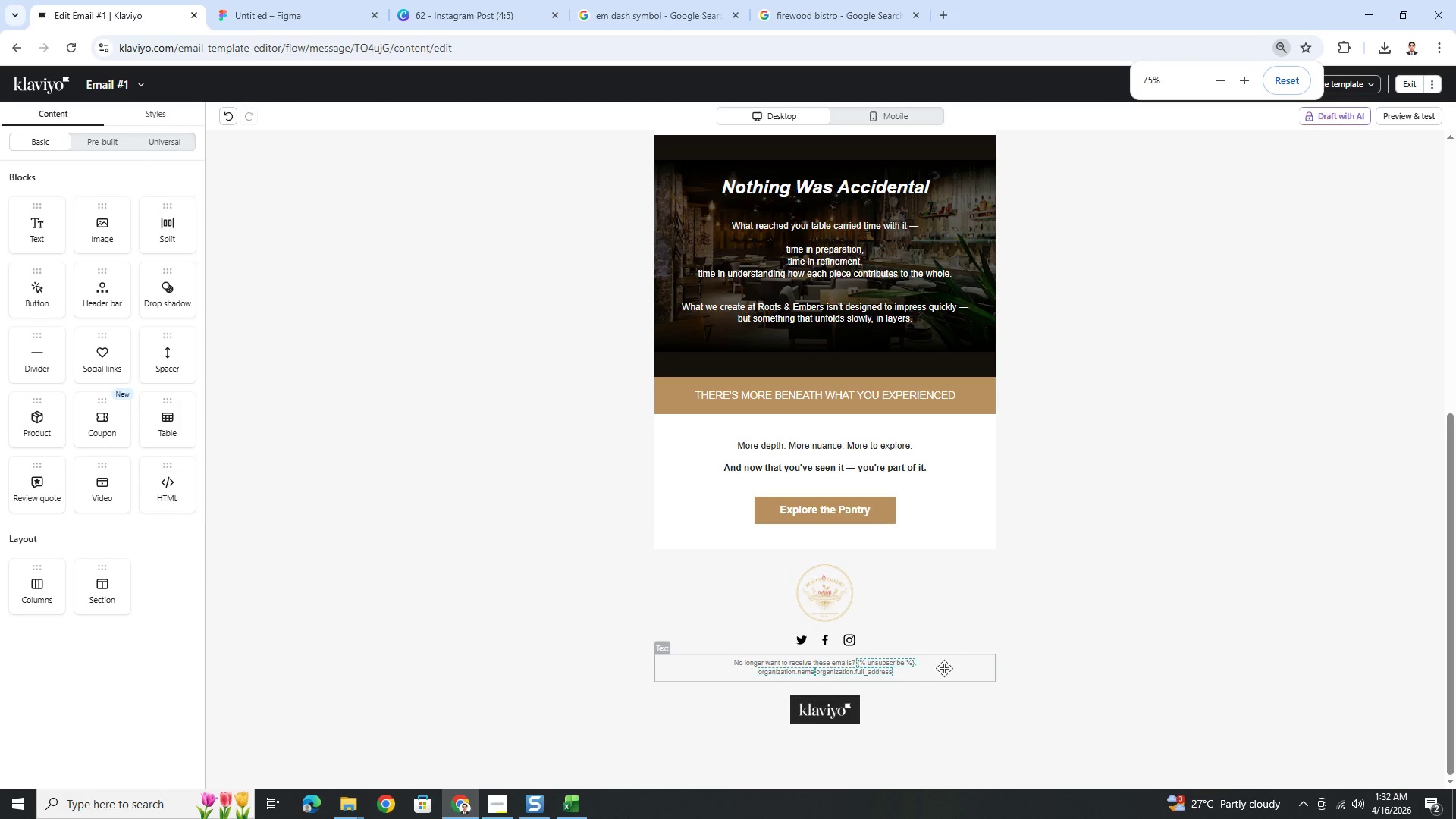 
hold_key(key=ControlLeft, duration=0.31)
scroll: coordinate [970, 670], scroll_direction: down, amount: 2.0
 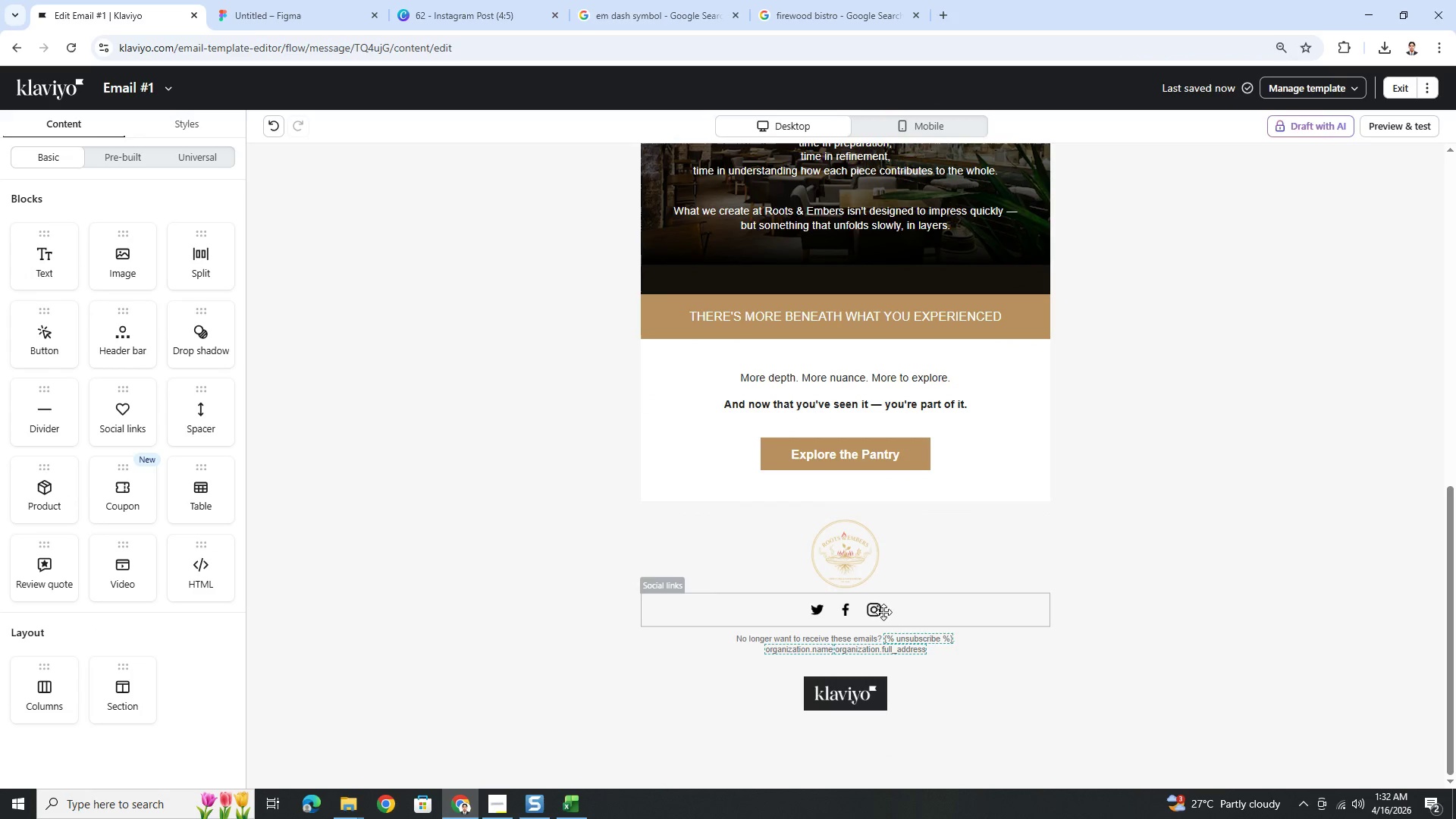 
scroll: coordinate [1161, 522], scroll_direction: up, amount: 7.0
 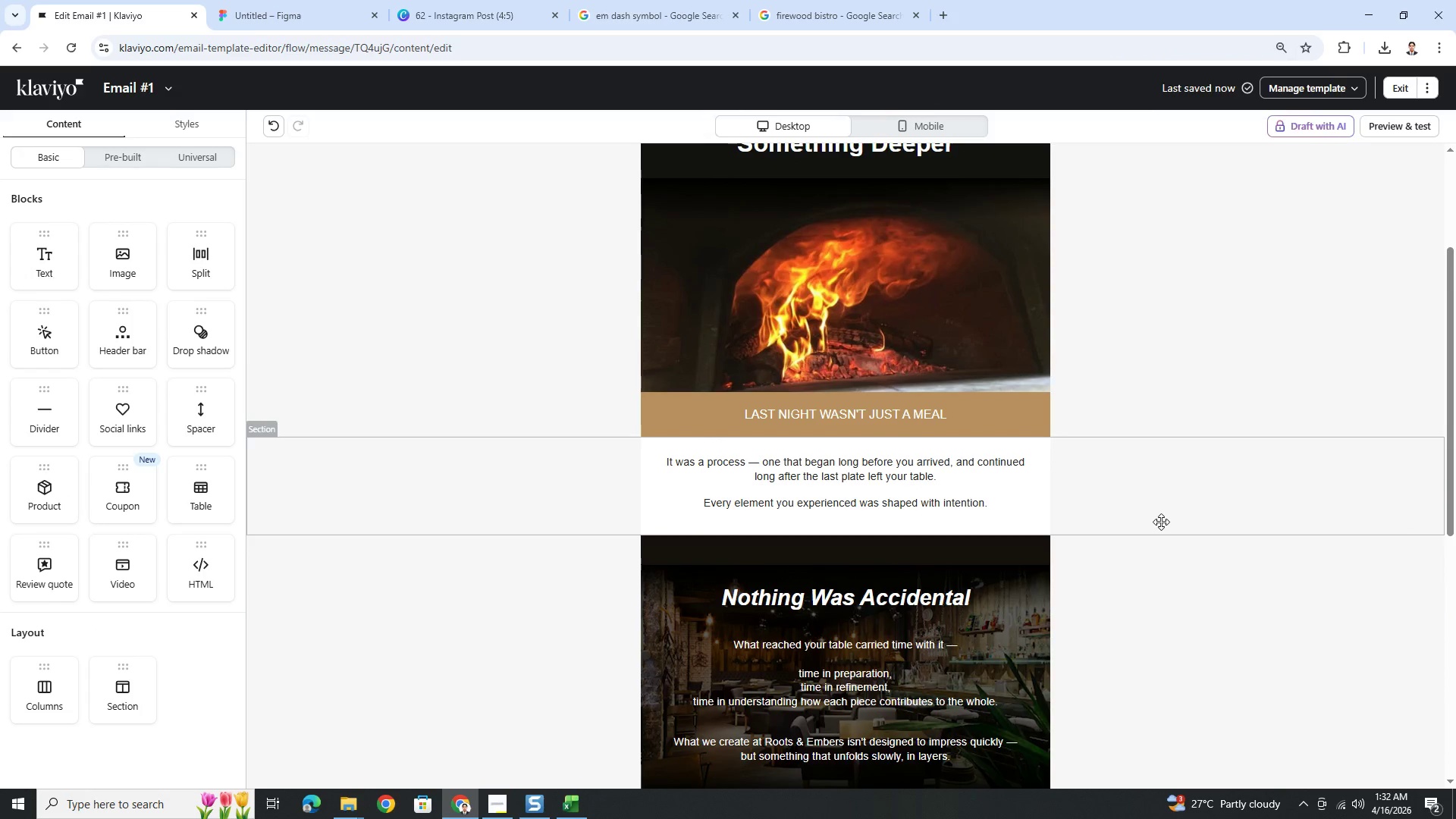 
scroll: coordinate [1161, 522], scroll_direction: down, amount: 7.0
 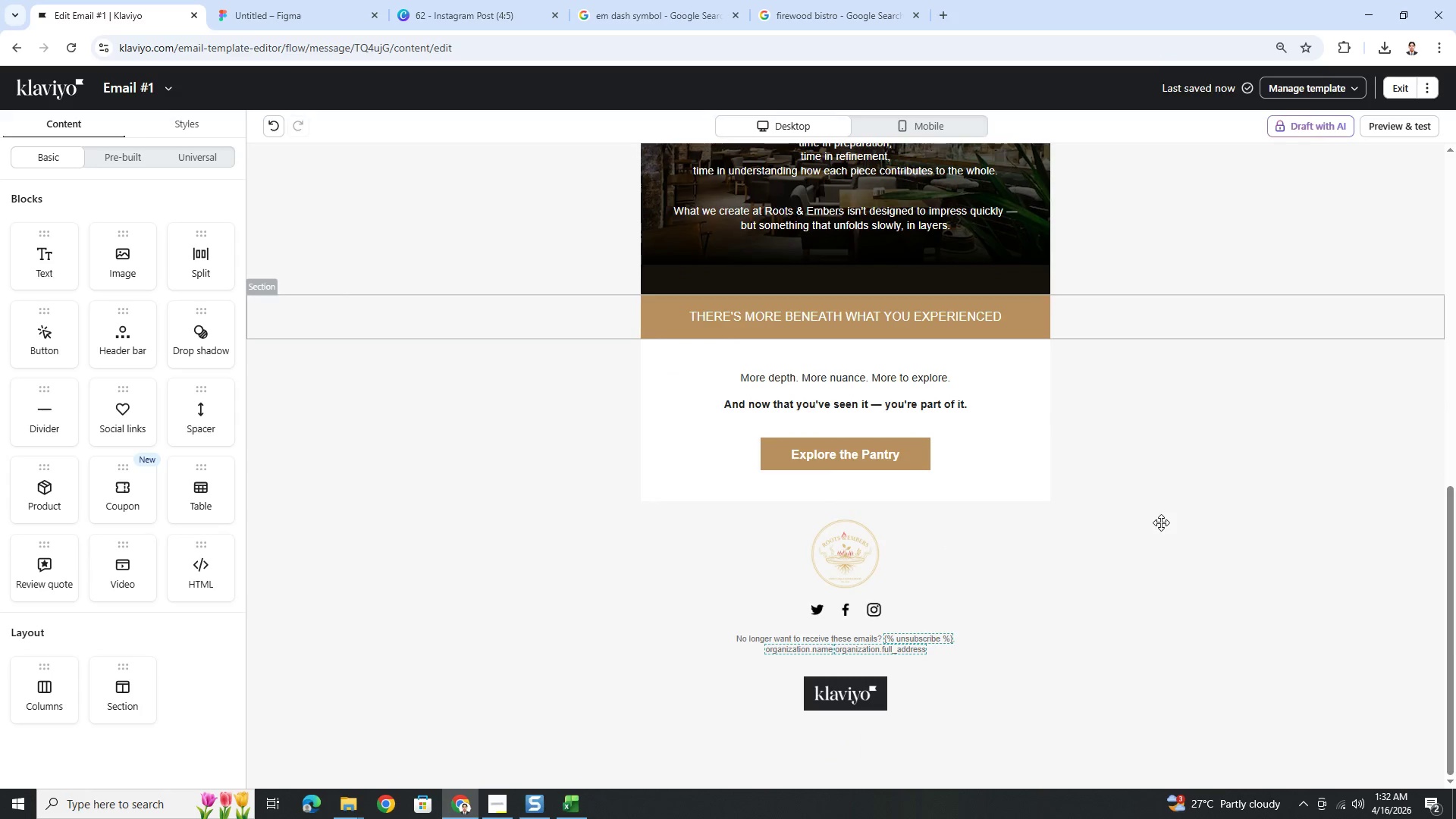 
hold_key(key=ControlLeft, duration=1.19)
scroll: coordinate [1161, 522], scroll_direction: up, amount: 2.0
 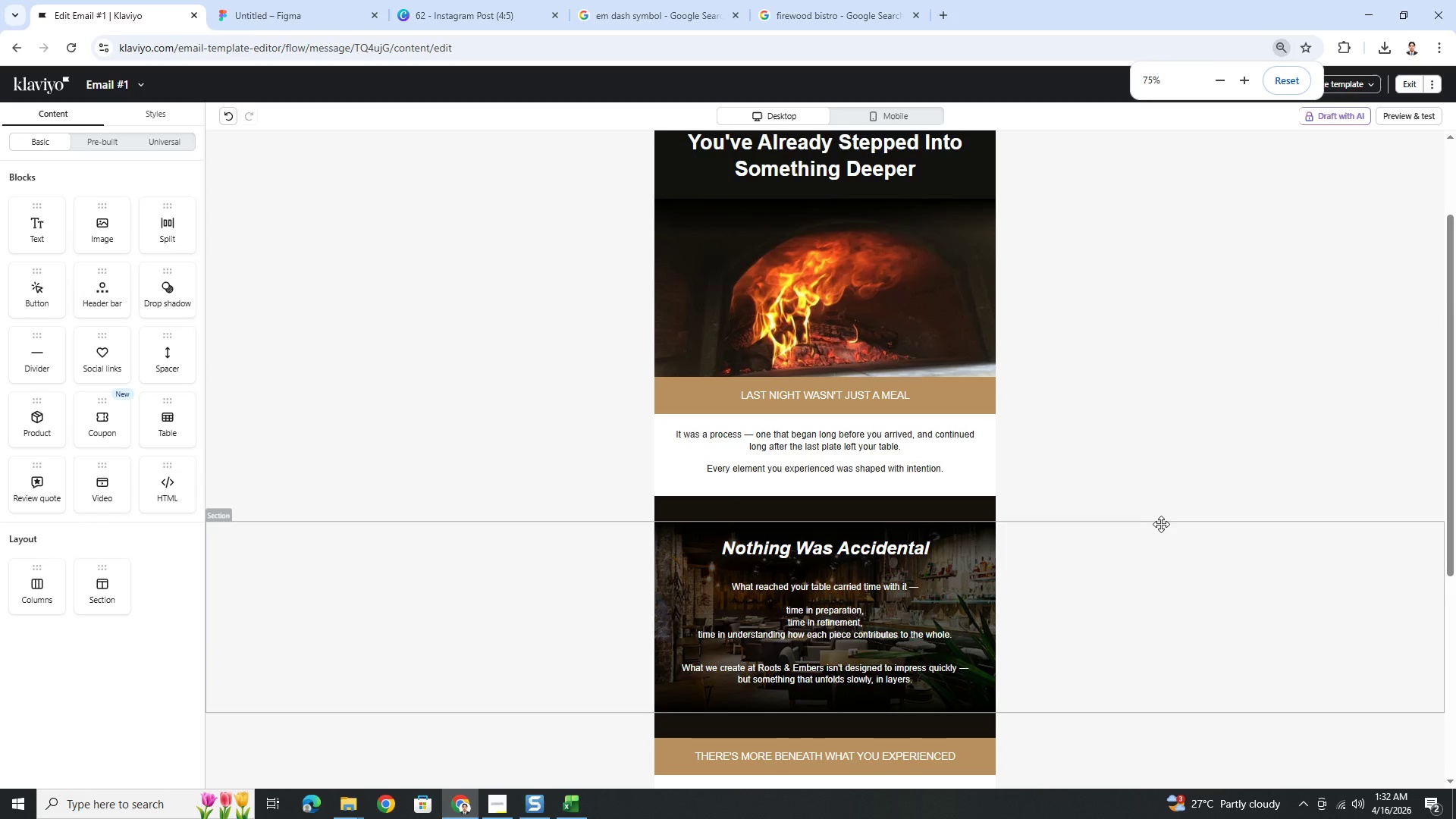 
scroll: coordinate [1162, 528], scroll_direction: down, amount: 3.0
 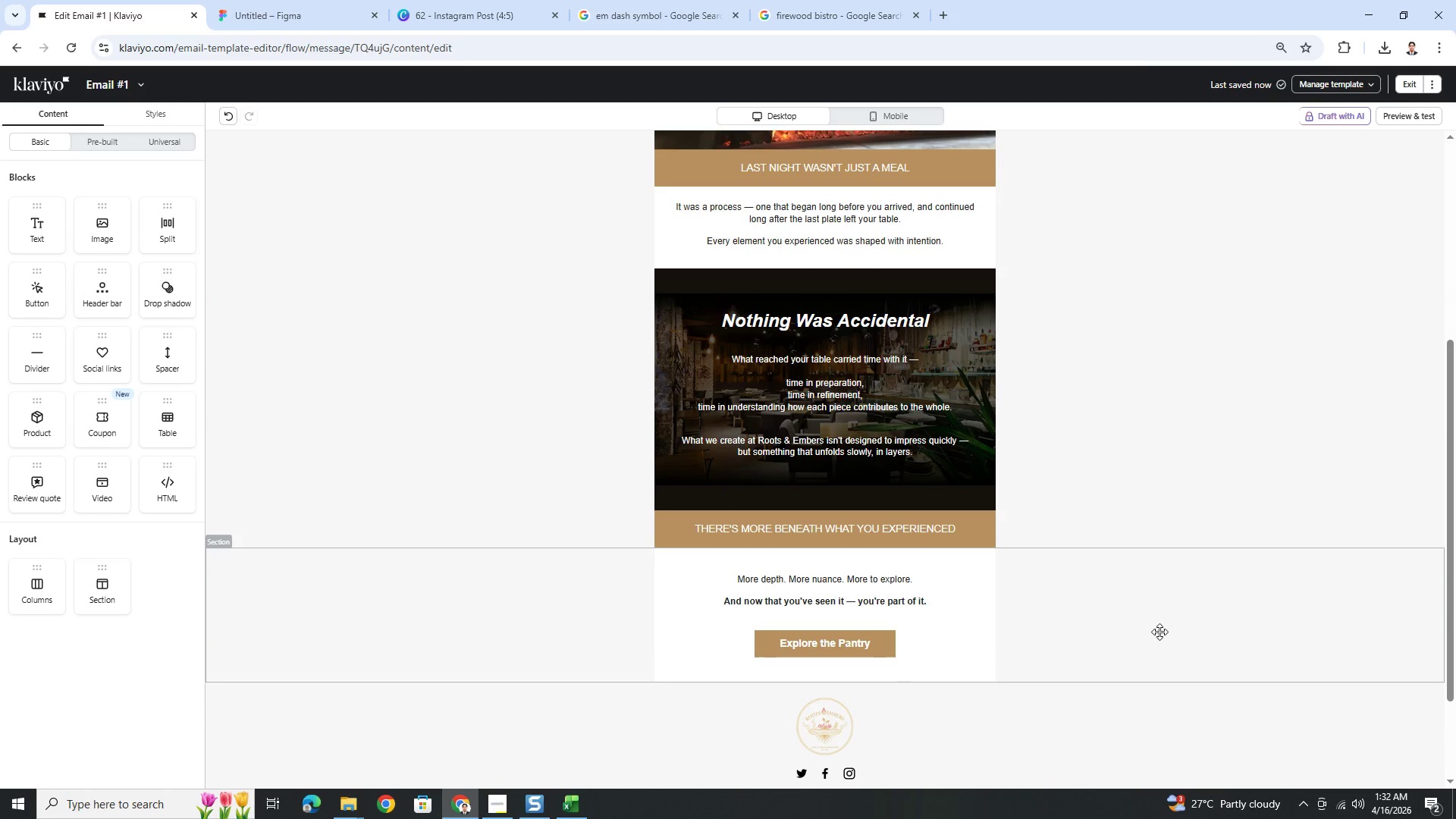 
scroll: coordinate [1146, 619], scroll_direction: up, amount: 4.0
 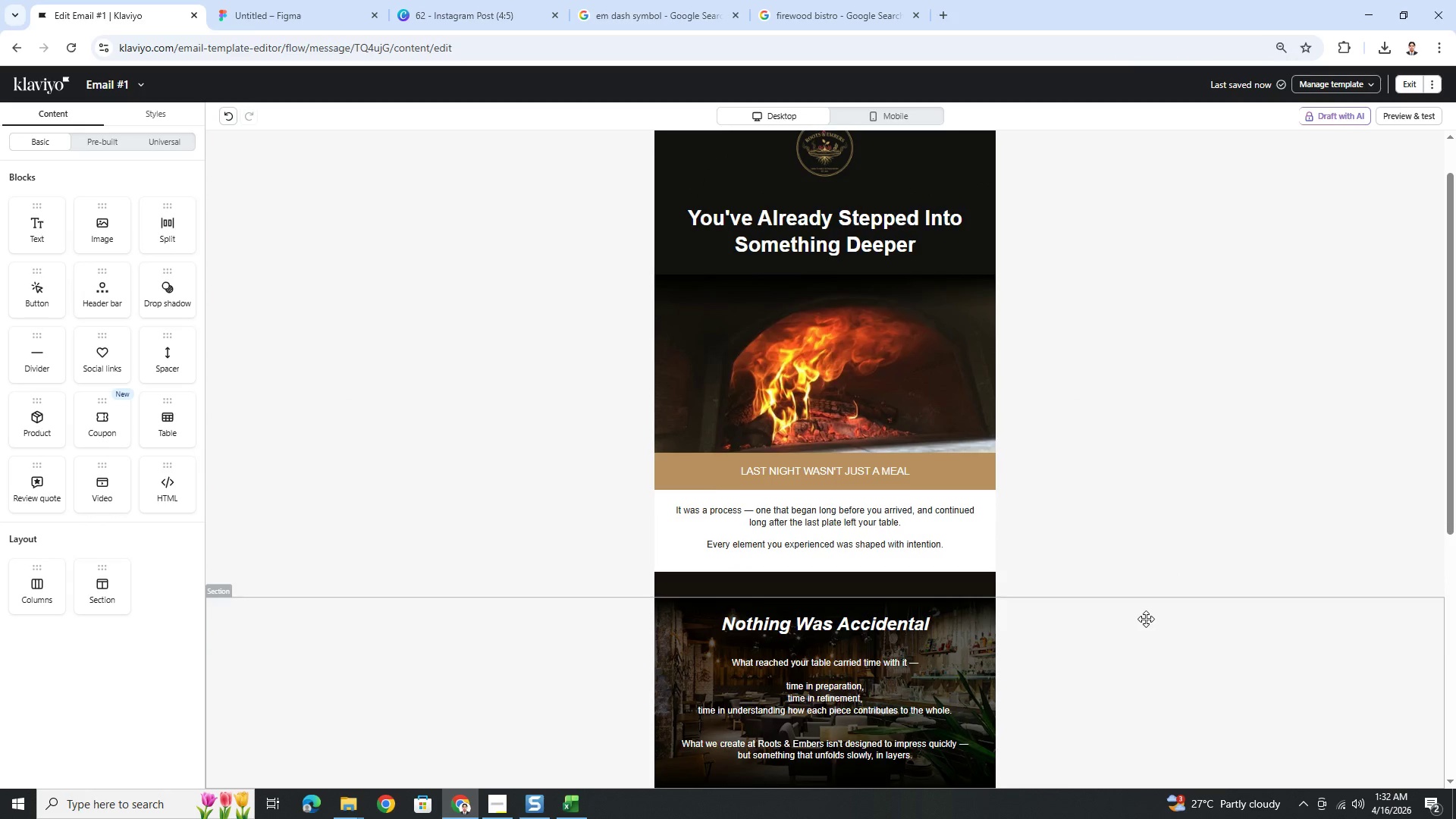 
scroll: coordinate [1146, 619], scroll_direction: down, amount: 4.0
 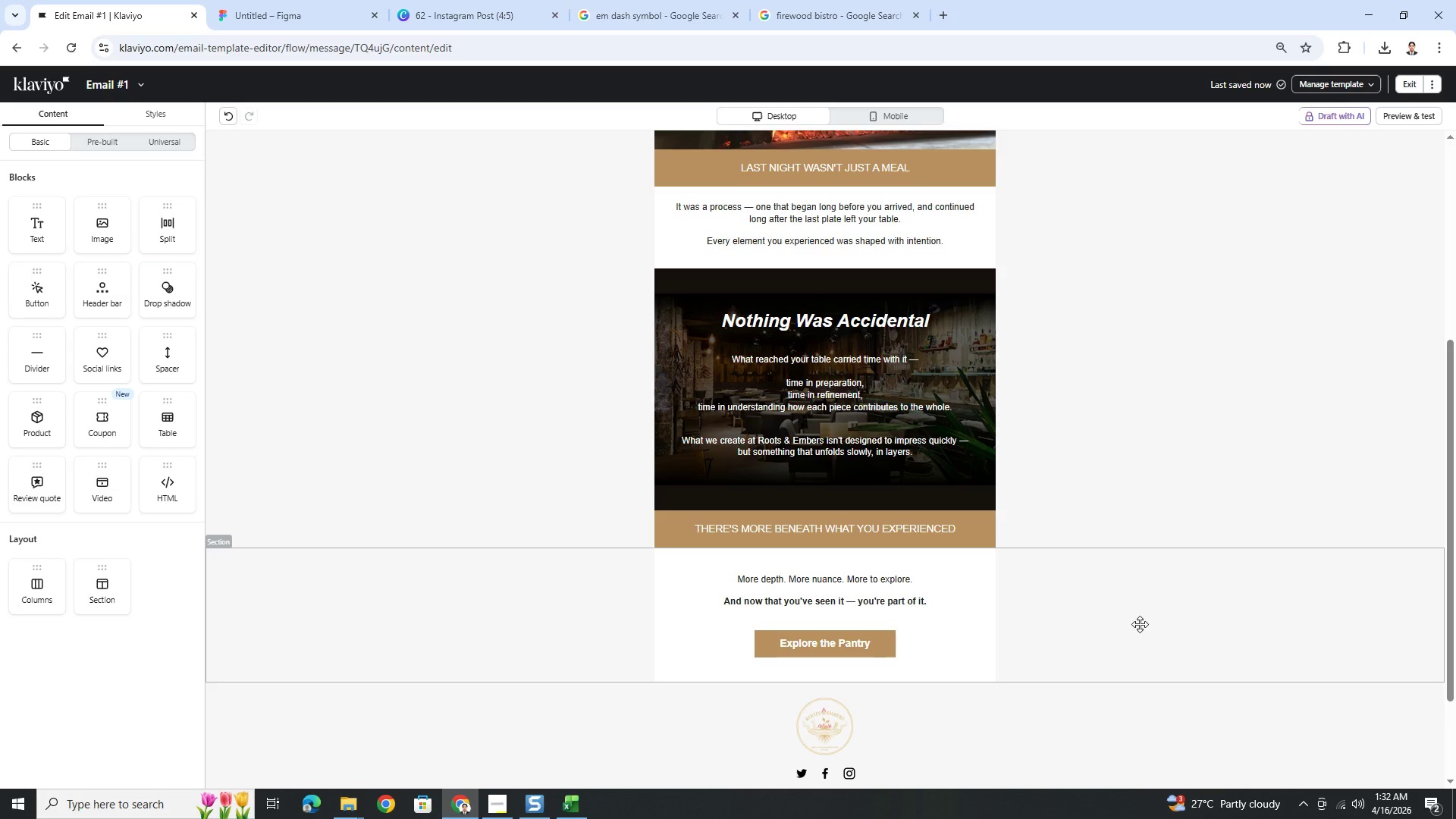 
wait(33.44)
 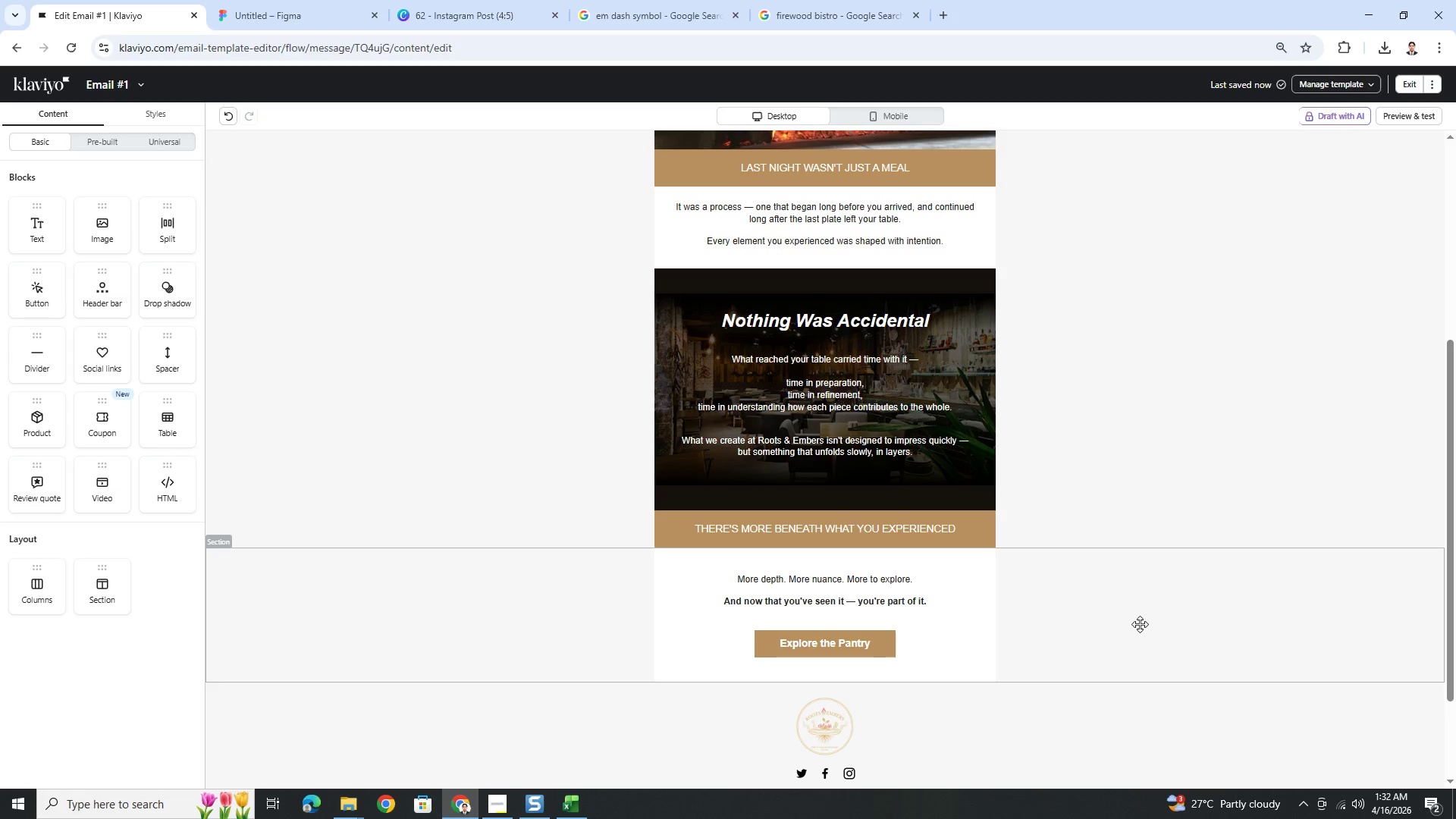 
scroll: coordinate [1196, 610], scroll_direction: up, amount: 1.0
 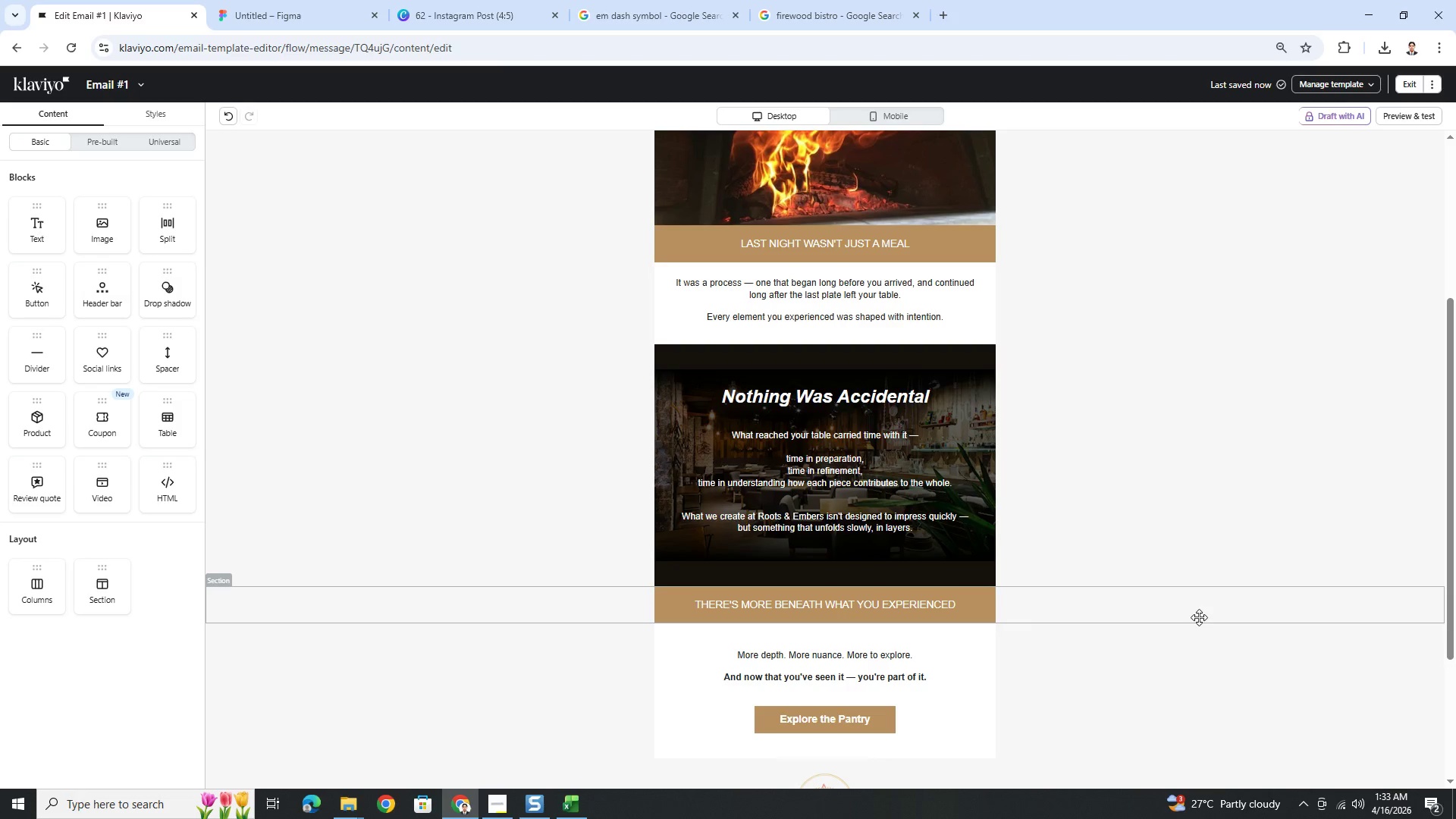 
wait(7.6)
 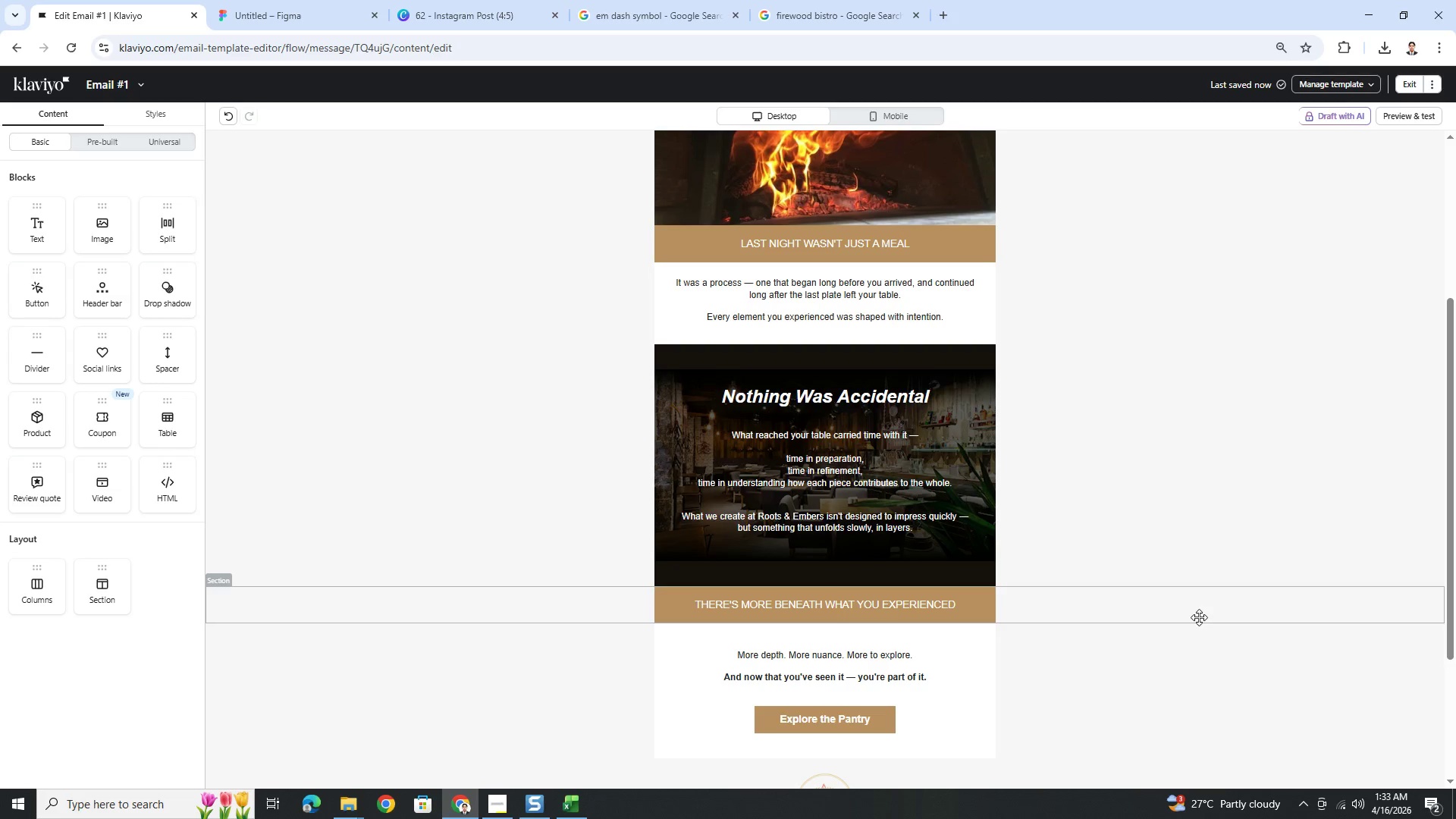 
scroll: coordinate [1146, 548], scroll_direction: up, amount: 1.0
 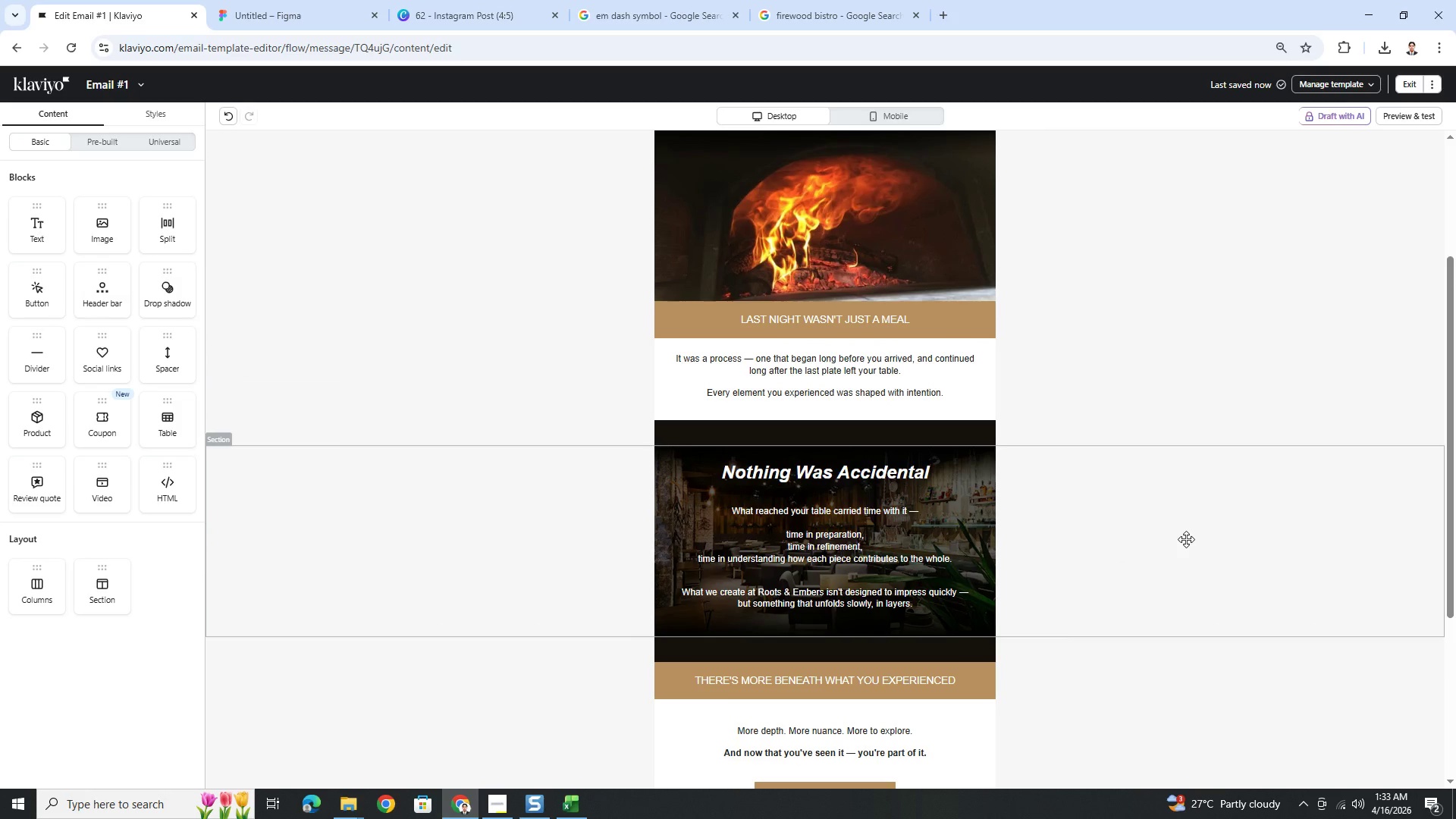 
wait(9.97)
 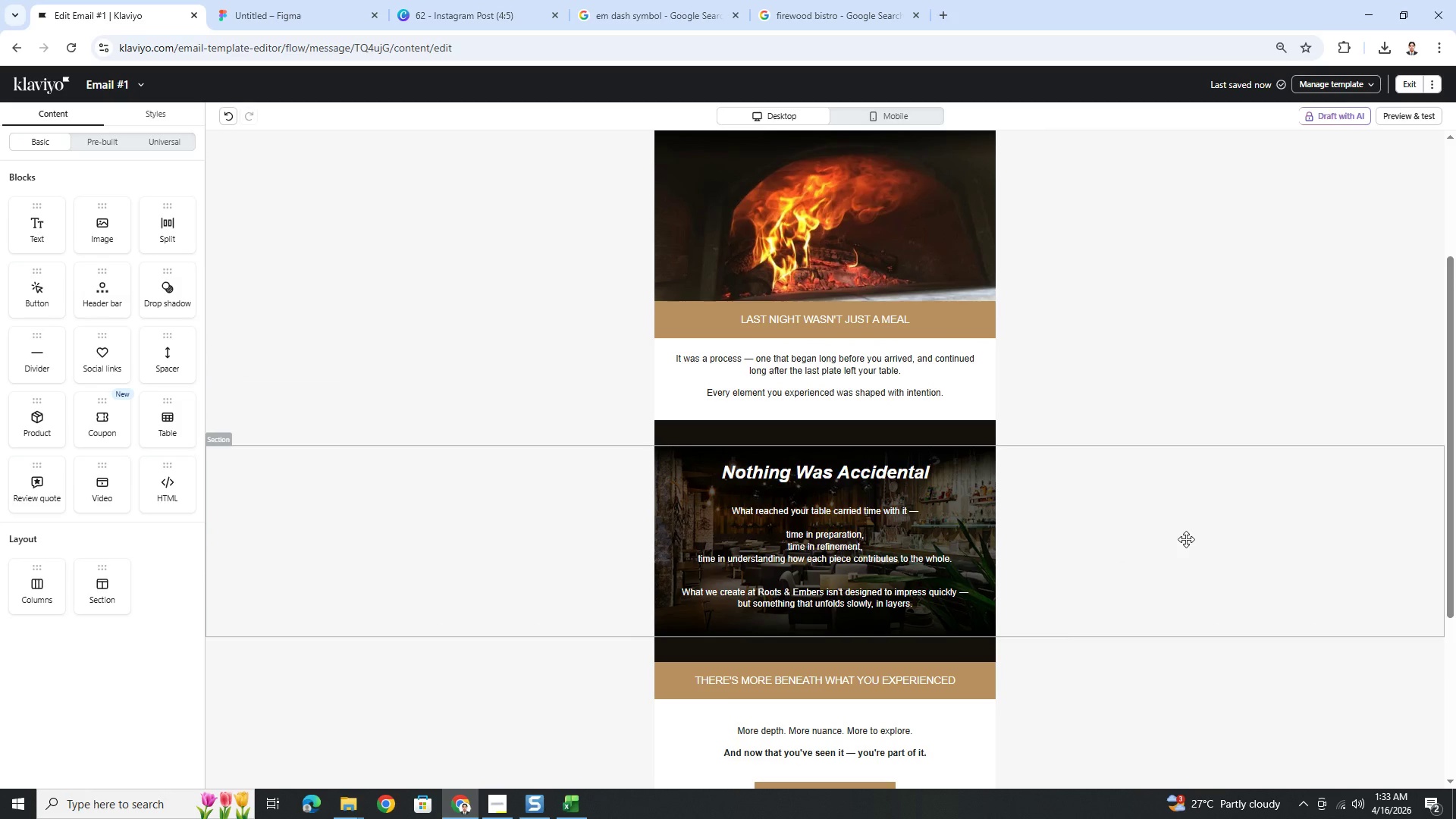 
scroll: coordinate [1183, 560], scroll_direction: up, amount: 2.0
 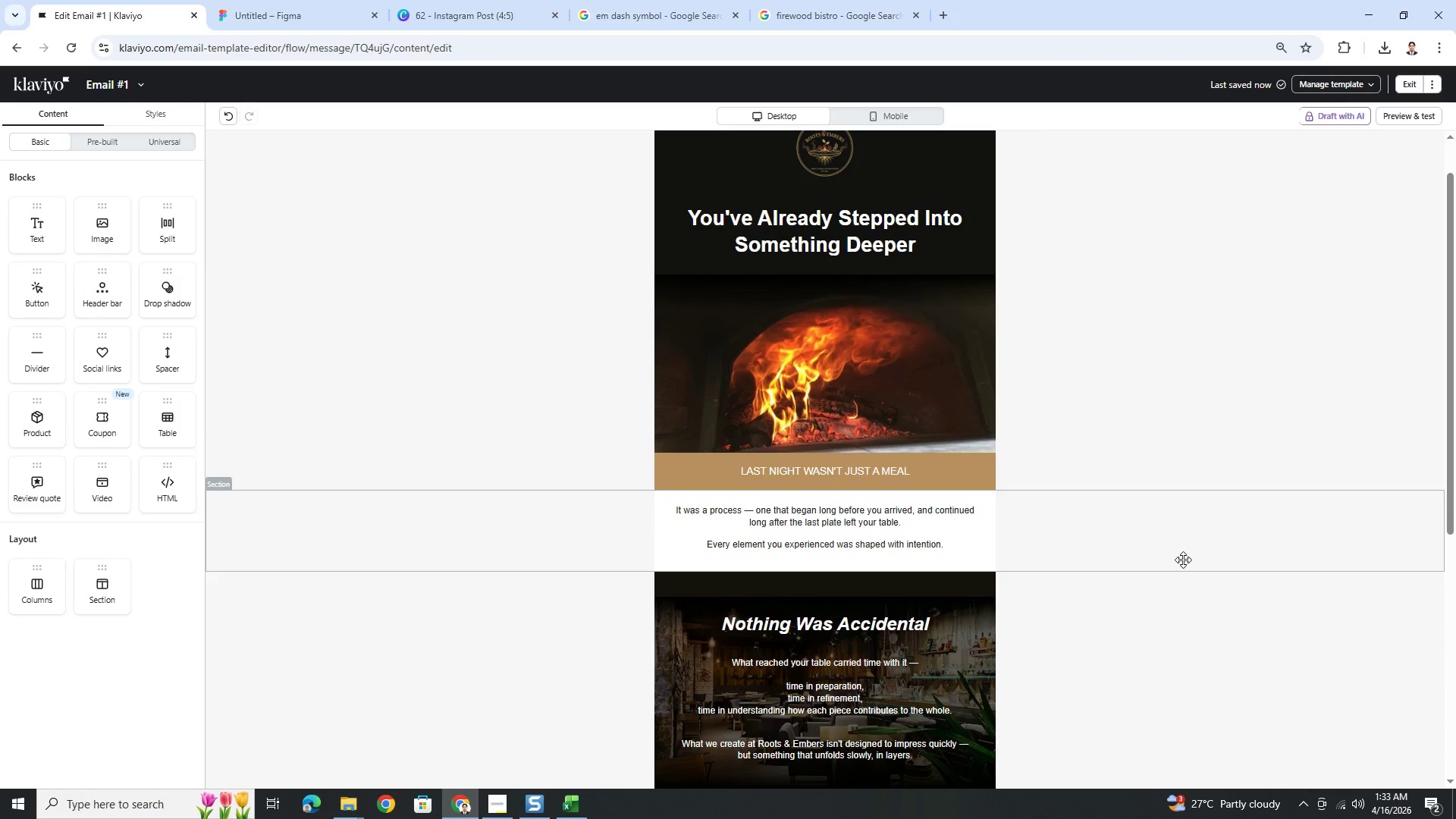 
scroll: coordinate [1183, 560], scroll_direction: down, amount: 3.0
 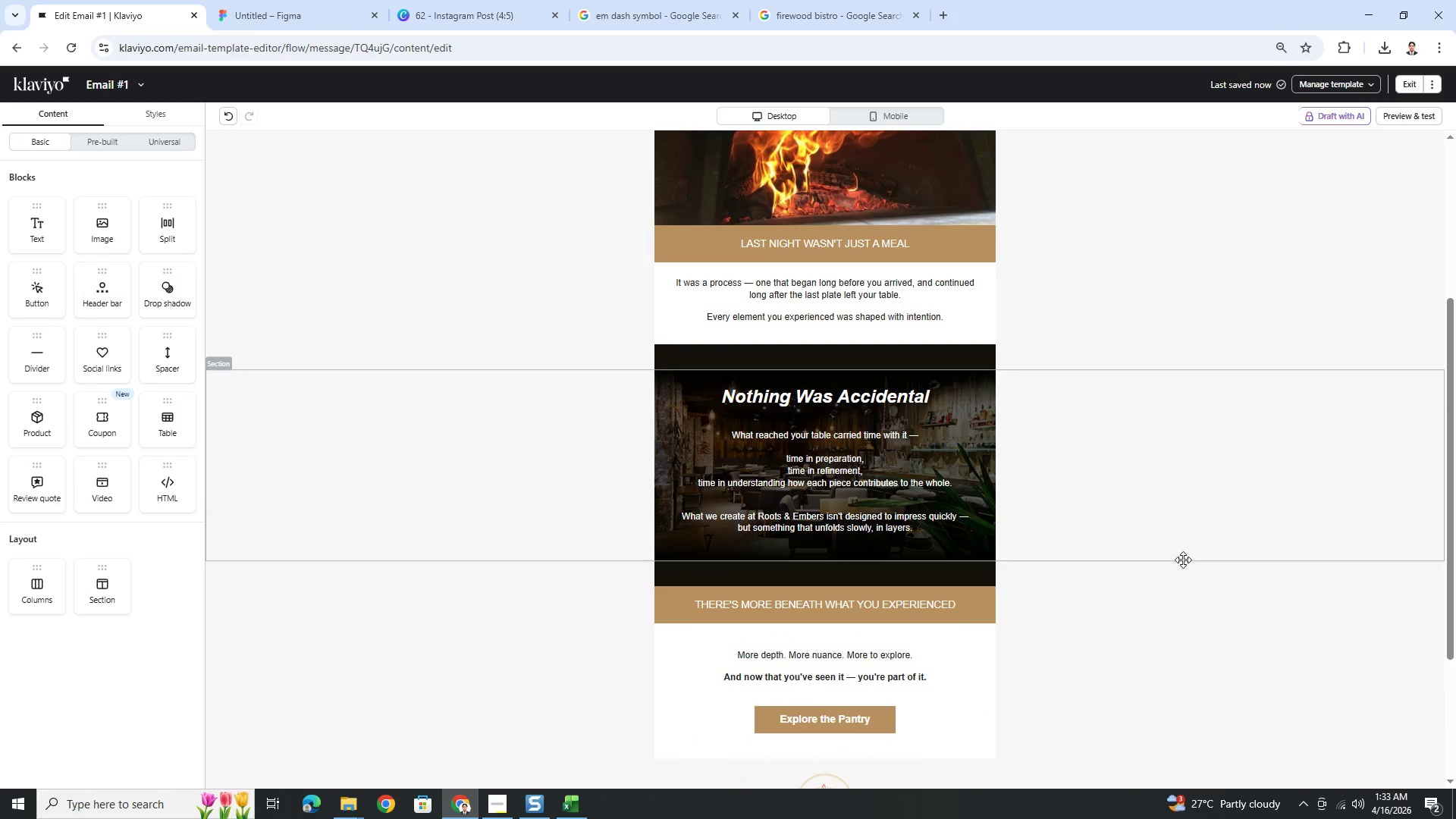 
hold_key(key=ControlLeft, duration=0.48)
scroll: coordinate [1183, 560], scroll_direction: down, amount: 3.0
 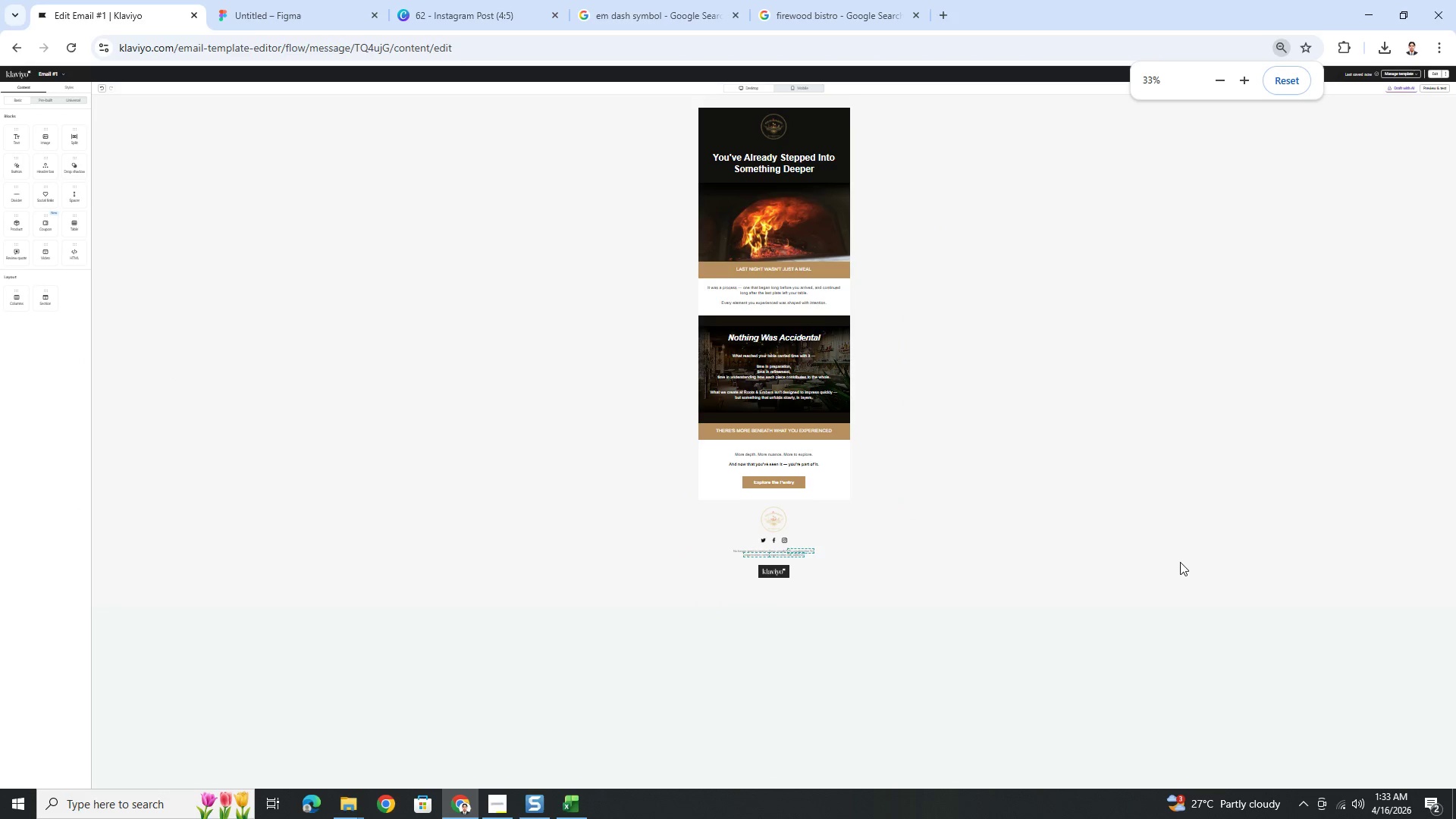 
hold_key(key=ControlLeft, duration=1.02)
scroll: coordinate [1167, 574], scroll_direction: up, amount: 1.0
 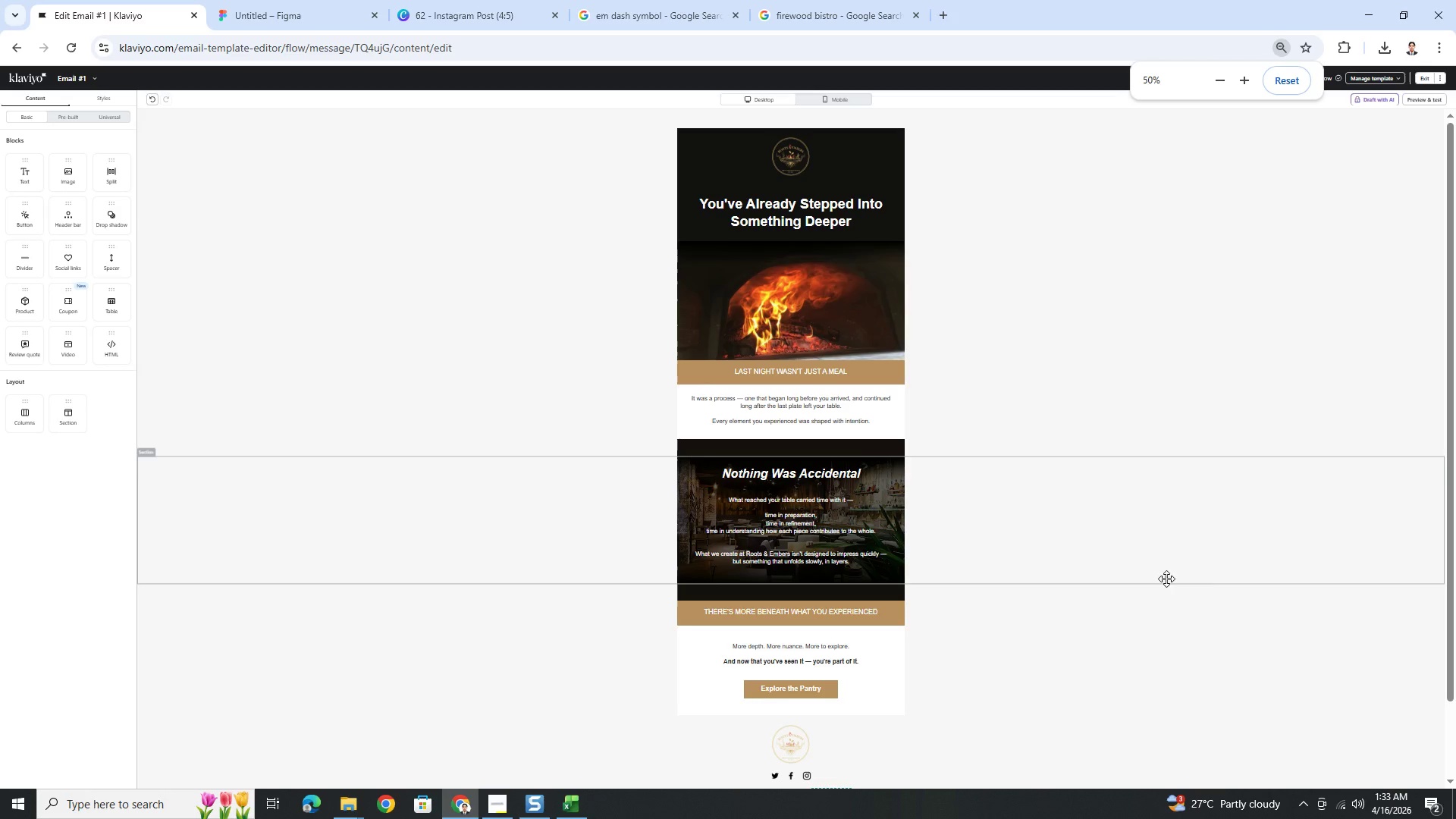 
scroll: coordinate [1139, 598], scroll_direction: down, amount: 2.0
 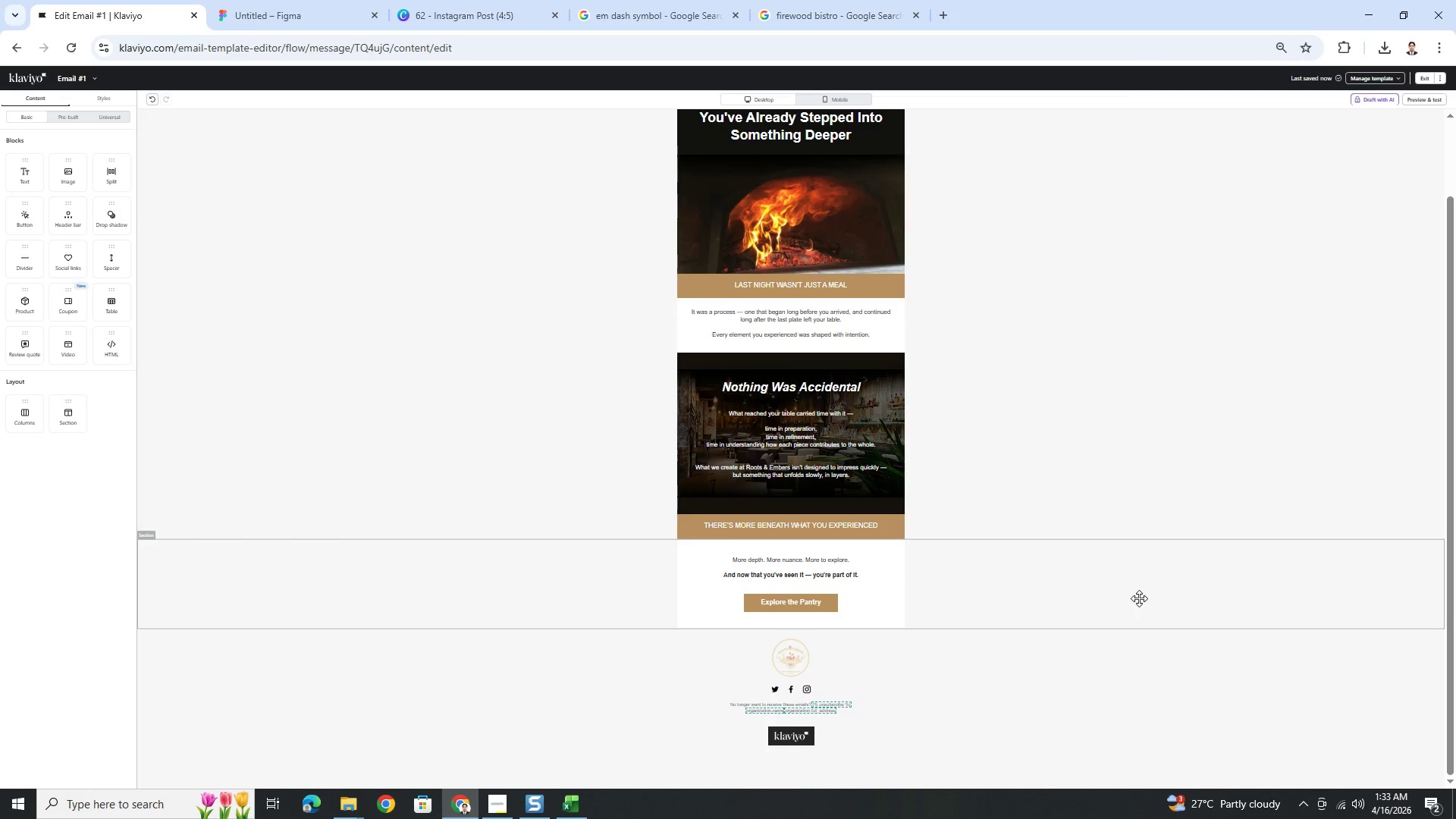 
scroll: coordinate [1138, 598], scroll_direction: up, amount: 2.0
 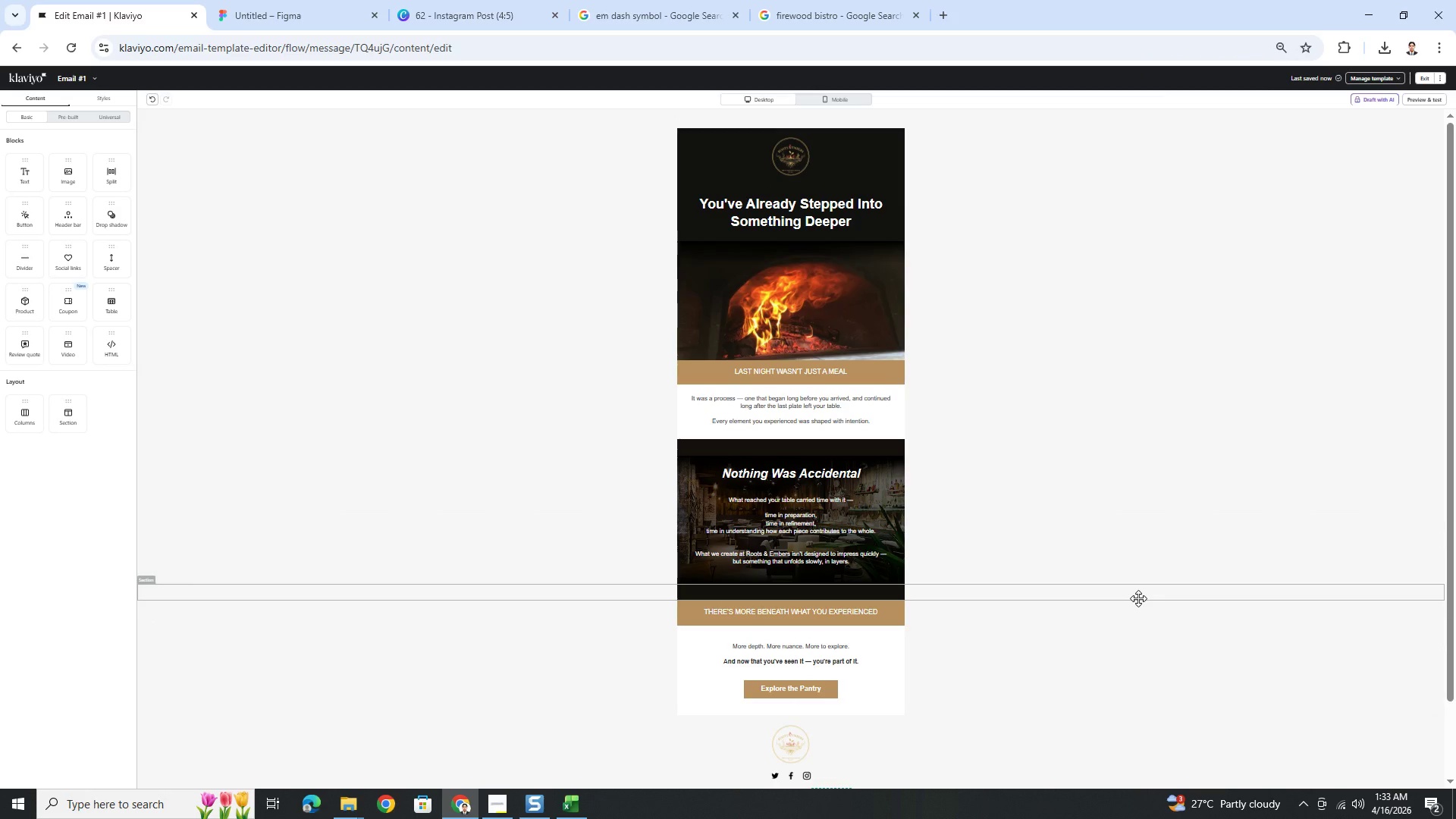 
scroll: coordinate [1138, 598], scroll_direction: down, amount: 1.0
 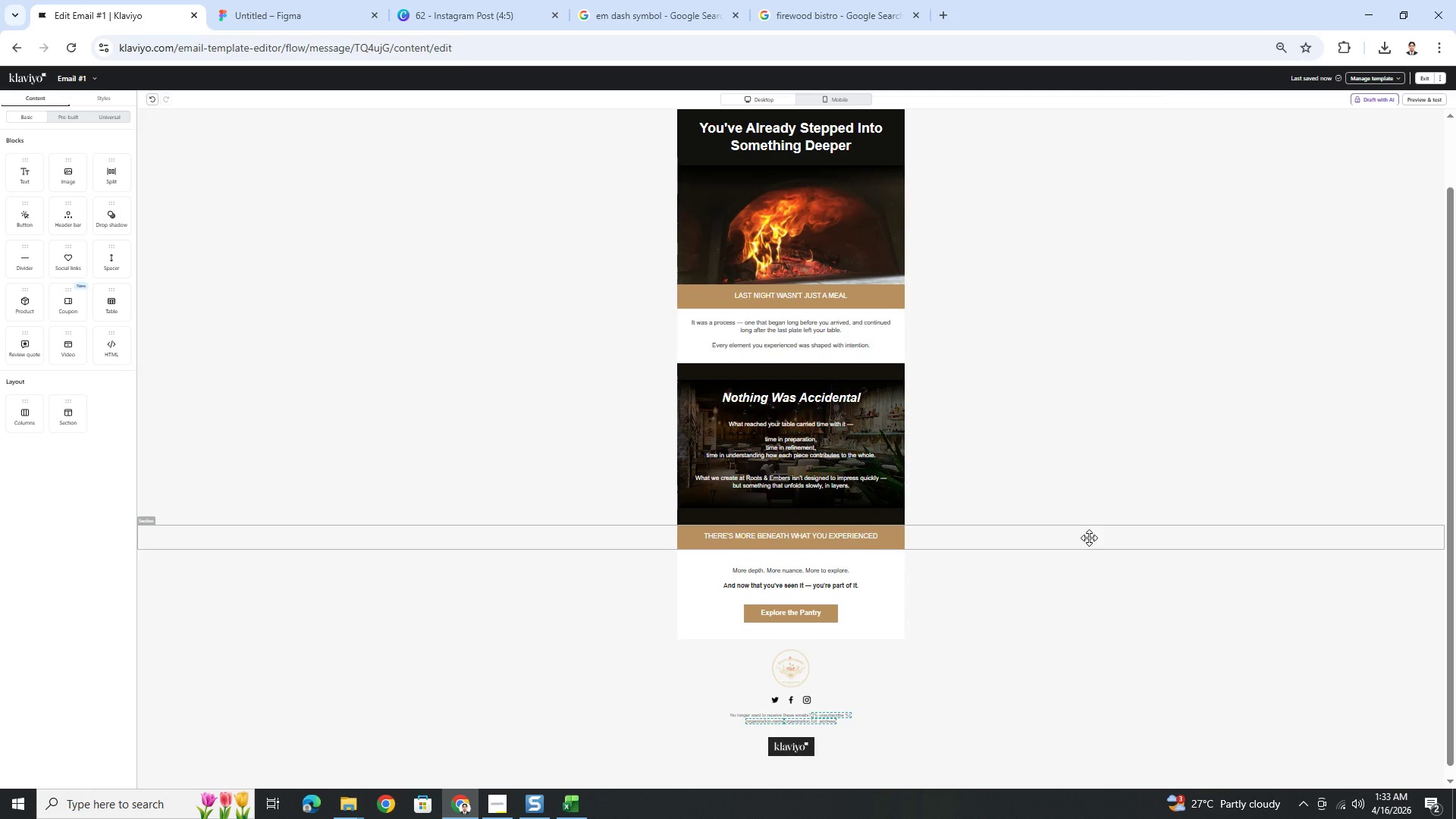 
wait(8.09)
 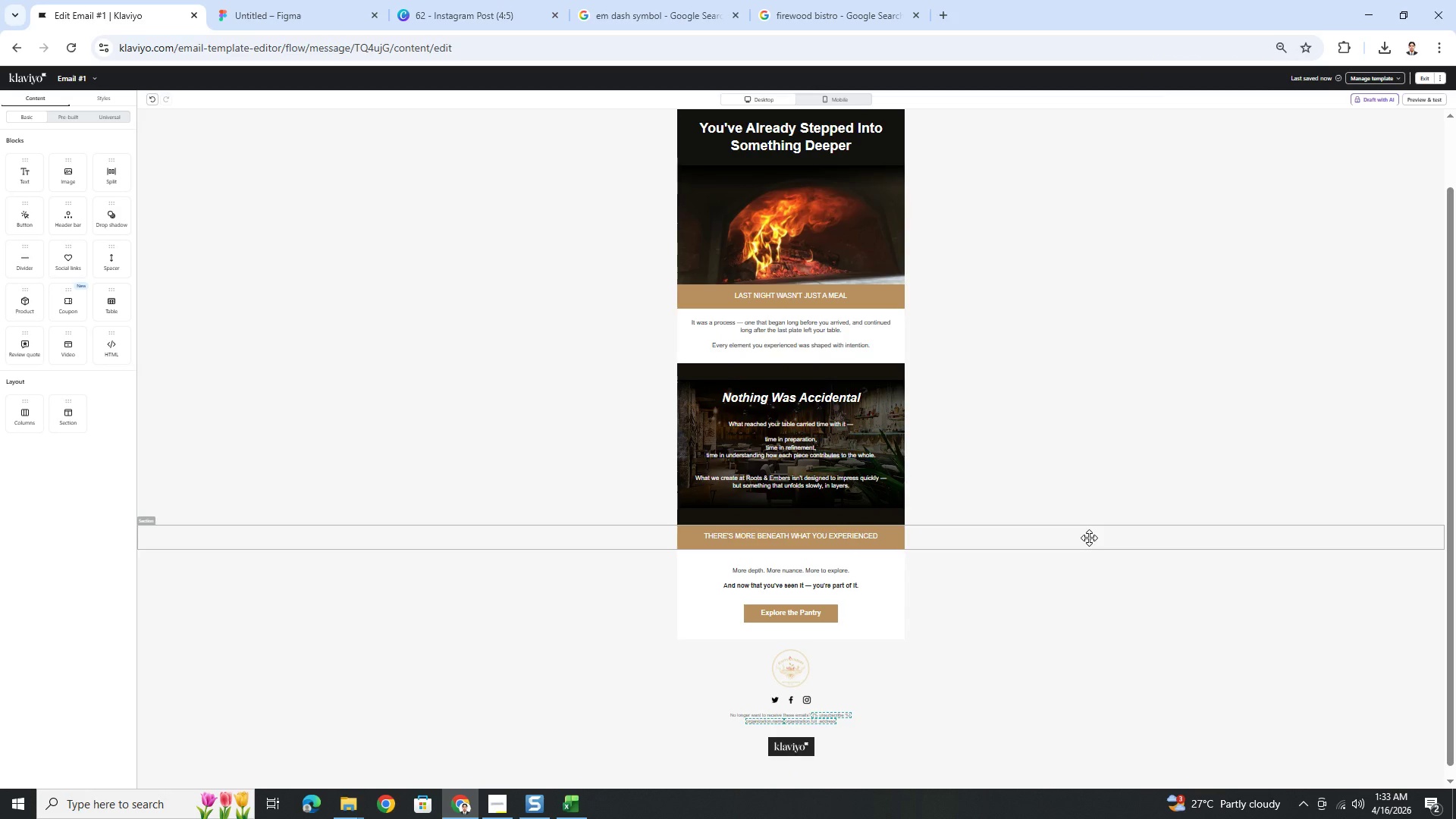 
left_click([1428, 103])
 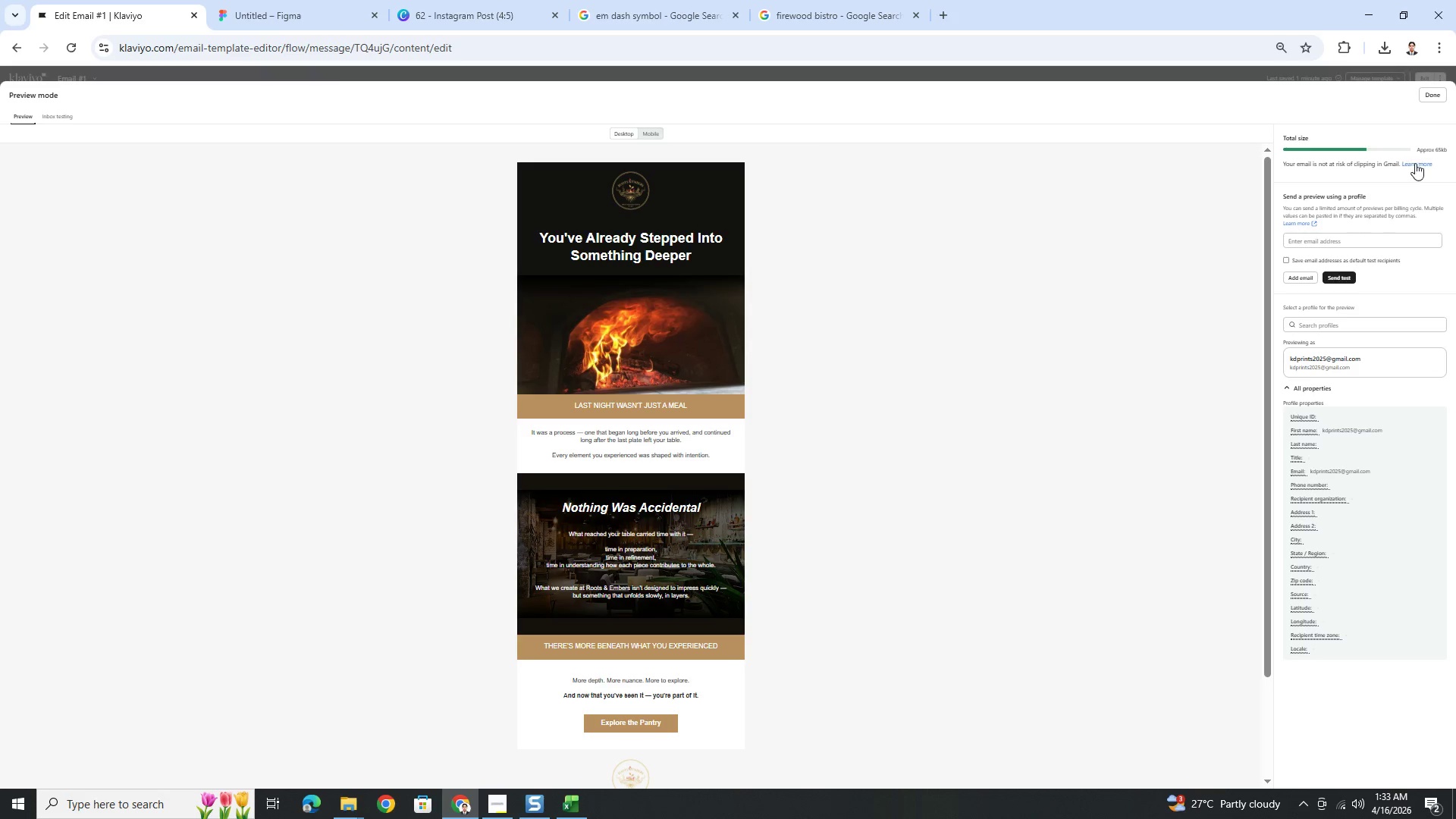 
wait(5.25)
 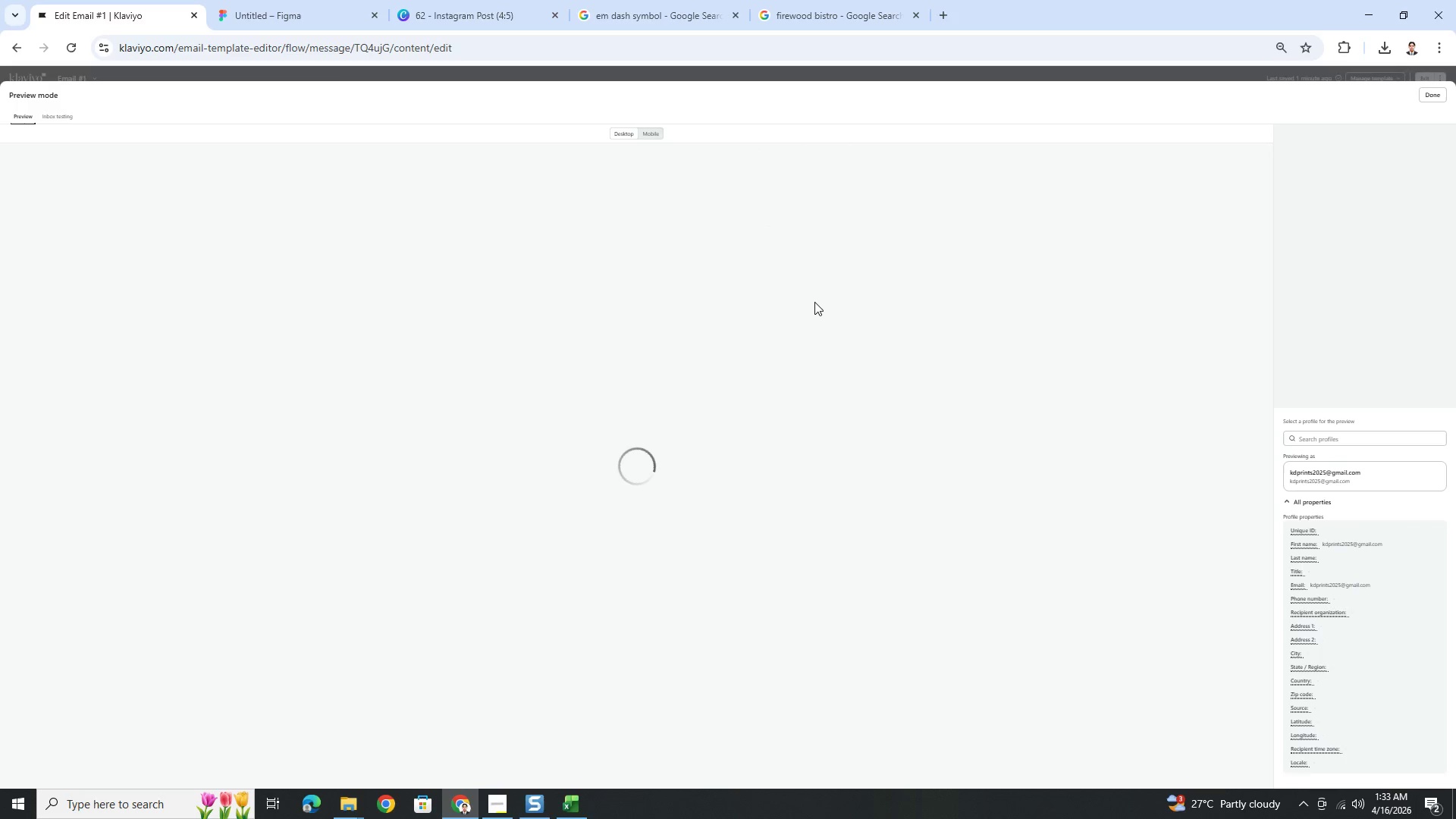 
left_click([1434, 101])
 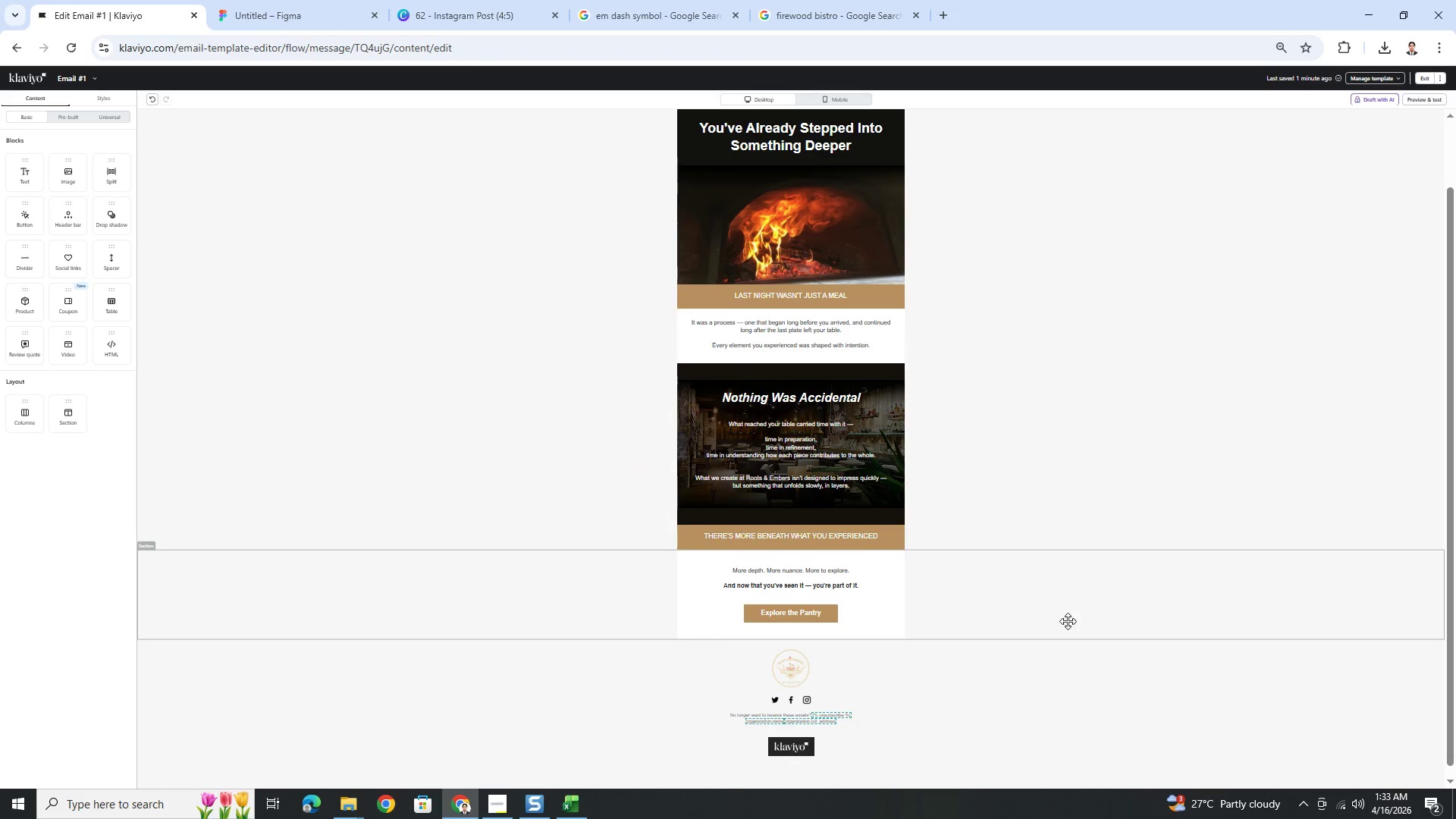 
hold_key(key=ControlLeft, duration=0.5)
scroll: coordinate [1072, 638], scroll_direction: none, amount: 0.0
 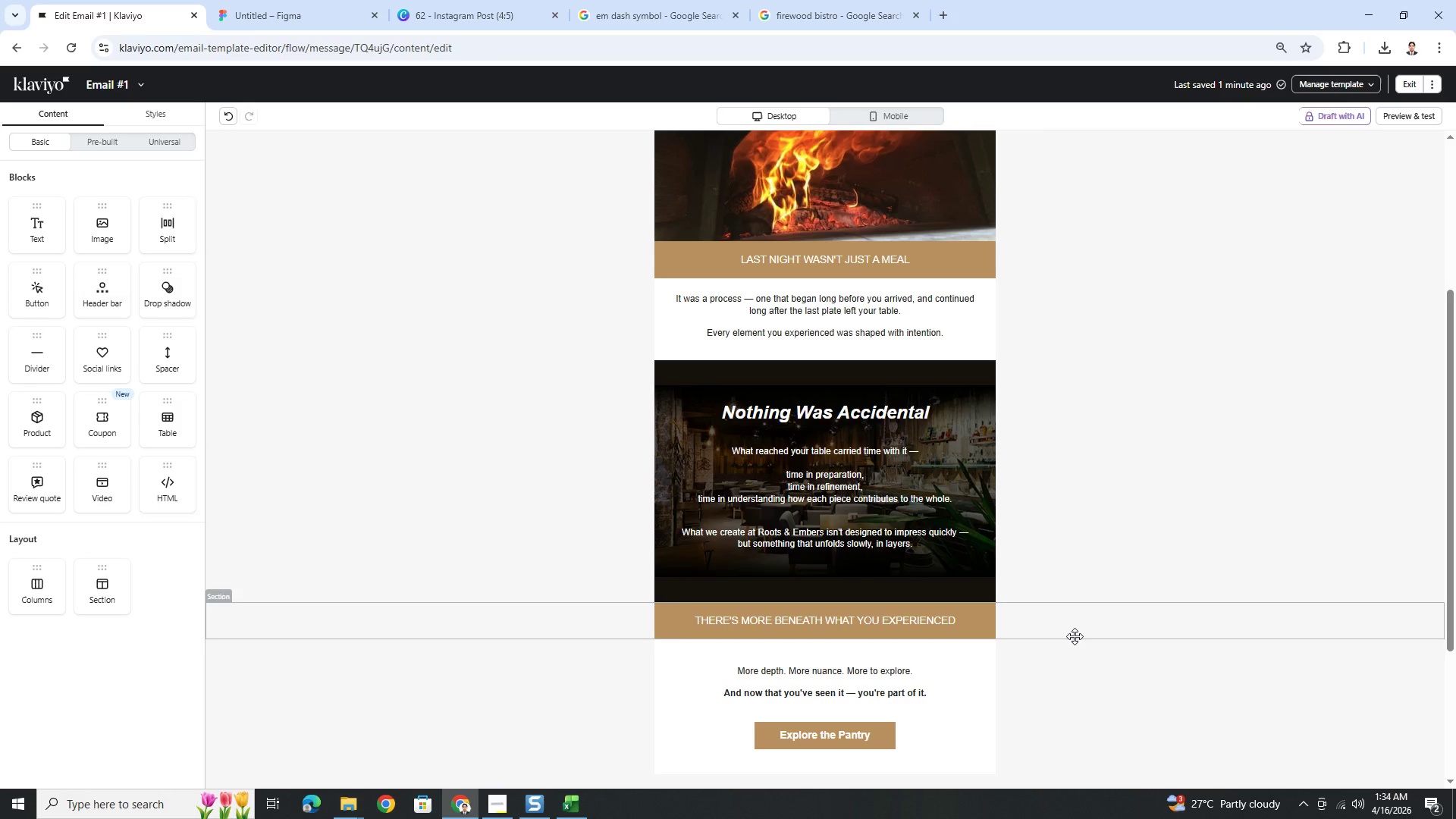 
wait(24.8)
 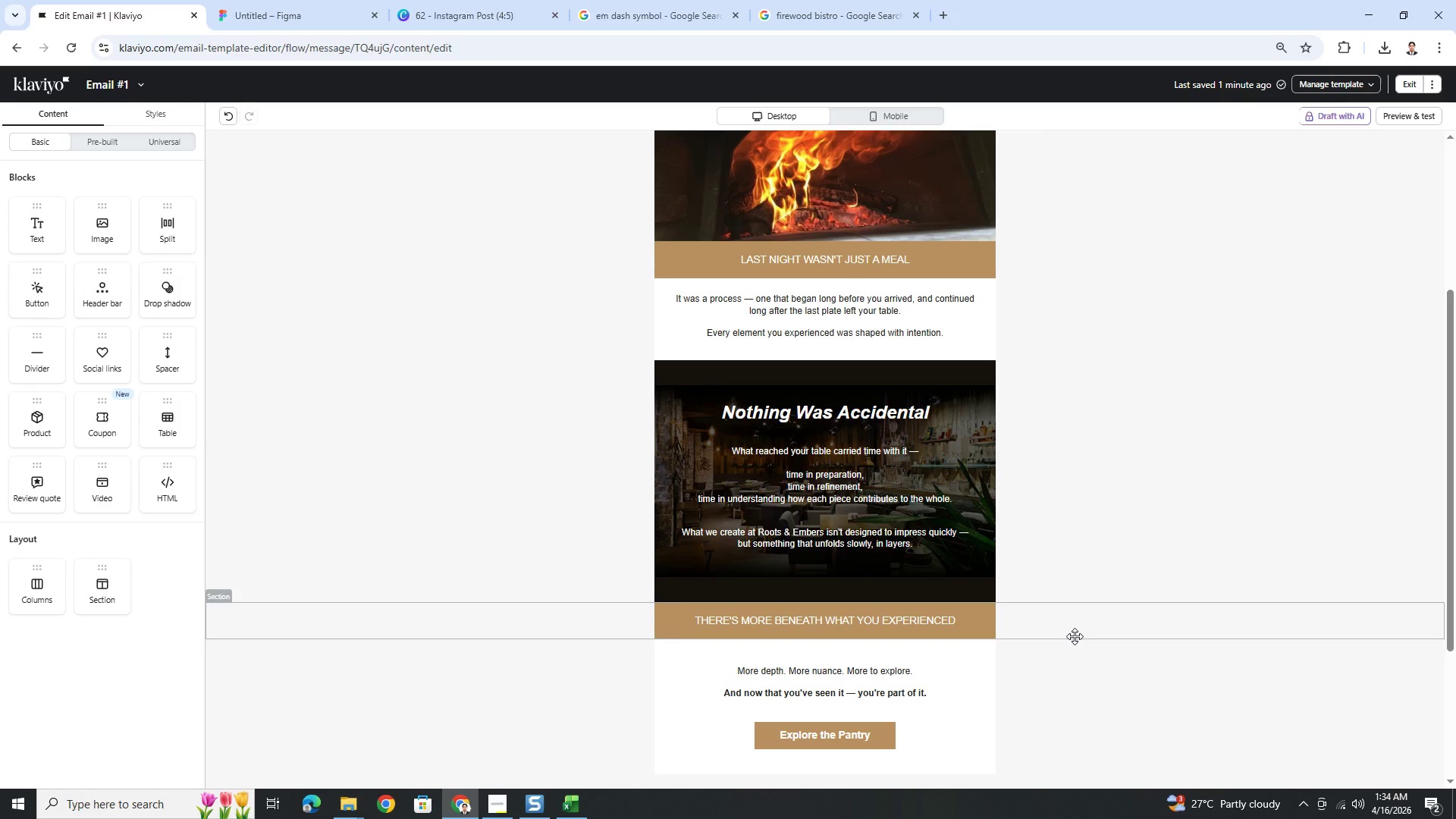 
scroll: coordinate [1095, 603], scroll_direction: none, amount: 0.0
 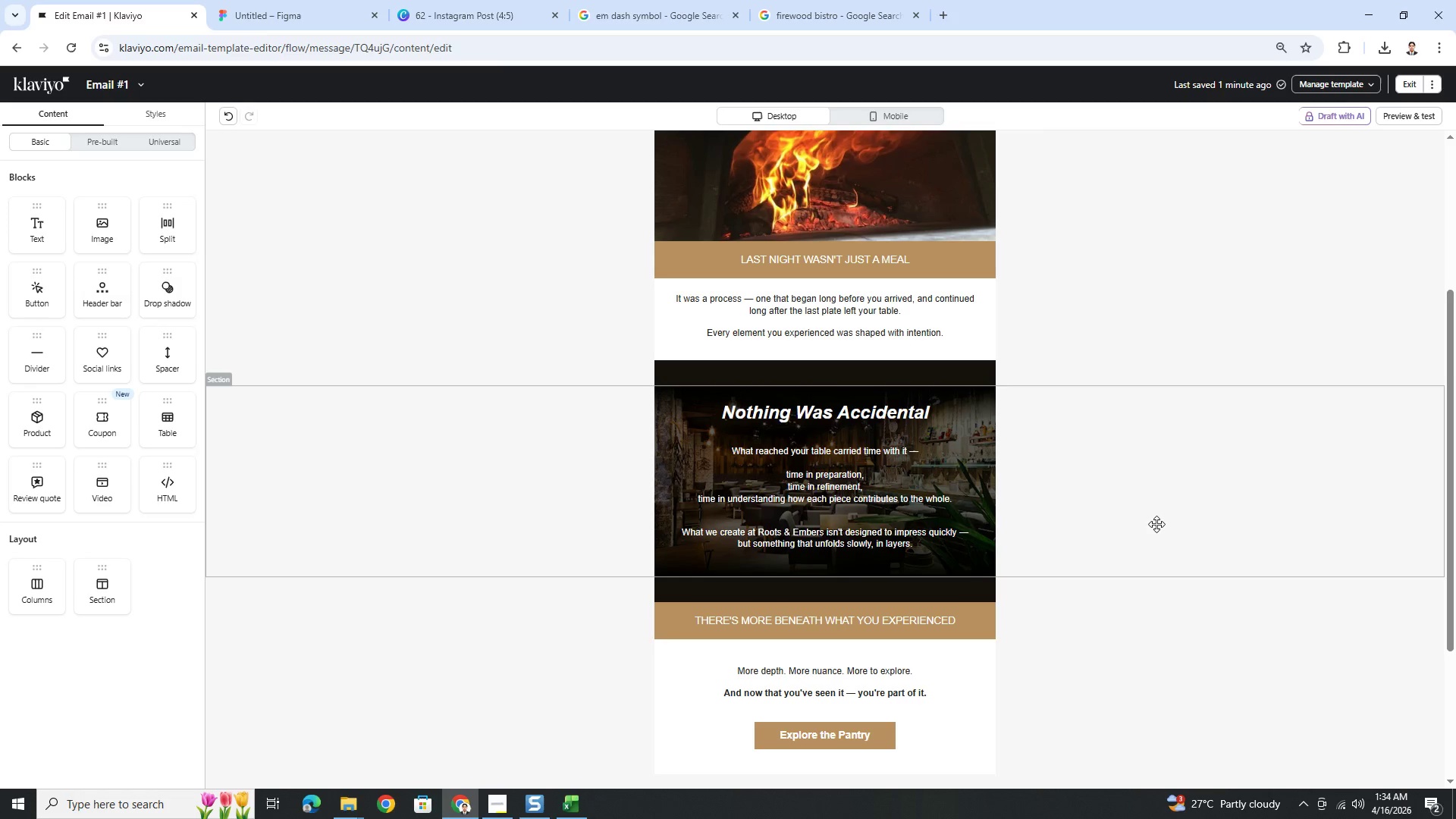 
wait(14.73)
 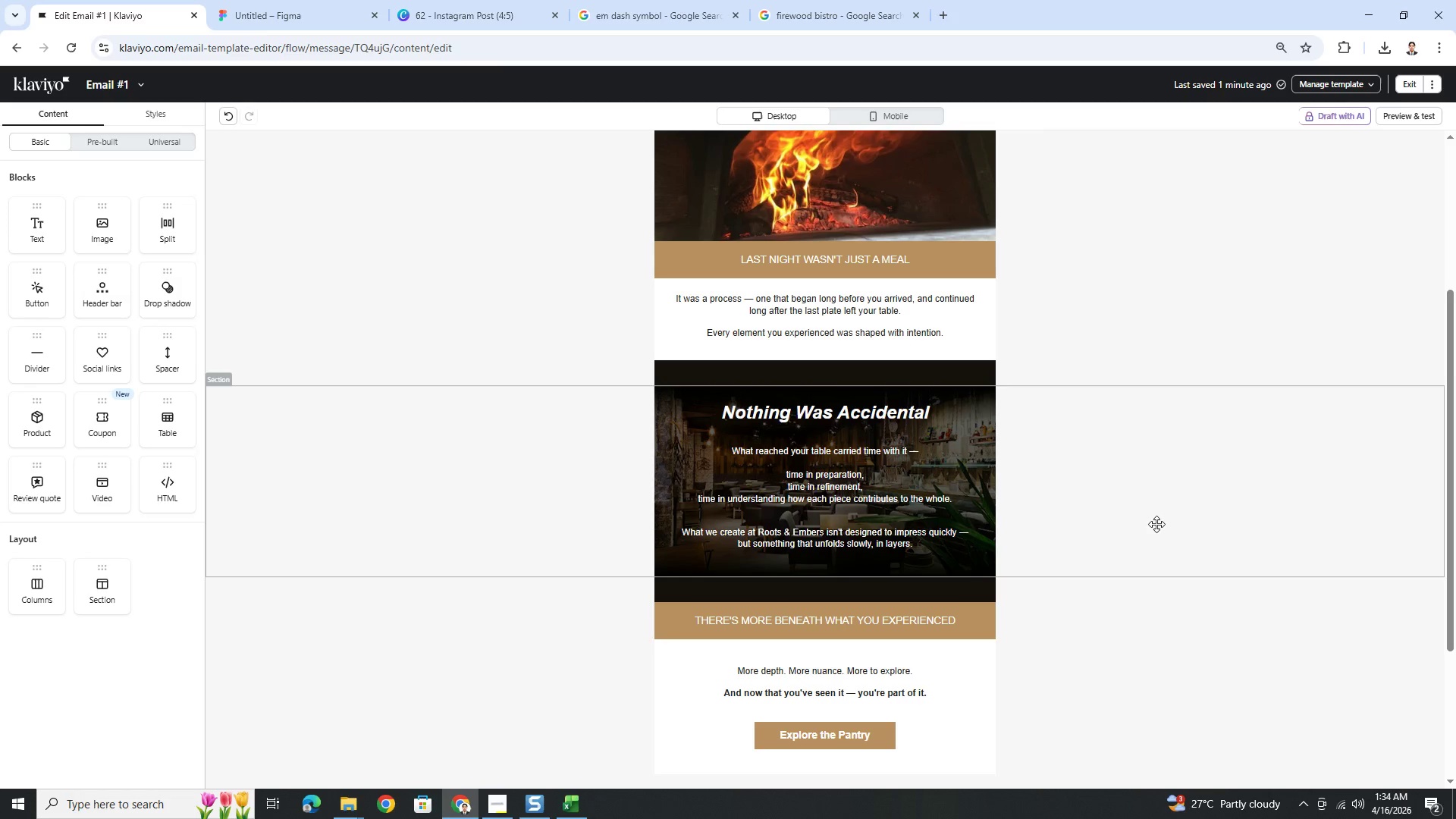 
scroll: coordinate [1156, 524], scroll_direction: up, amount: 2.0
 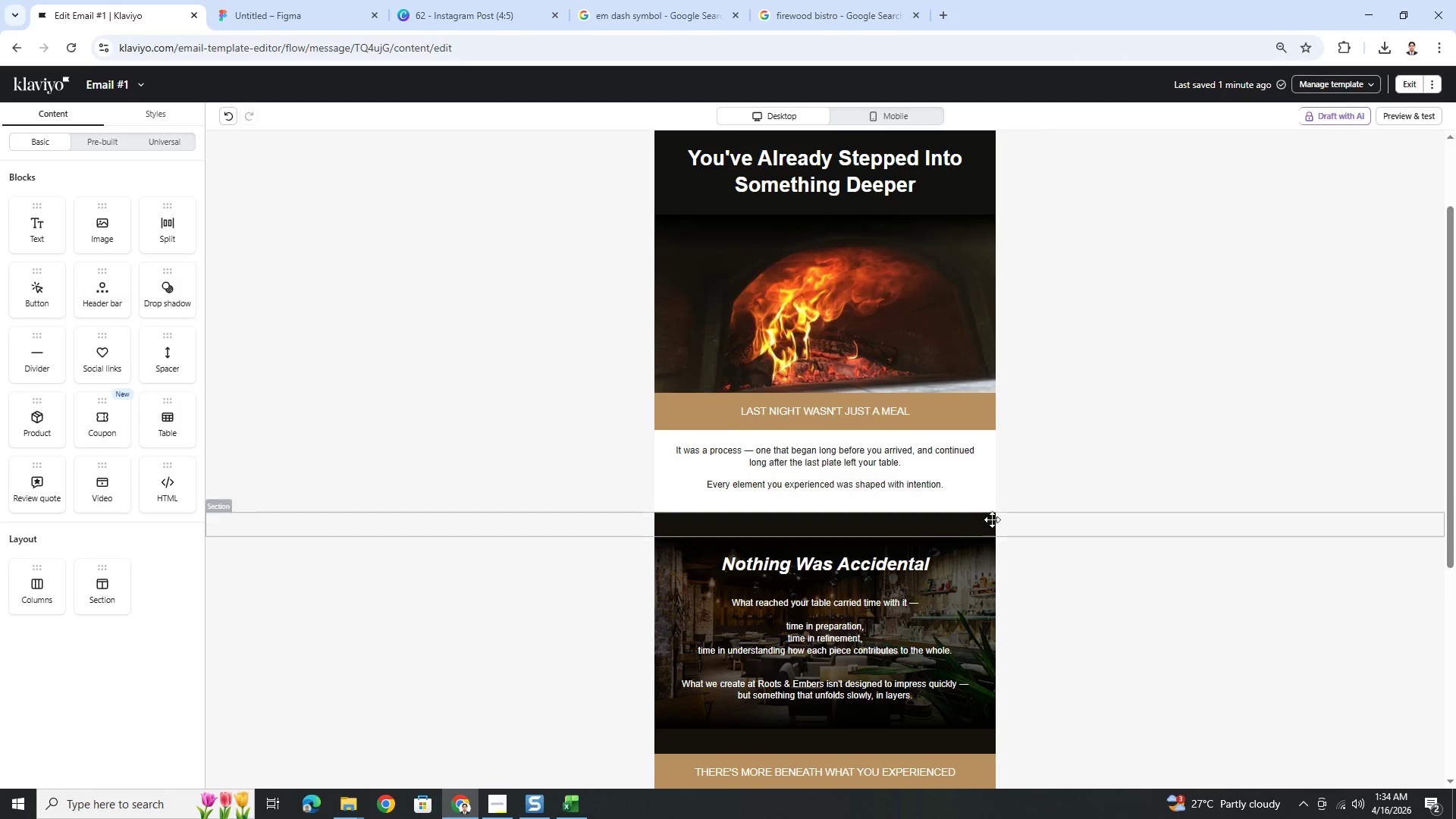 
wait(13.75)
 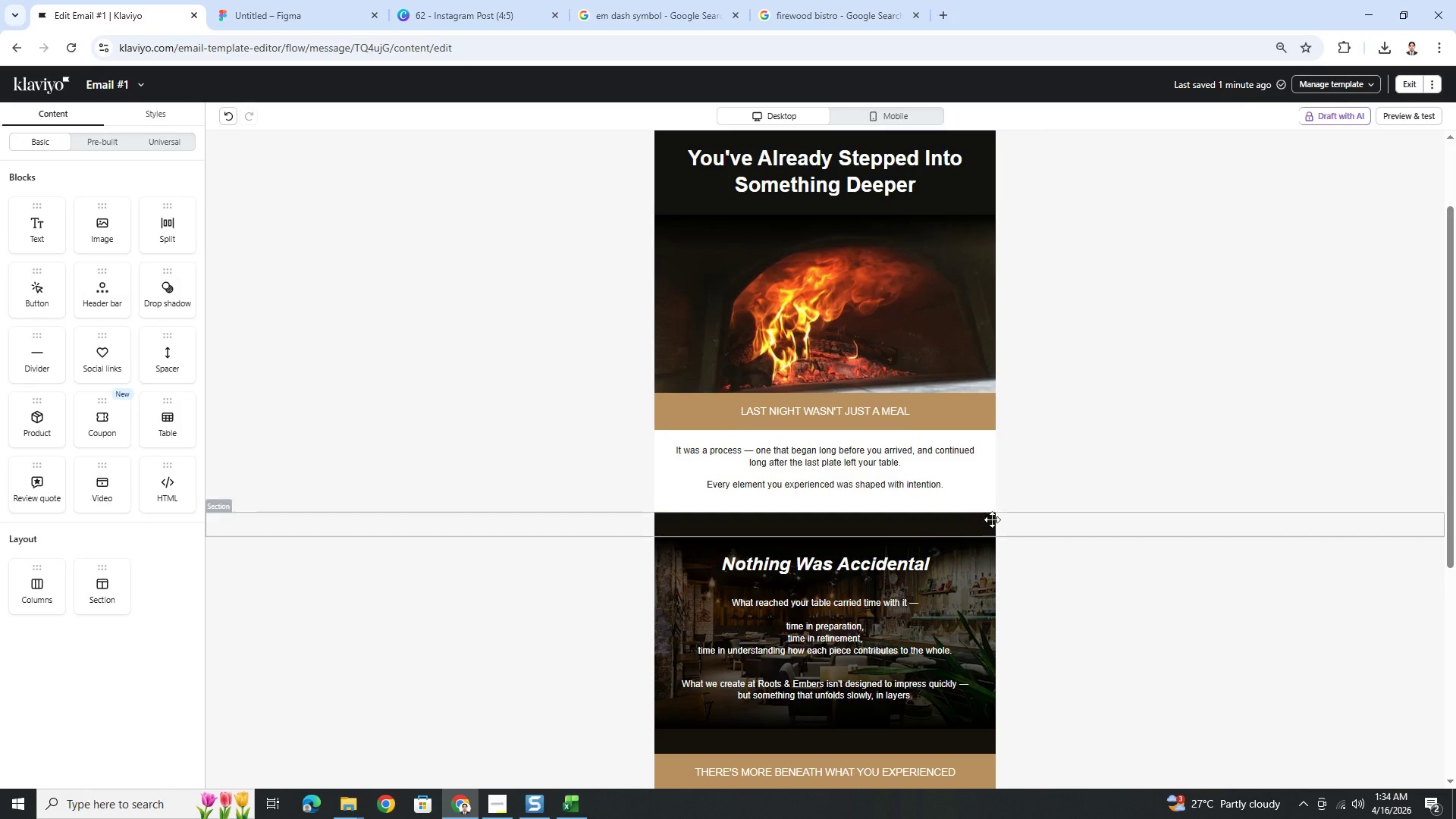 
left_click([912, 488])
 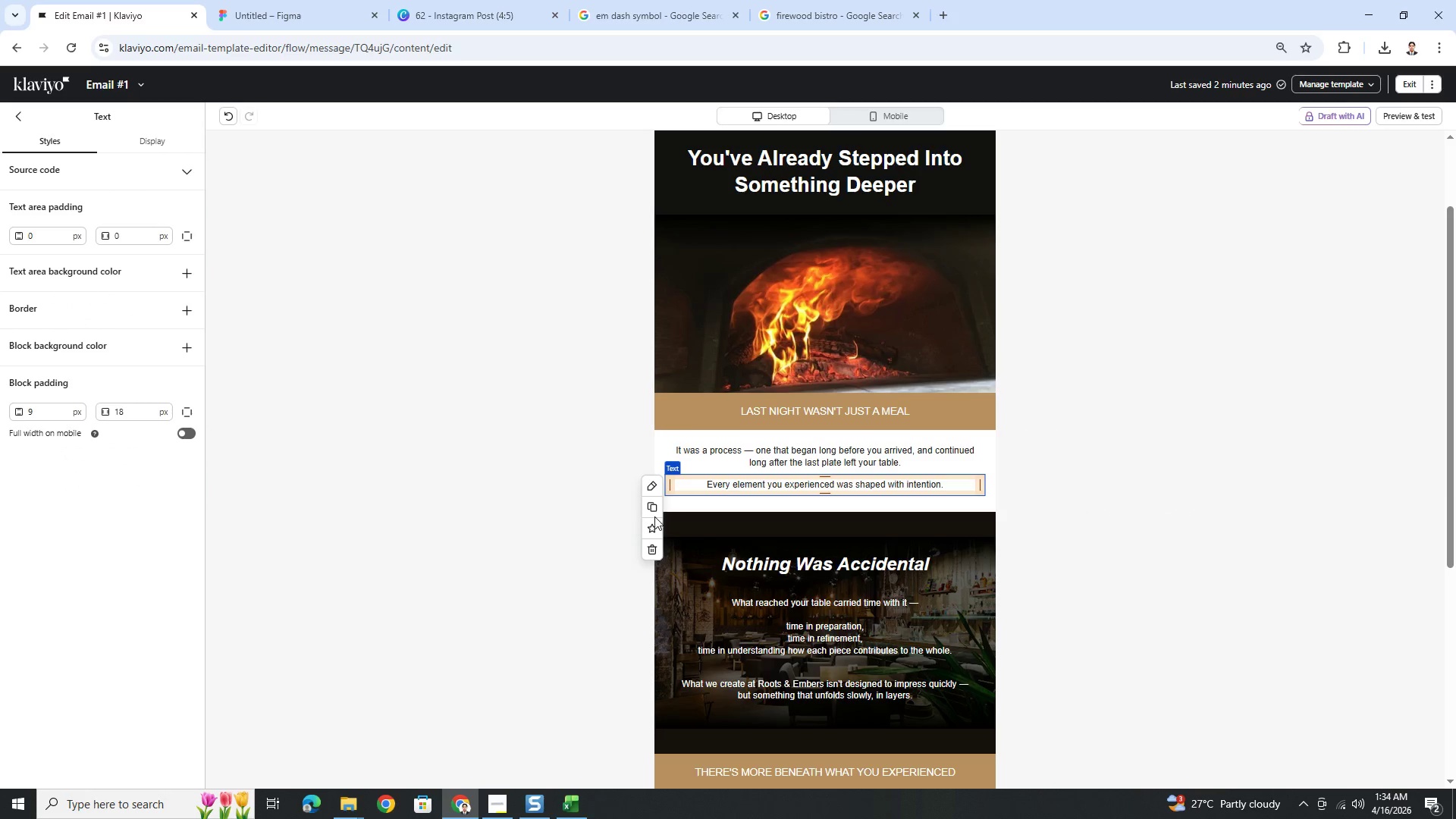 
left_click([654, 510])
 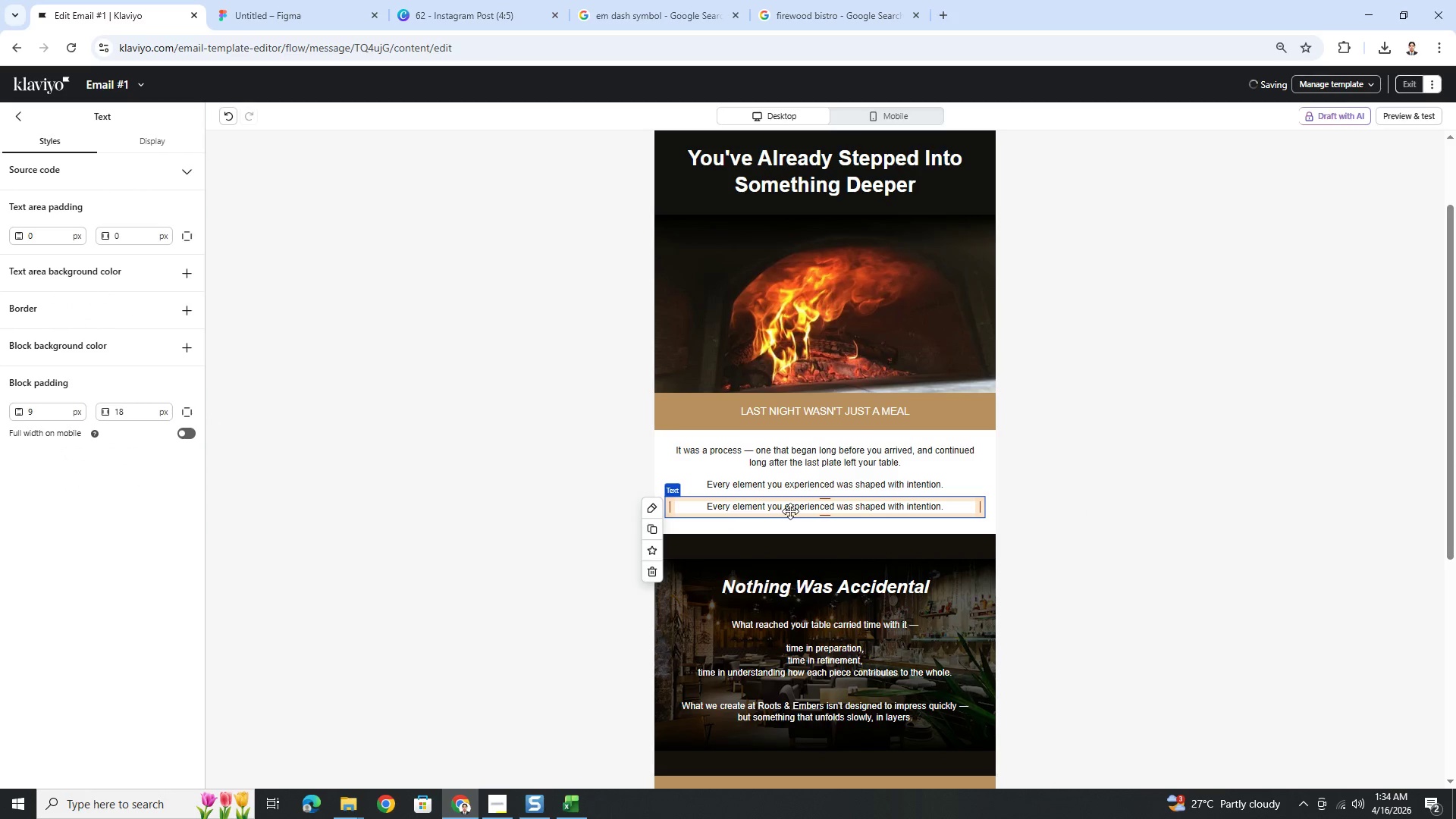 
double_click([791, 511])
 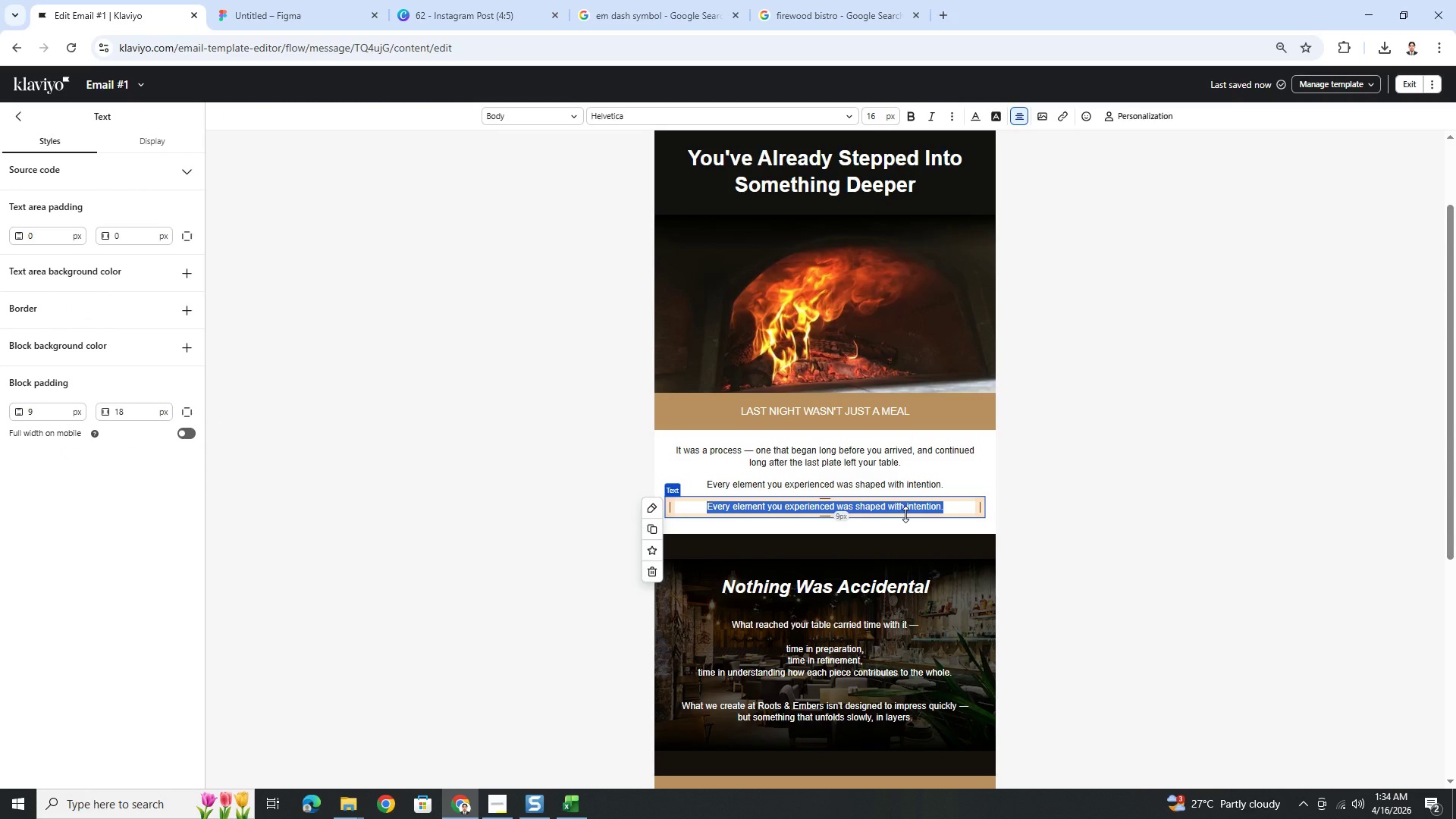 
type(The wood was chosen for how it burns.)
 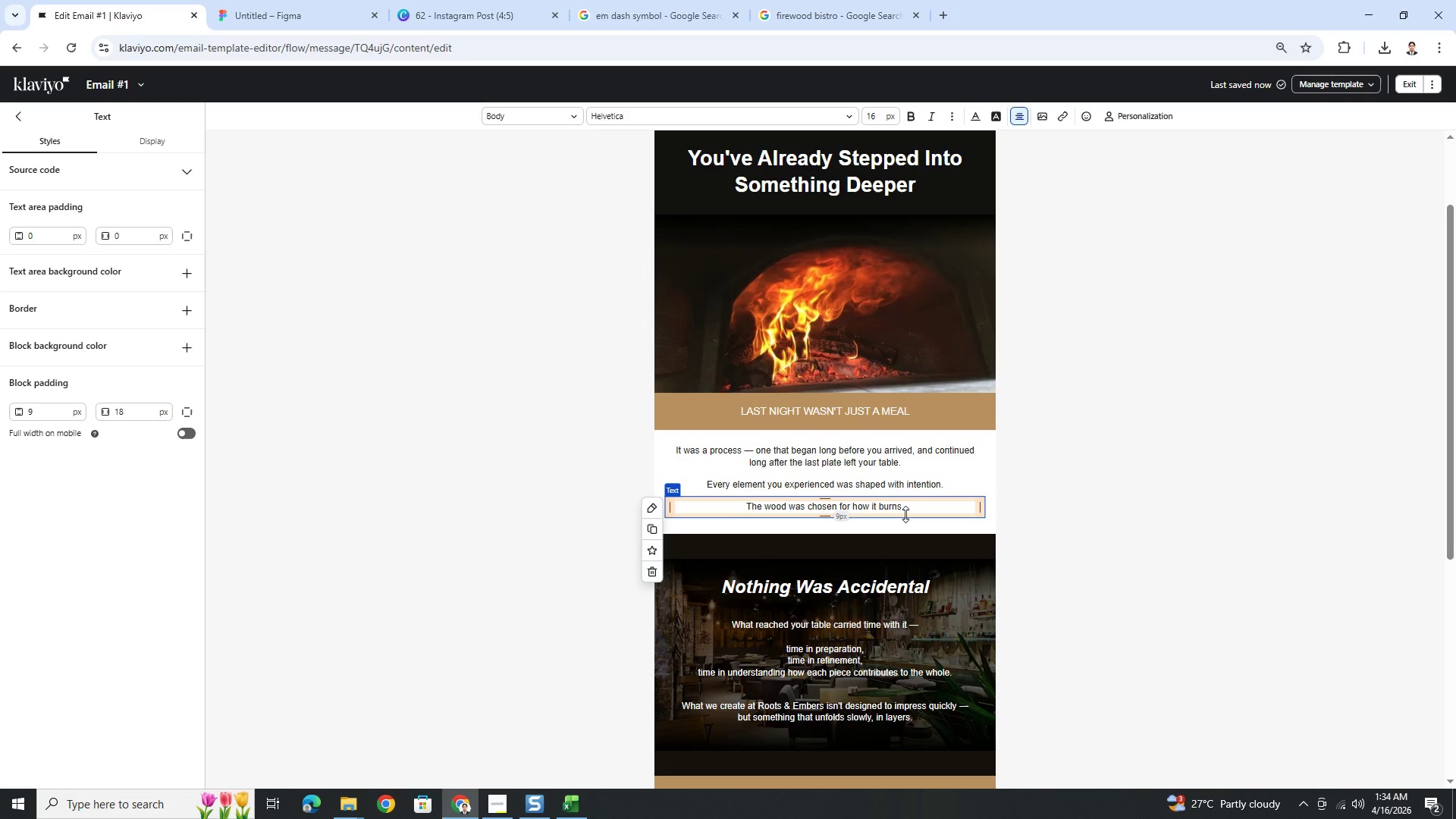 
key(Enter)
 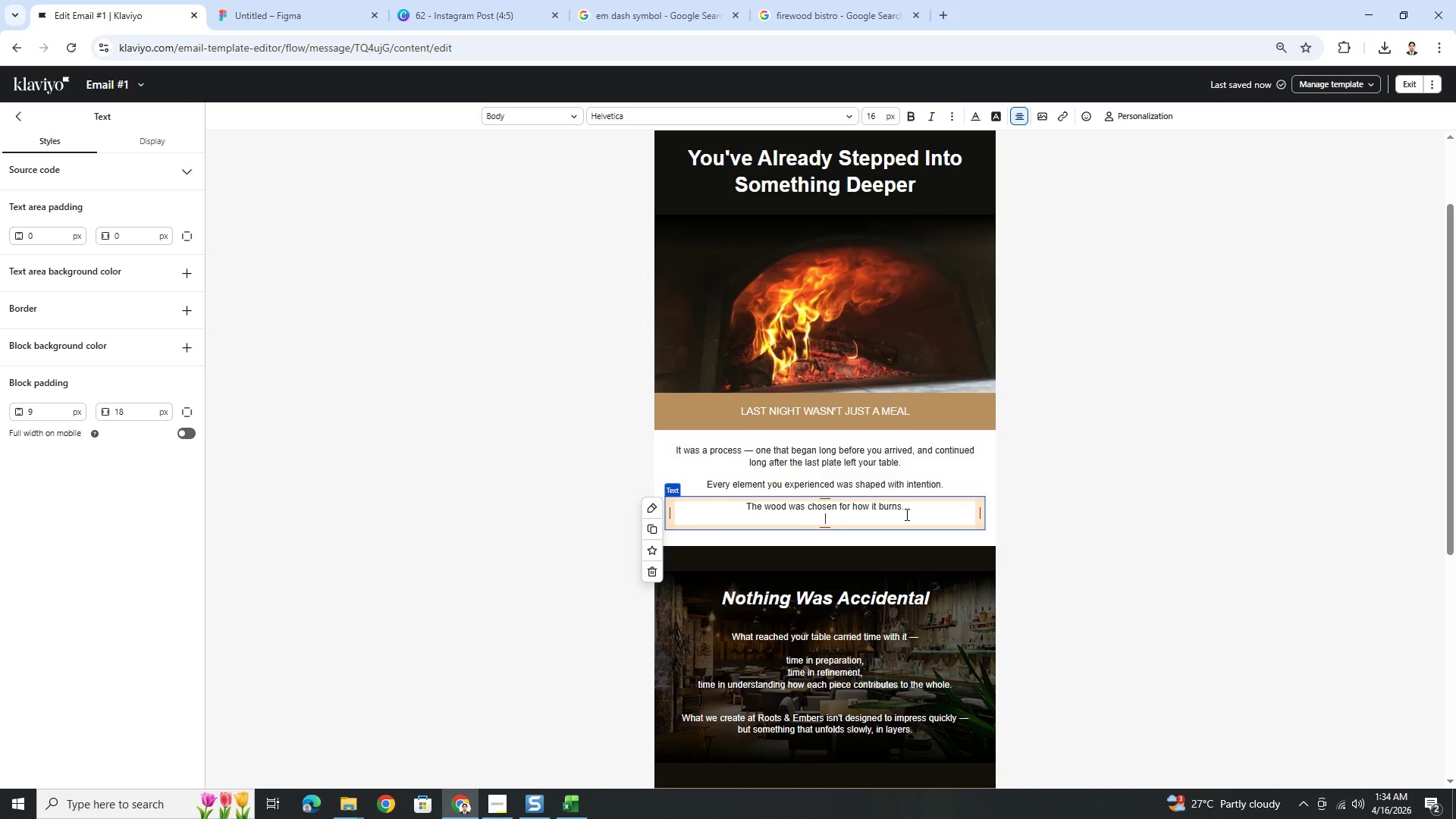 
type(The flame was controlled)
 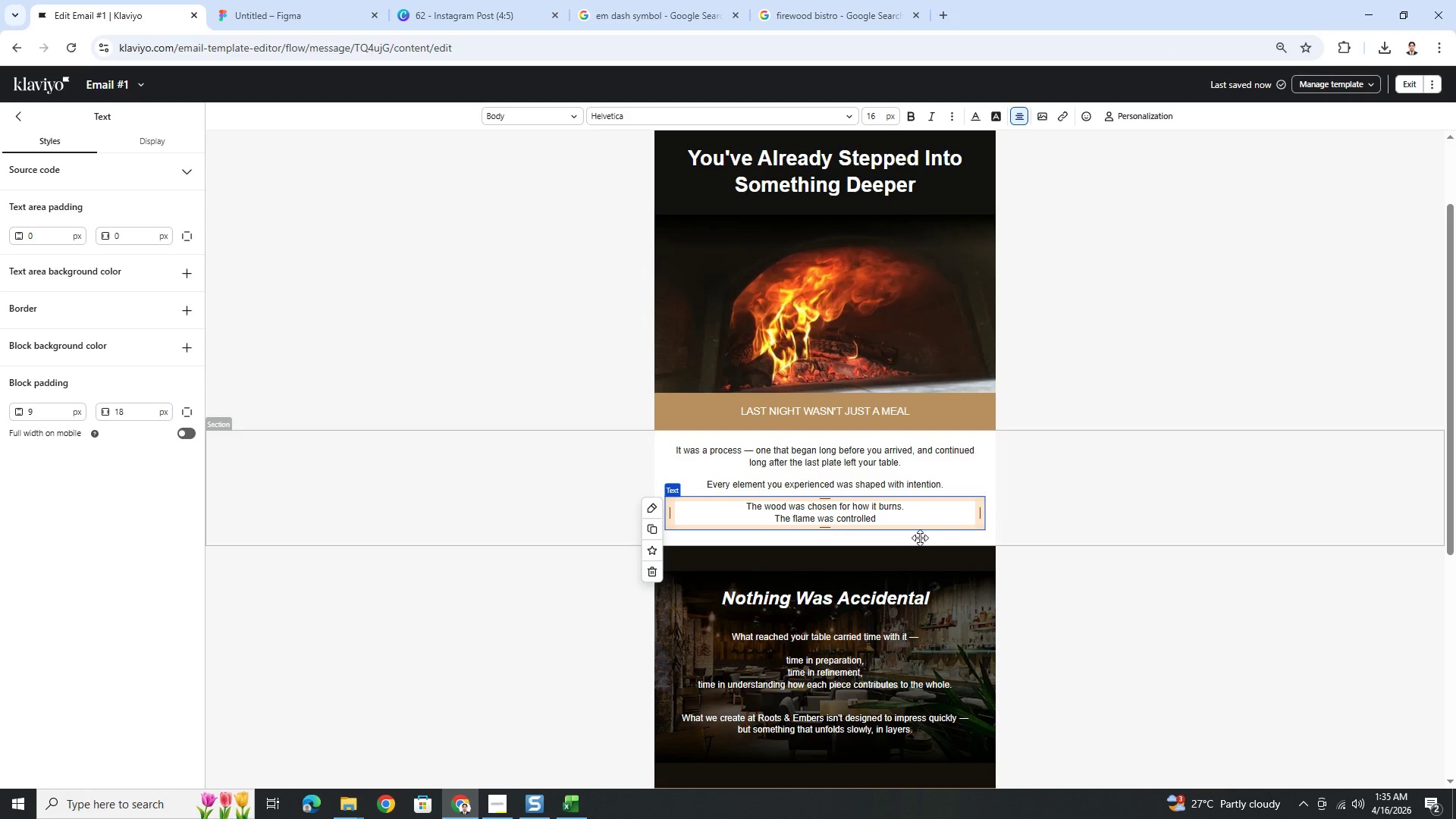 
left_click([761, 453])
 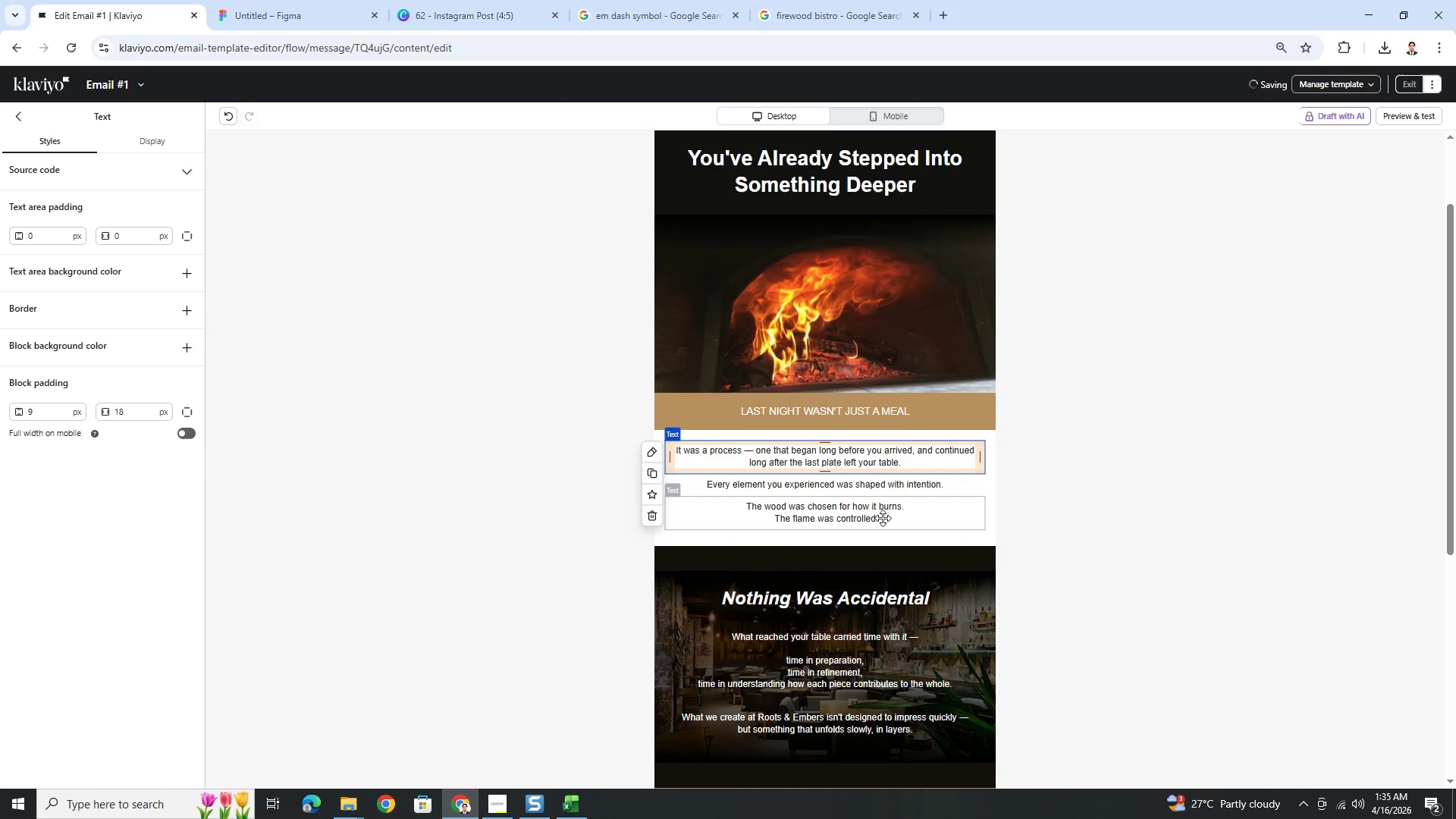 
double_click([883, 518])
 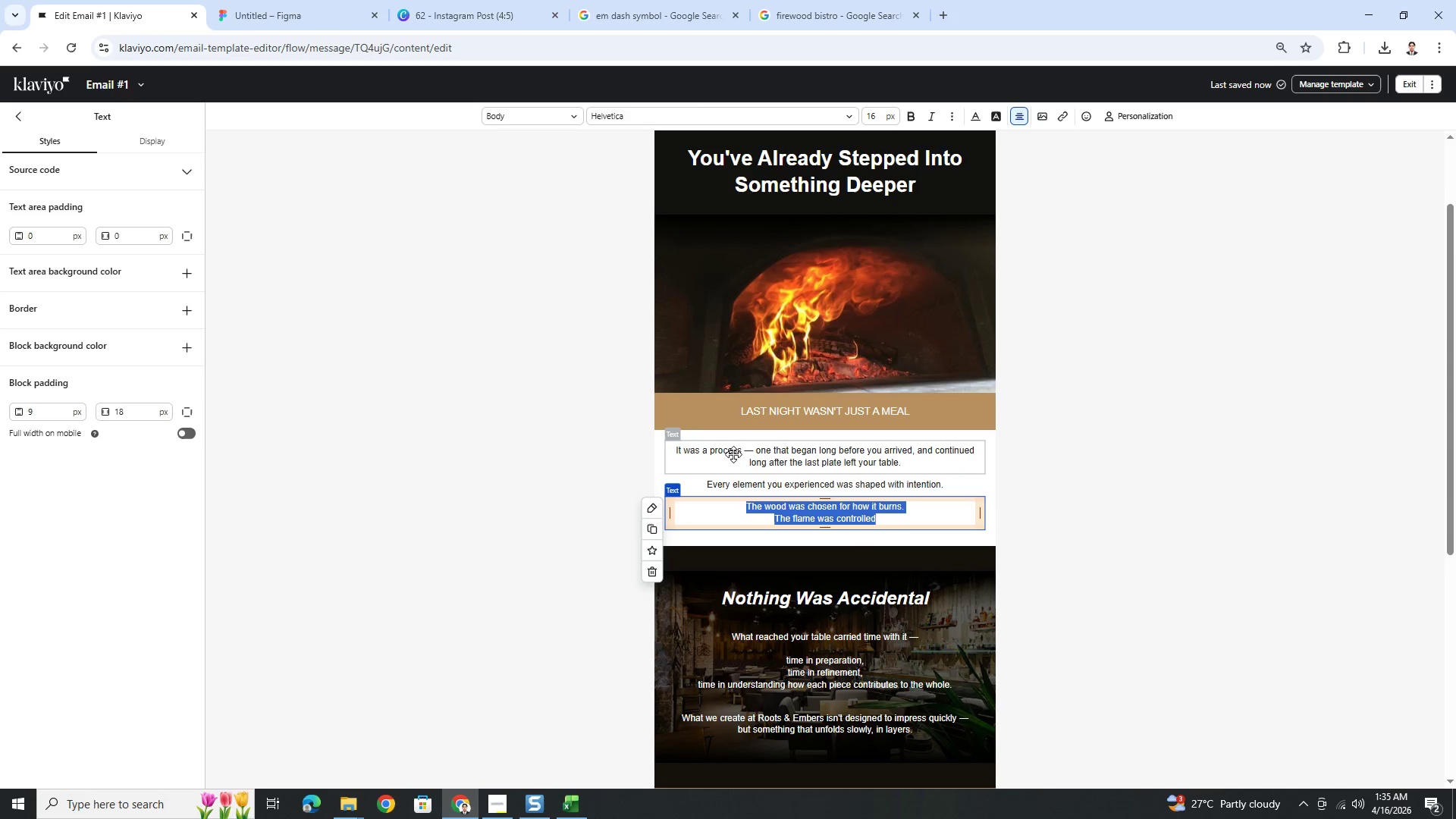 
double_click([743, 447])
 